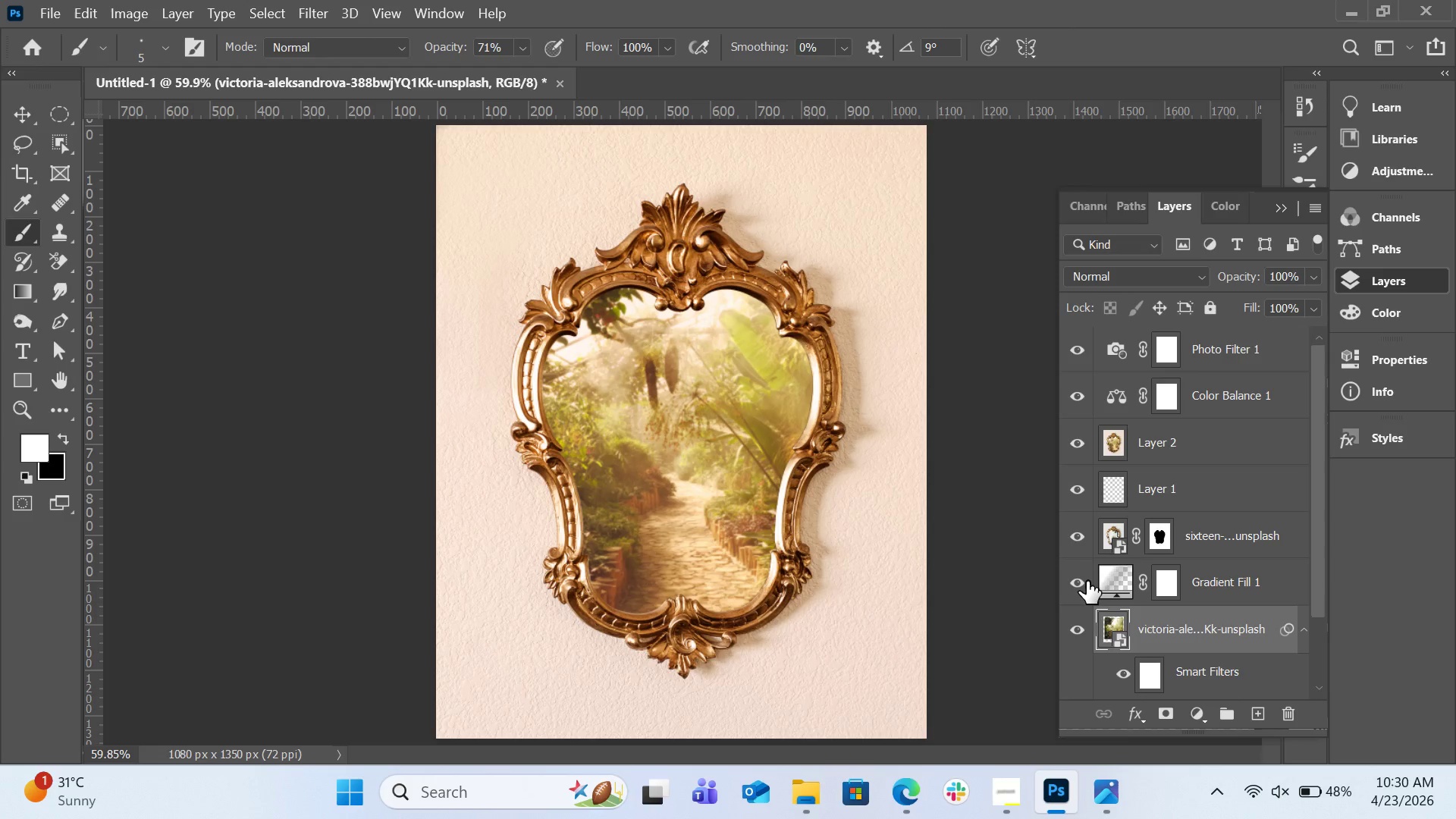 
left_click([1087, 581])
 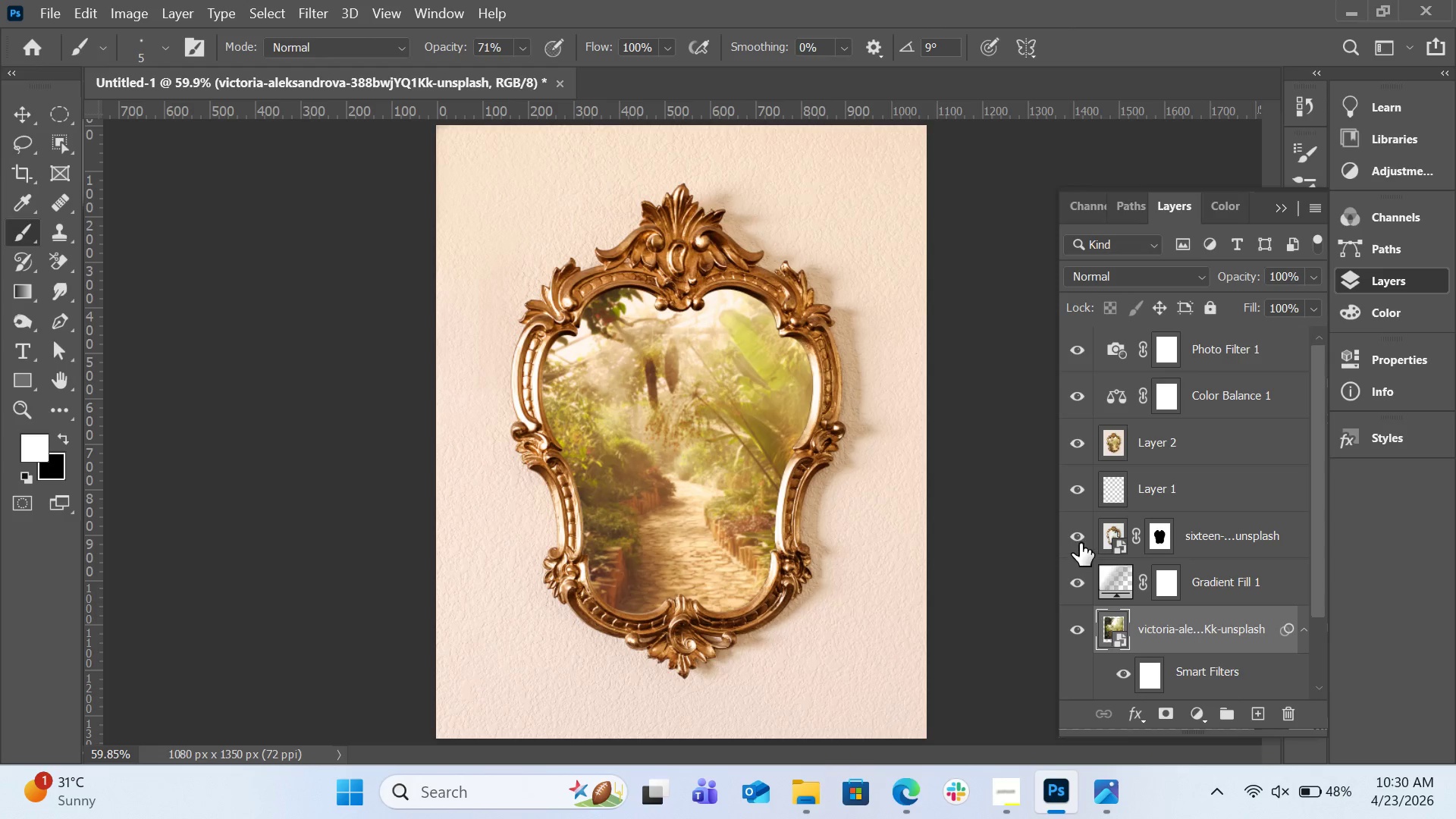 
left_click([1080, 542])
 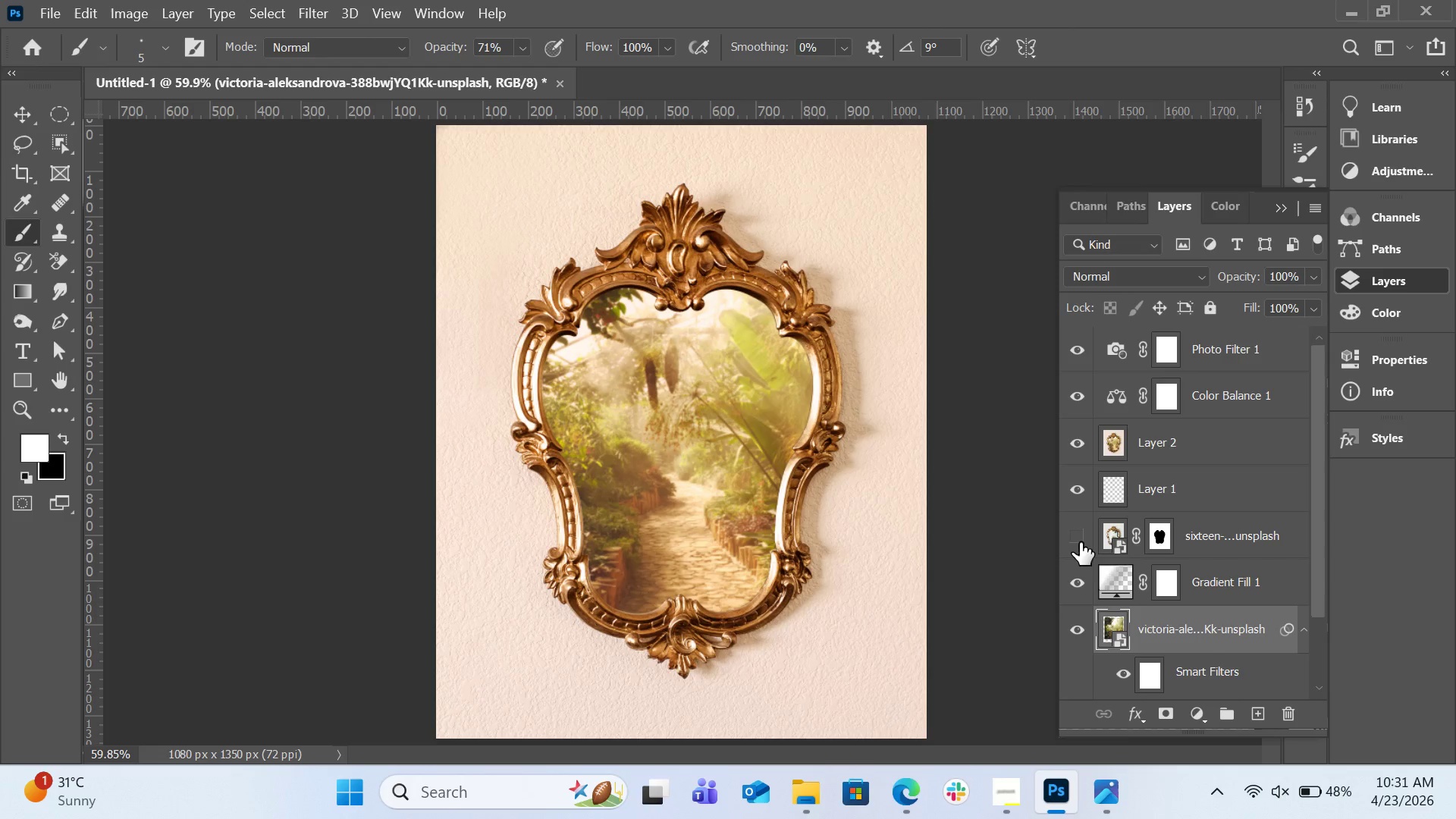 
left_click([1080, 542])
 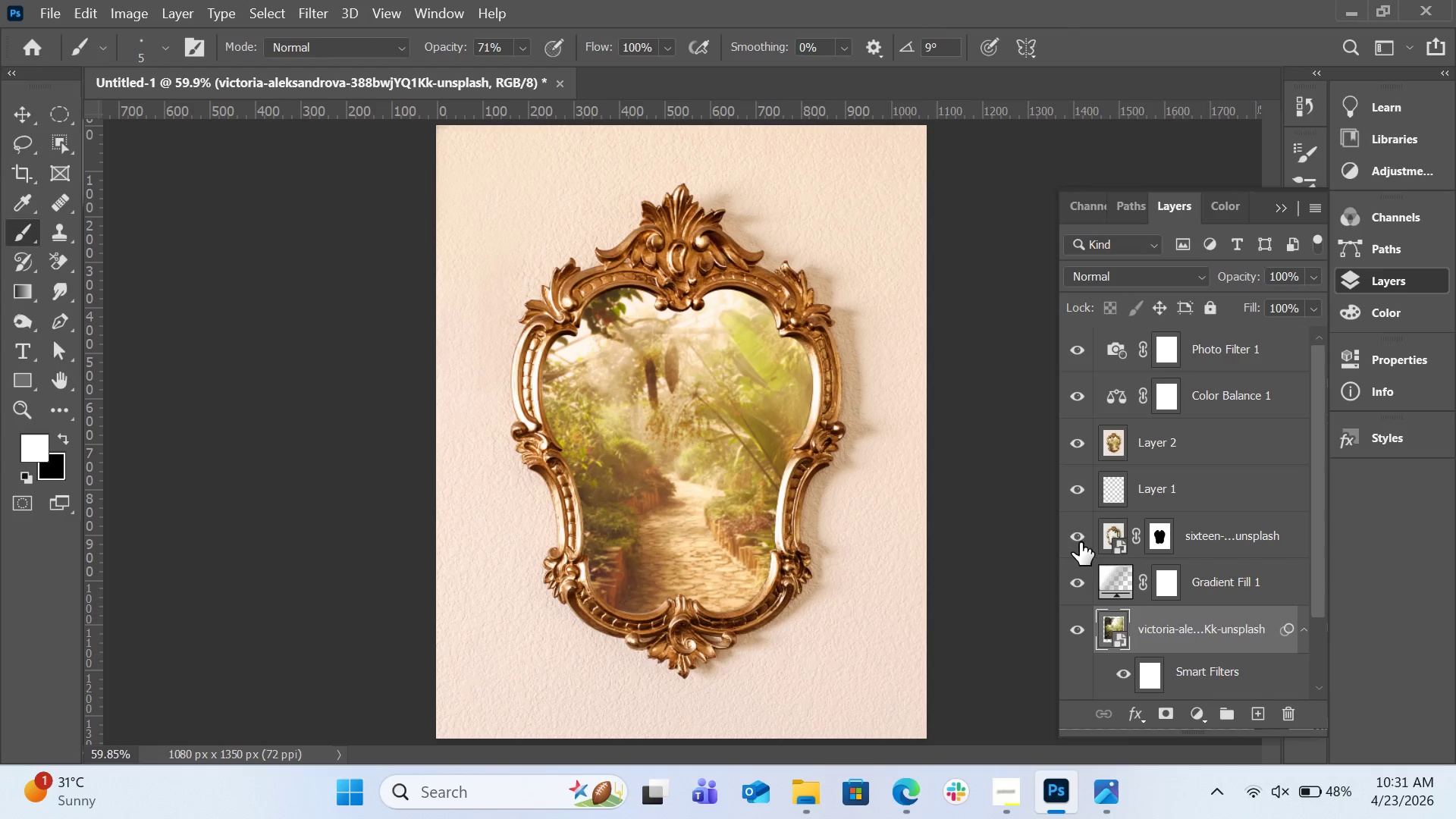 
left_click([1080, 542])
 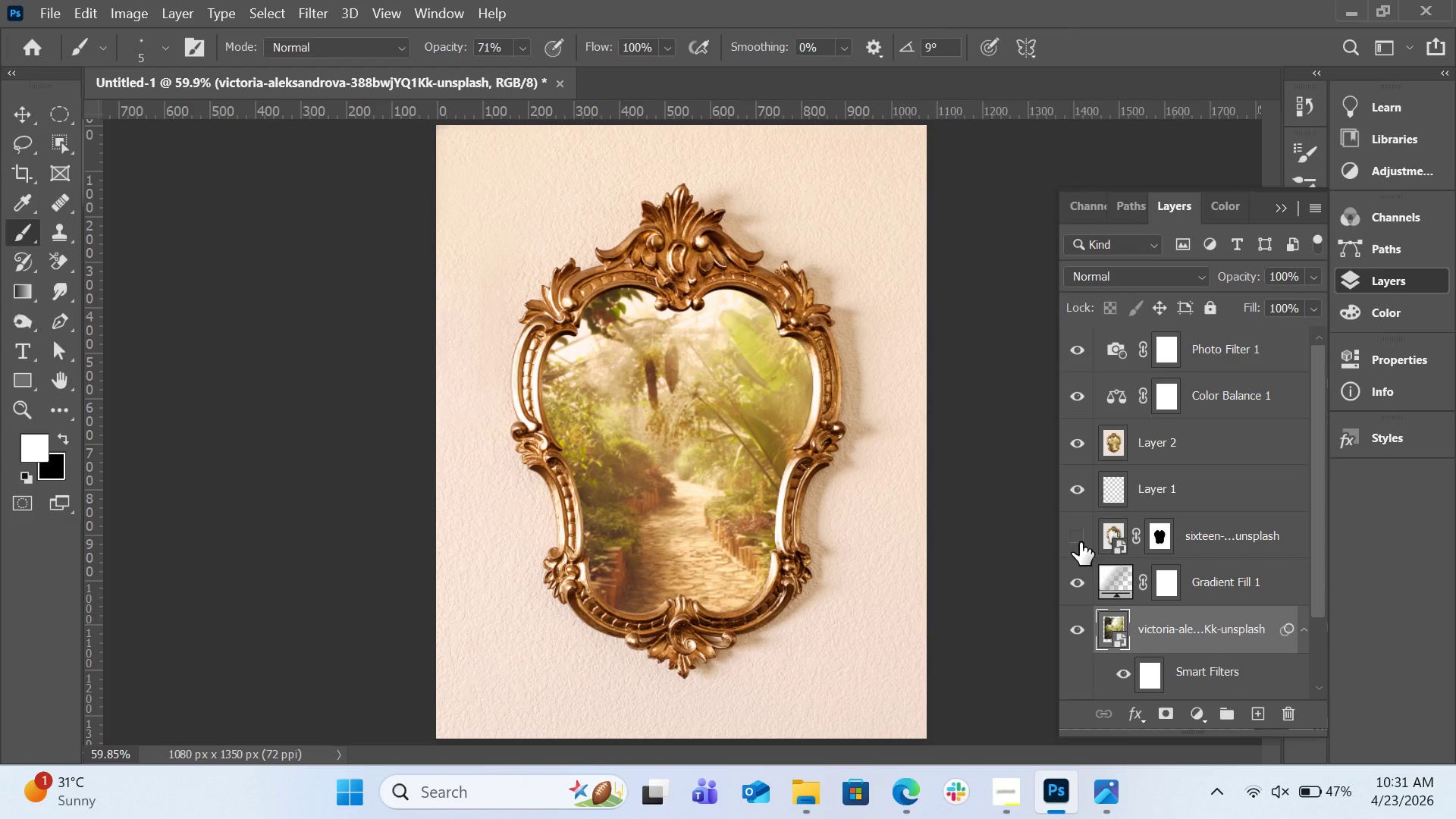 
left_click([1080, 542])
 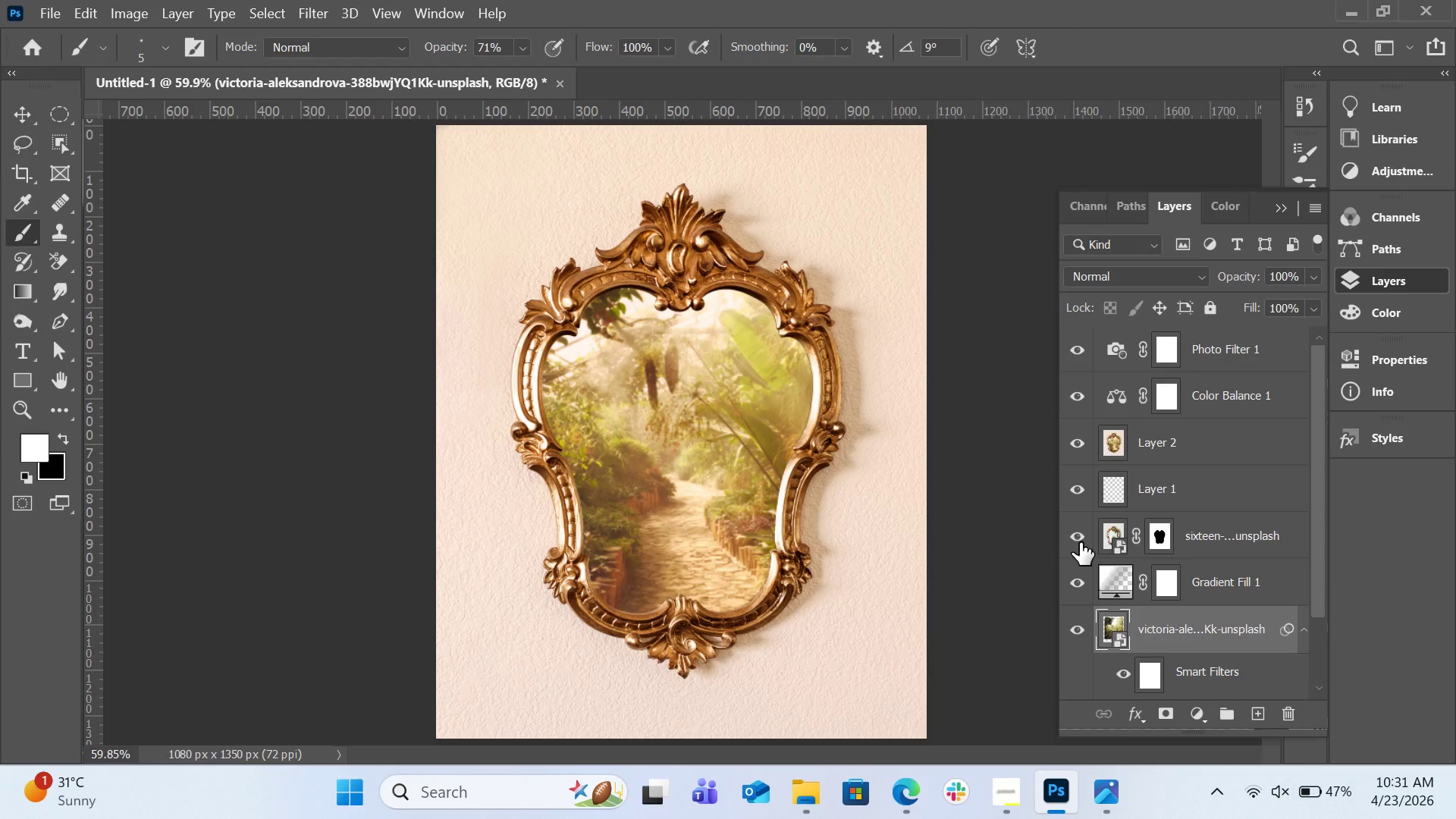 
scroll: coordinate [1122, 529], scroll_direction: down, amount: 2.0
 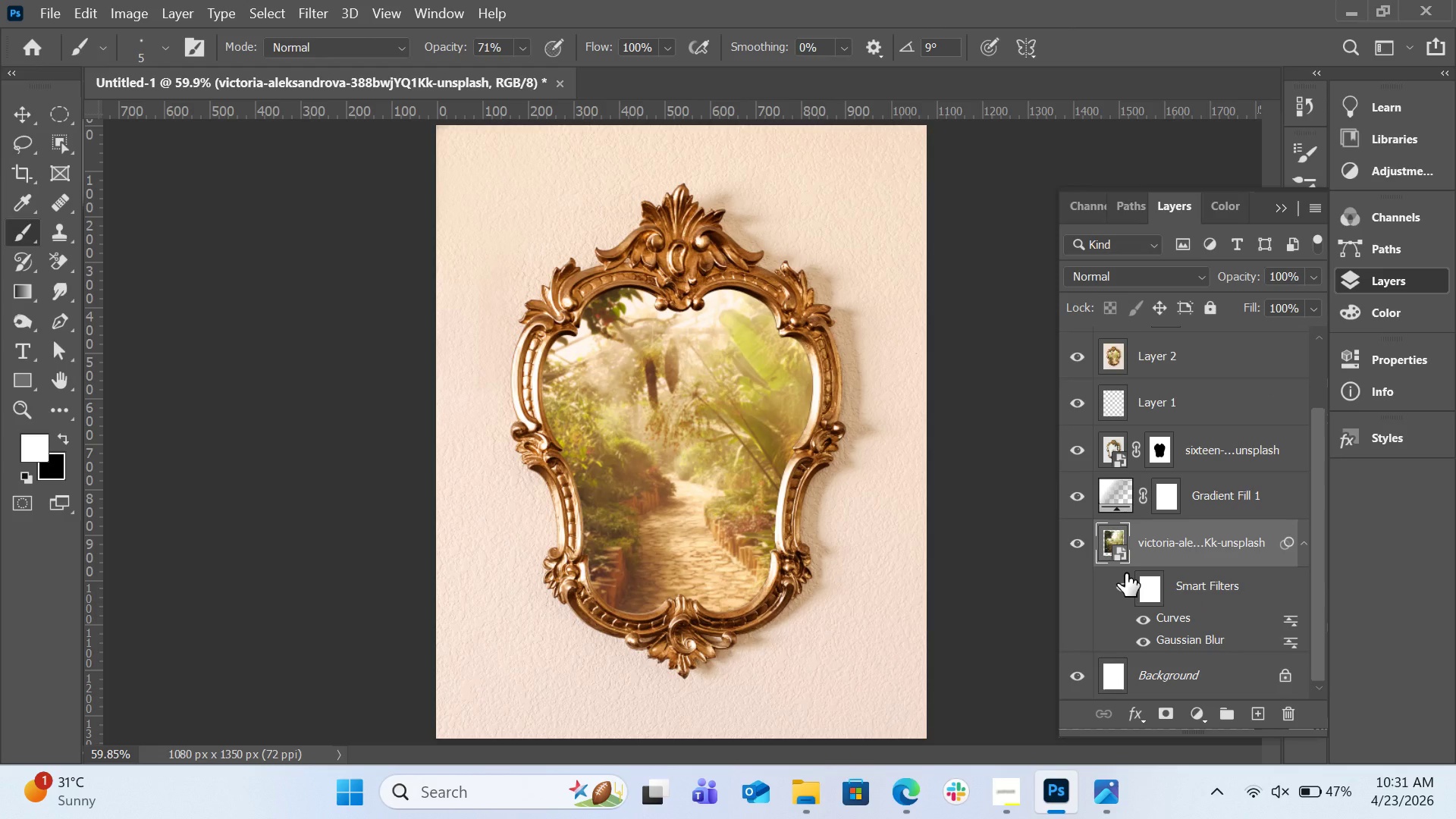 
scroll: coordinate [1125, 573], scroll_direction: none, amount: 0.0
 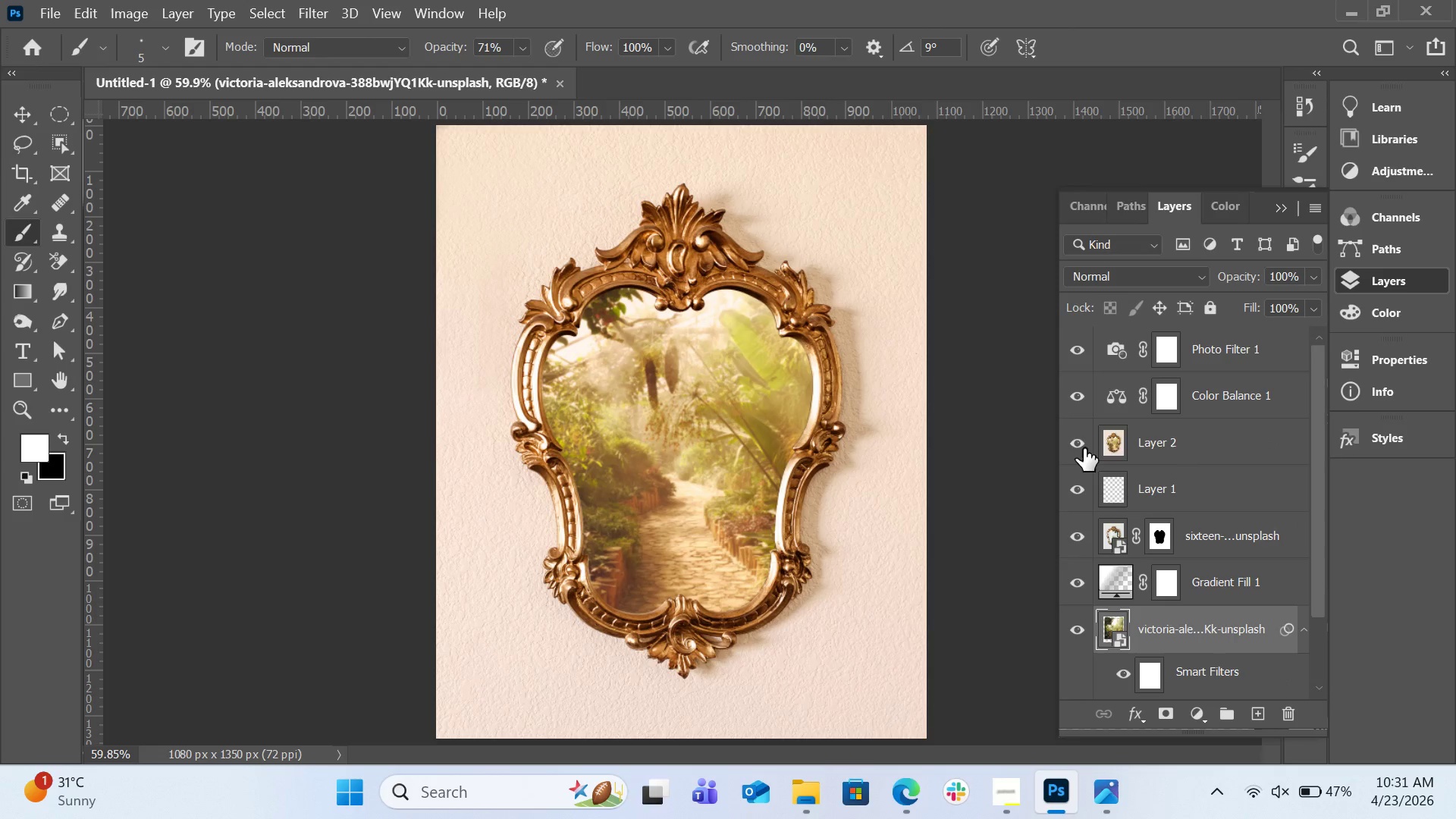 
left_click([1084, 448])
 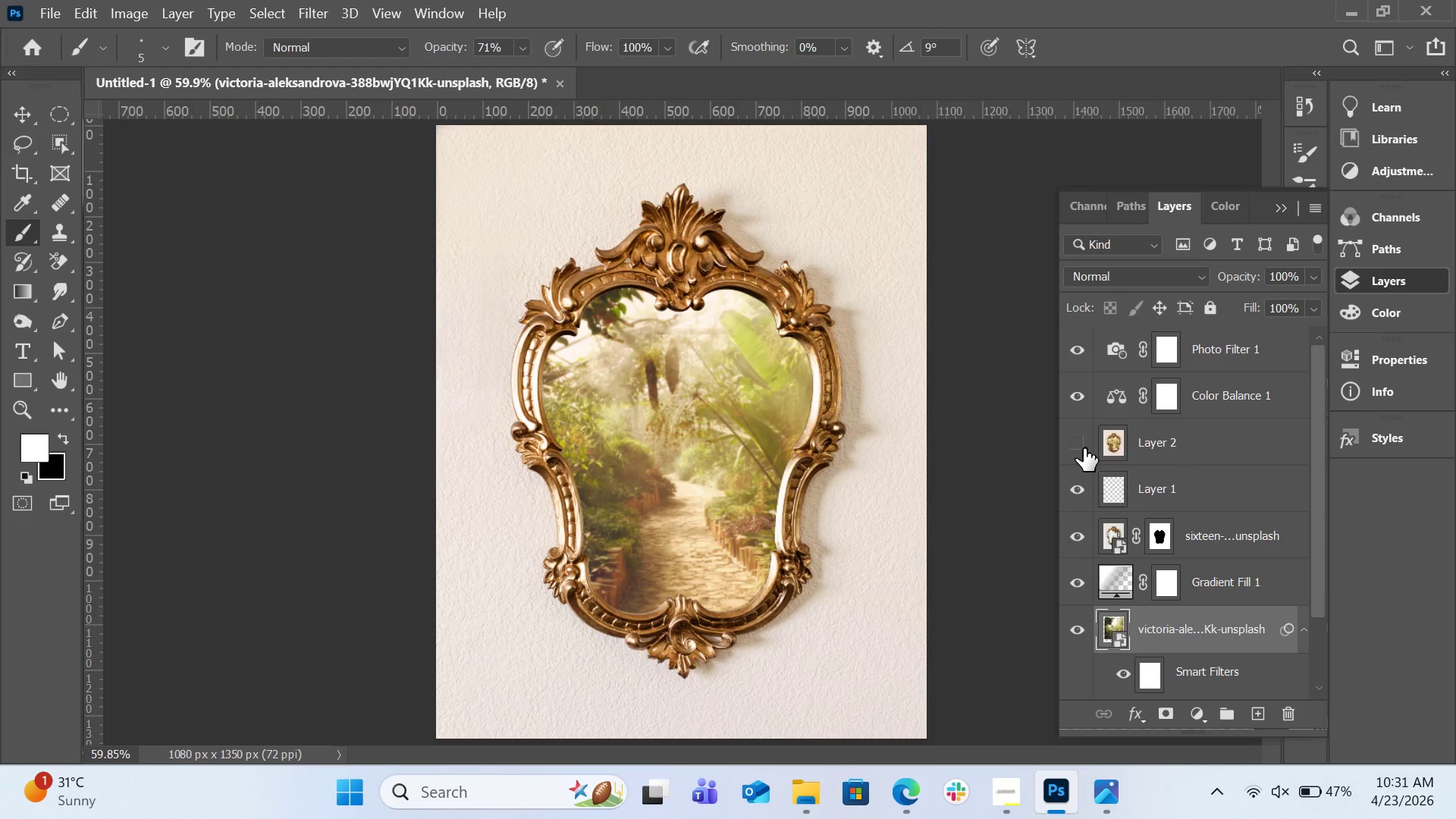 
left_click([1084, 448])
 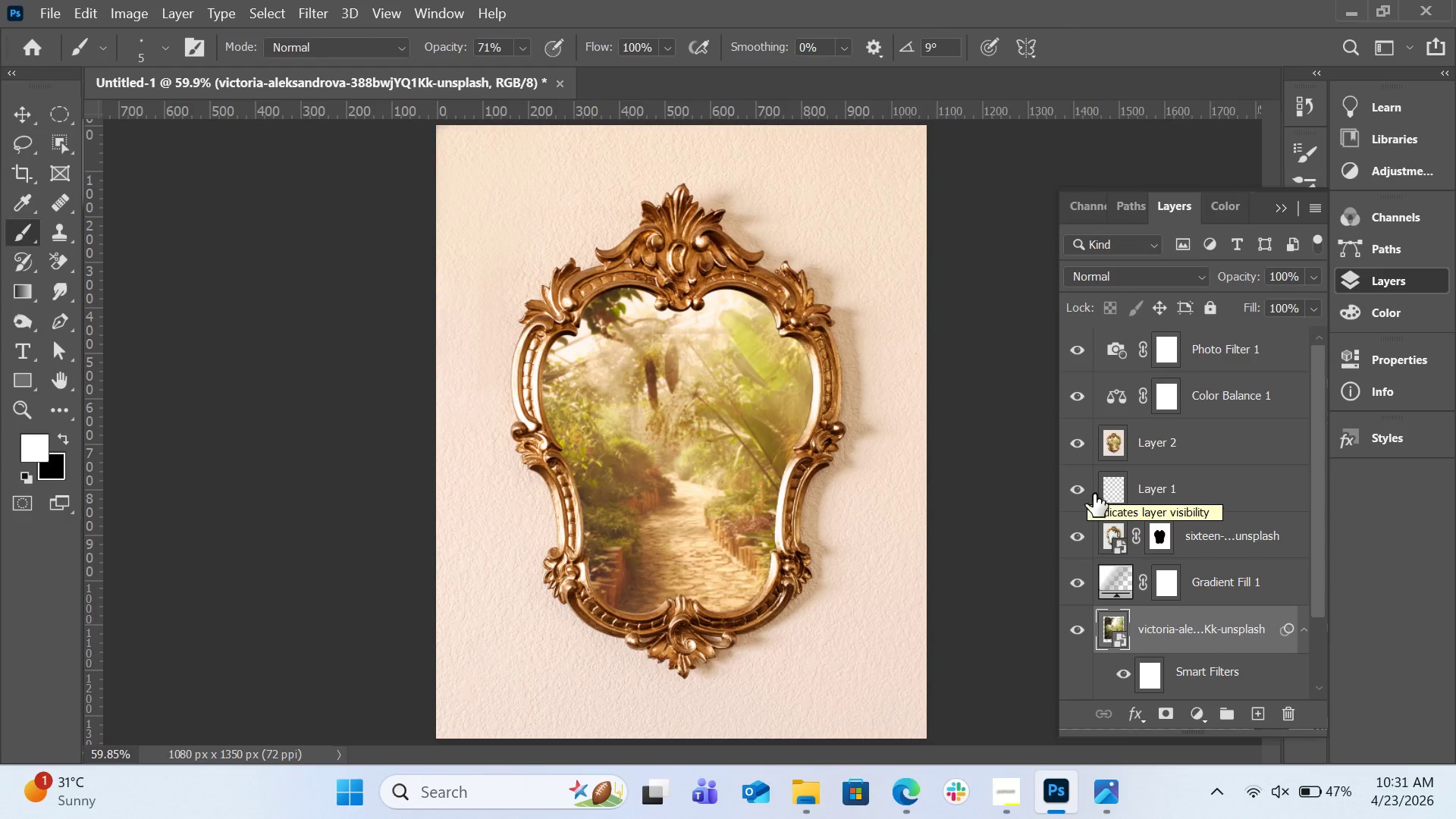 
wait(8.28)
 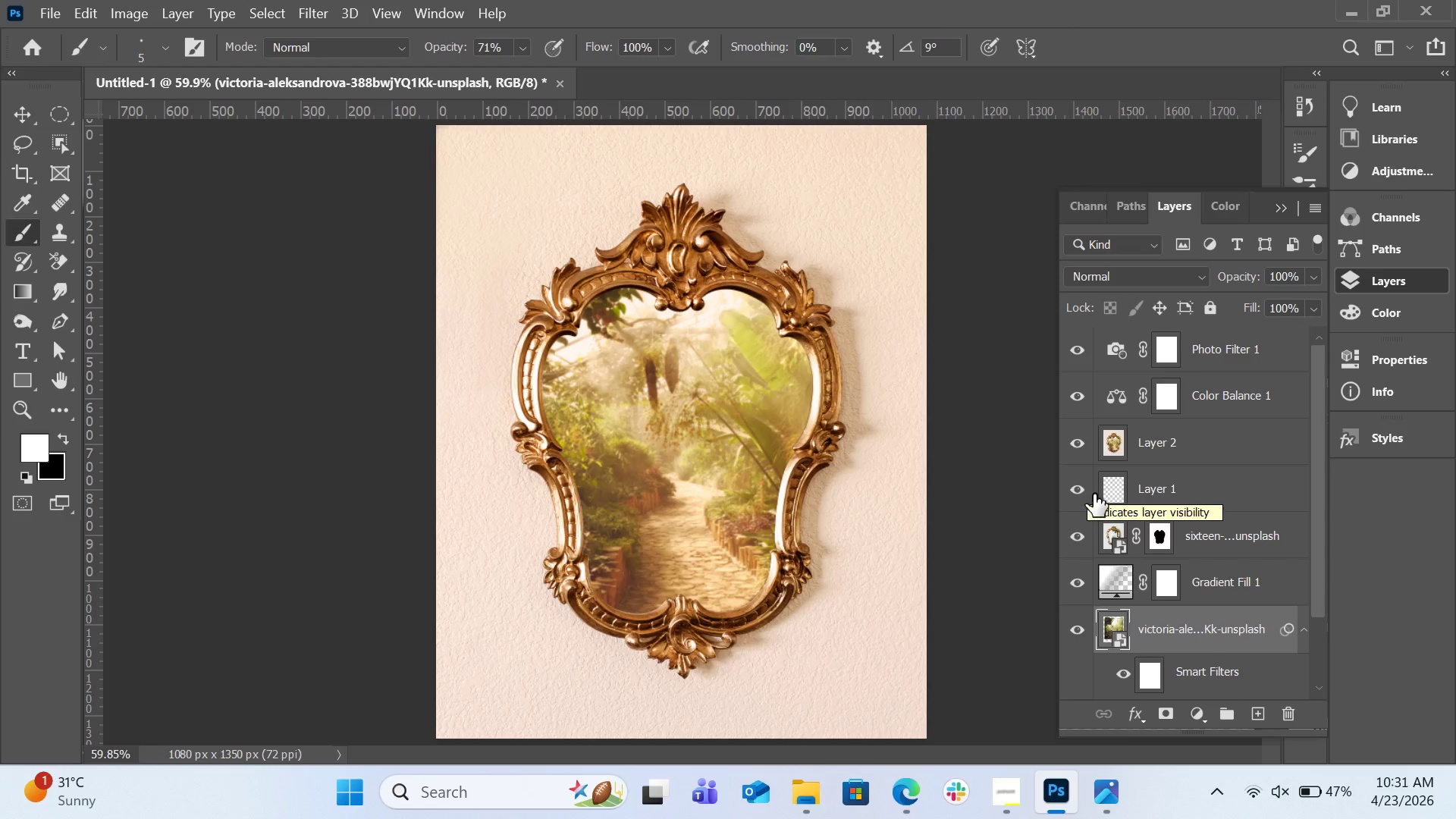 
left_click([305, 8])
 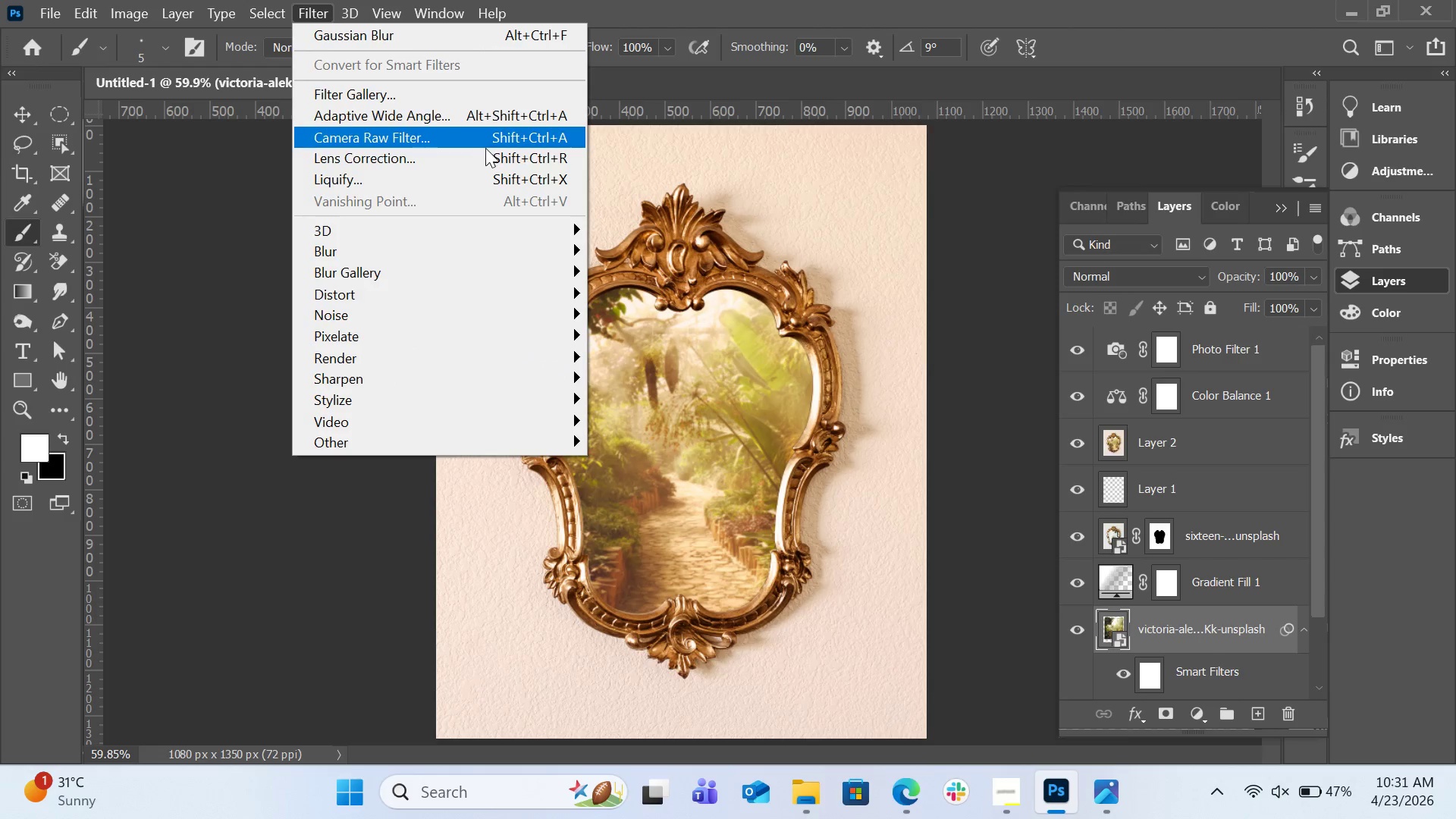 
left_click([485, 155])
 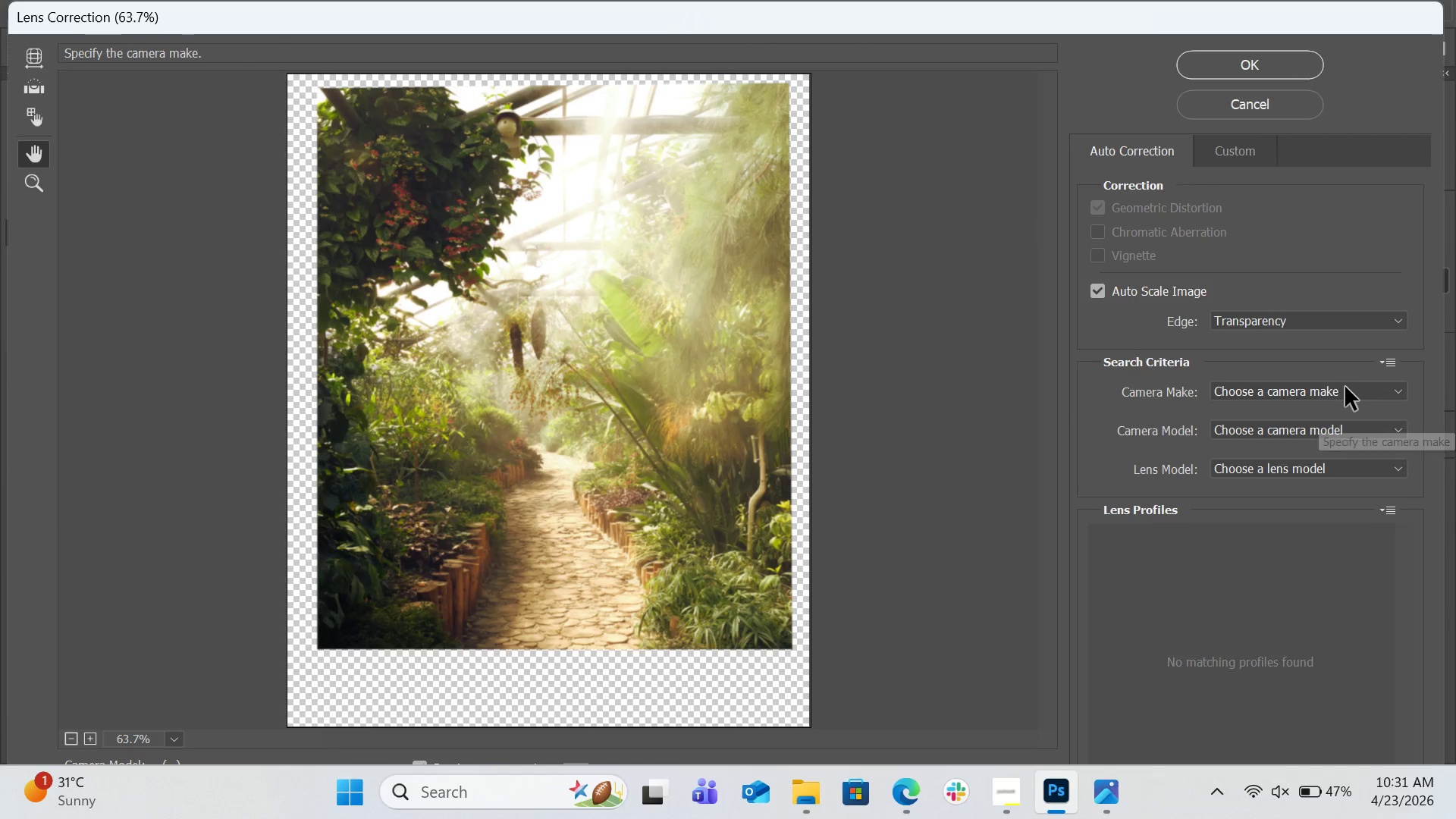 
left_click([1218, 158])
 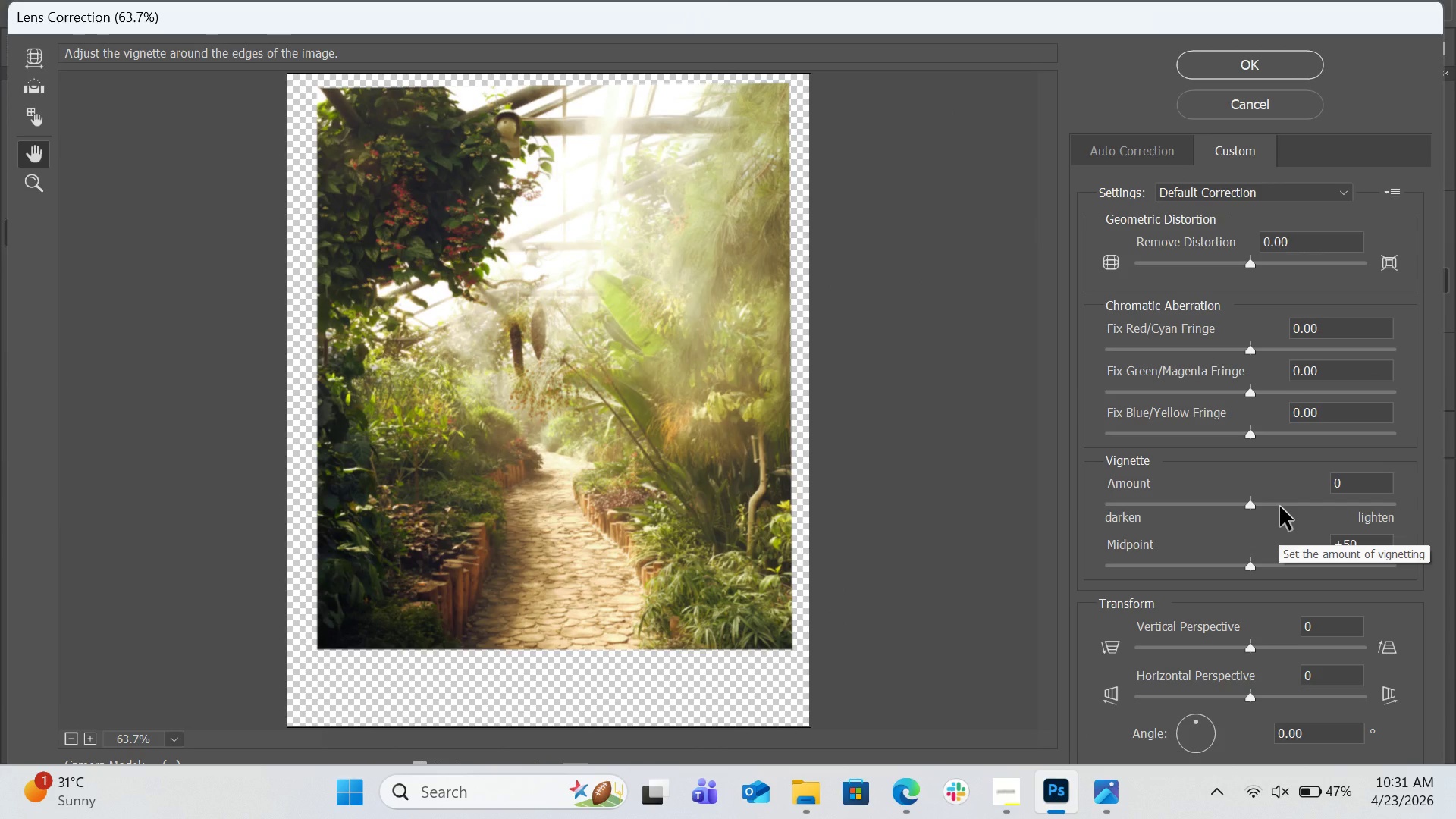 
wait(9.74)
 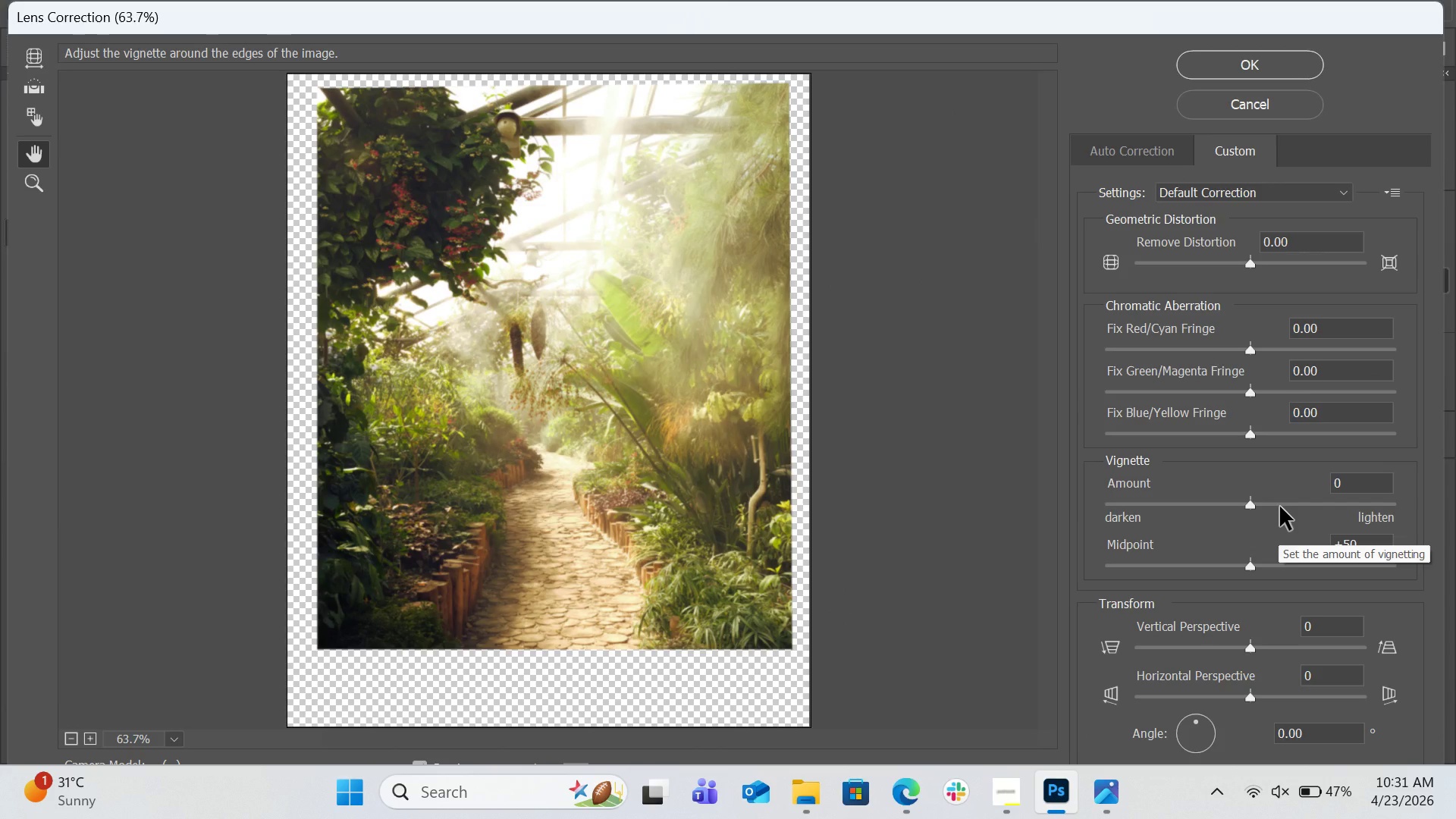 
left_click([1272, 509])
 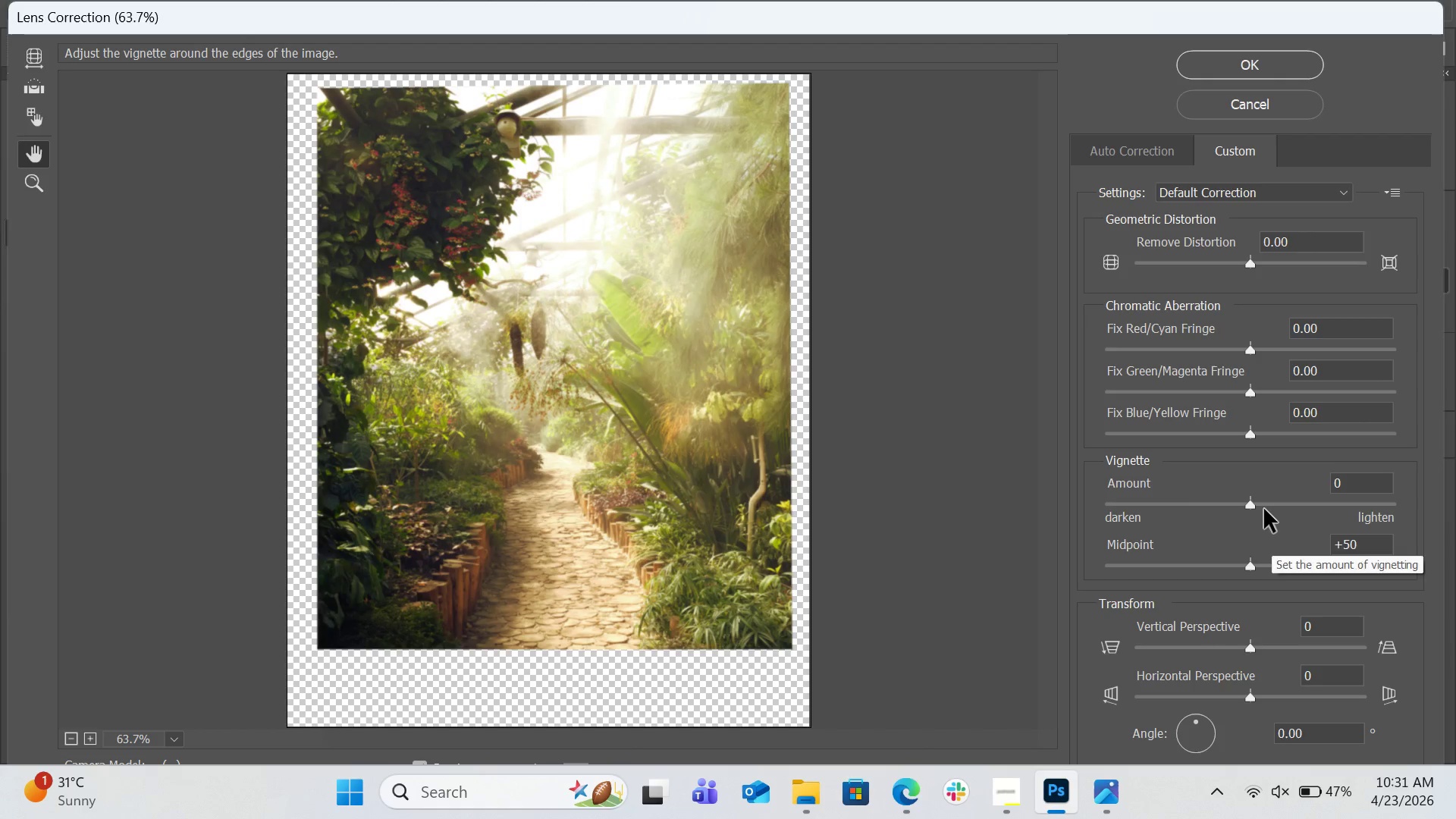 
left_click([1264, 509])
 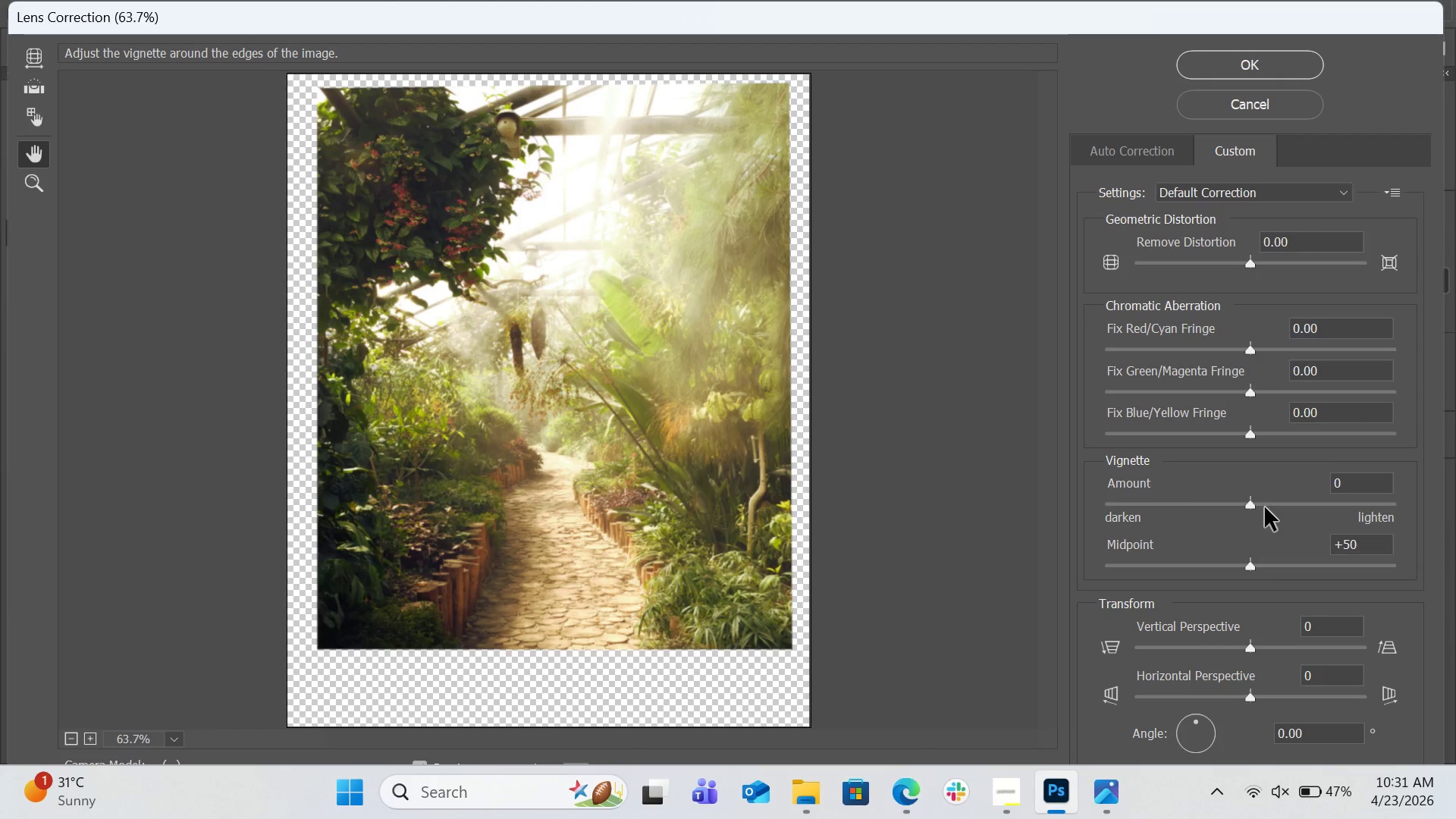 
left_click_drag(start_coordinate=[1265, 507], to_coordinate=[1282, 506])
 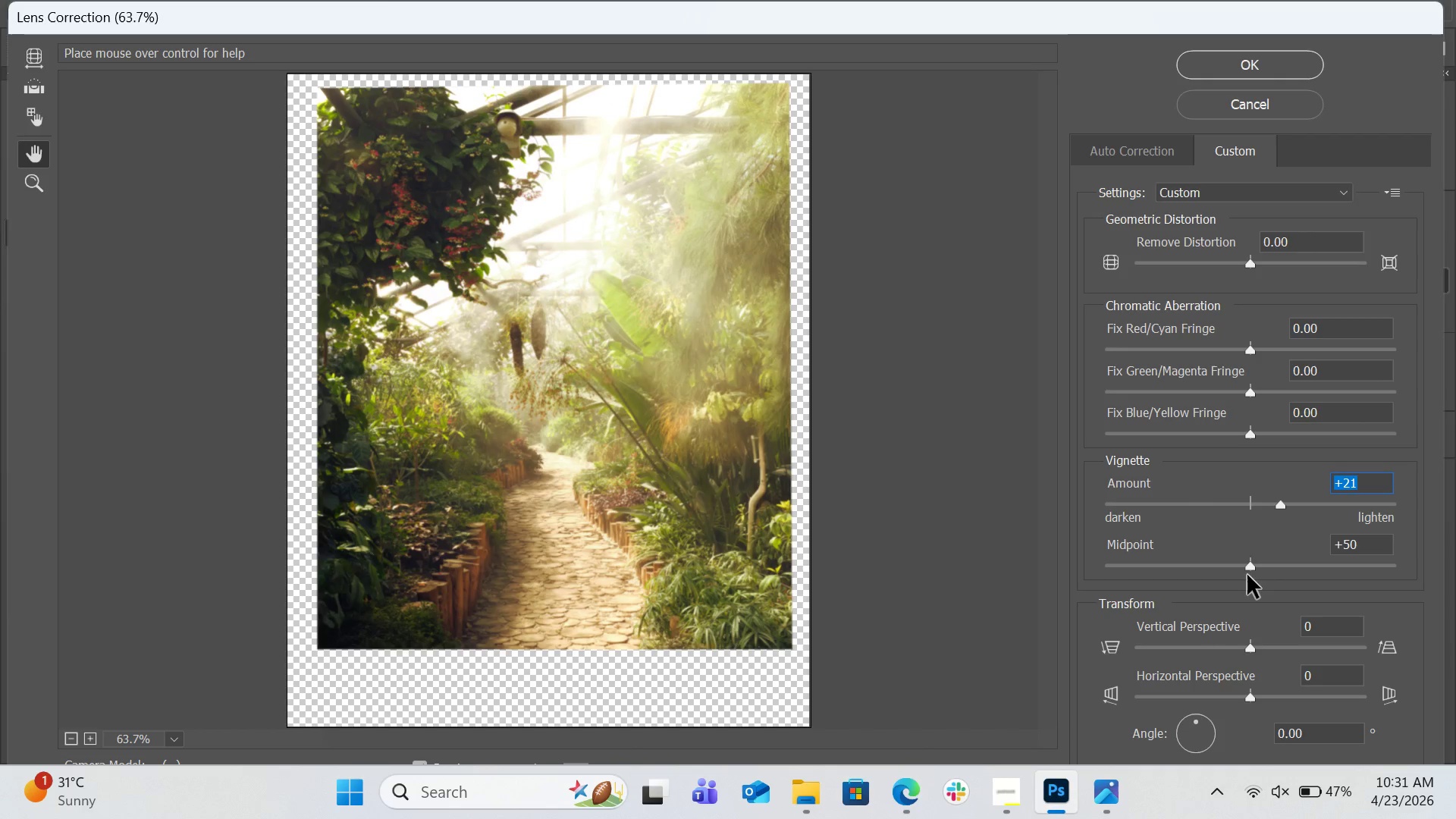 
left_click_drag(start_coordinate=[1247, 573], to_coordinate=[1234, 573])
 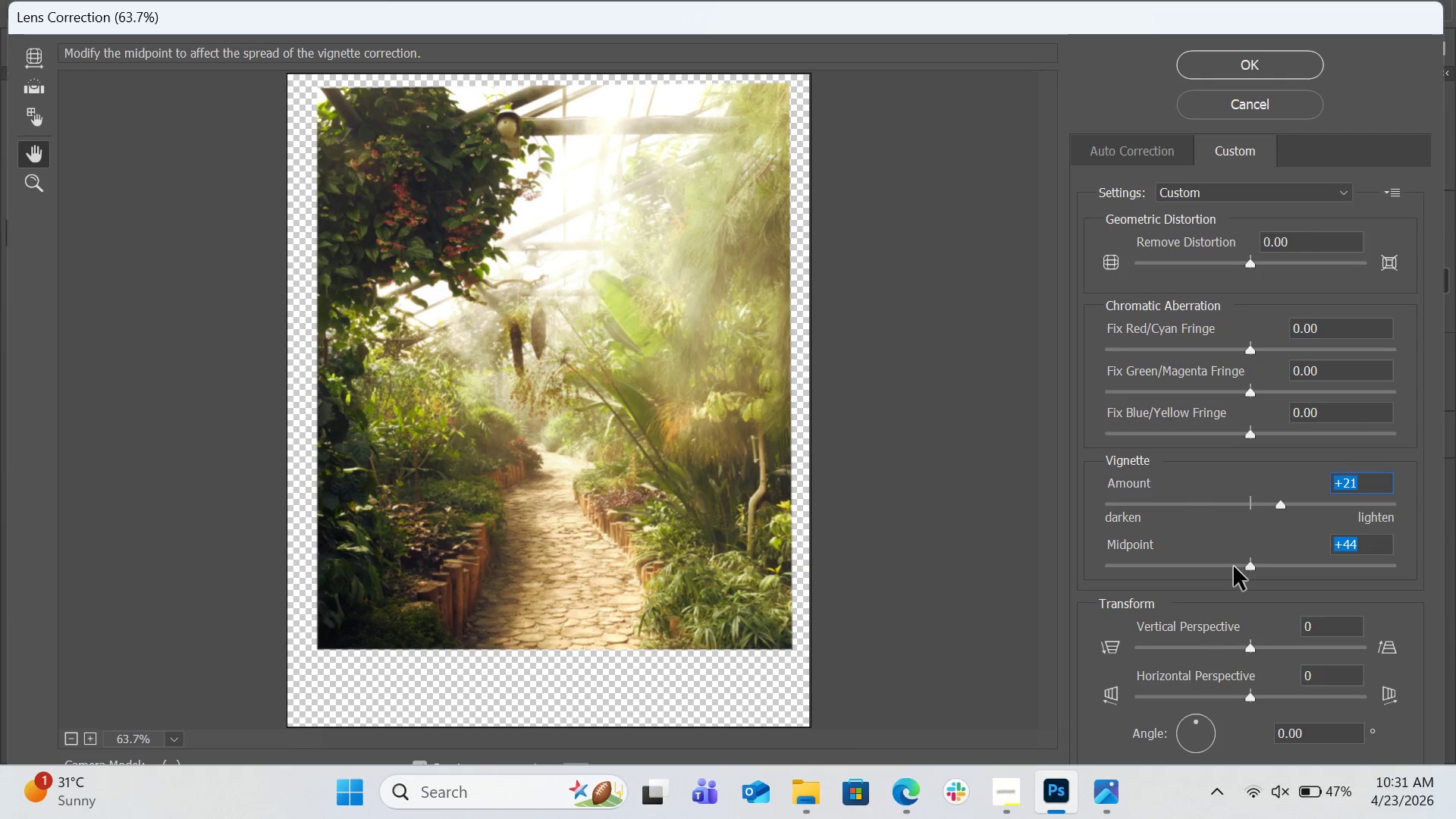 
left_click([1234, 566])
 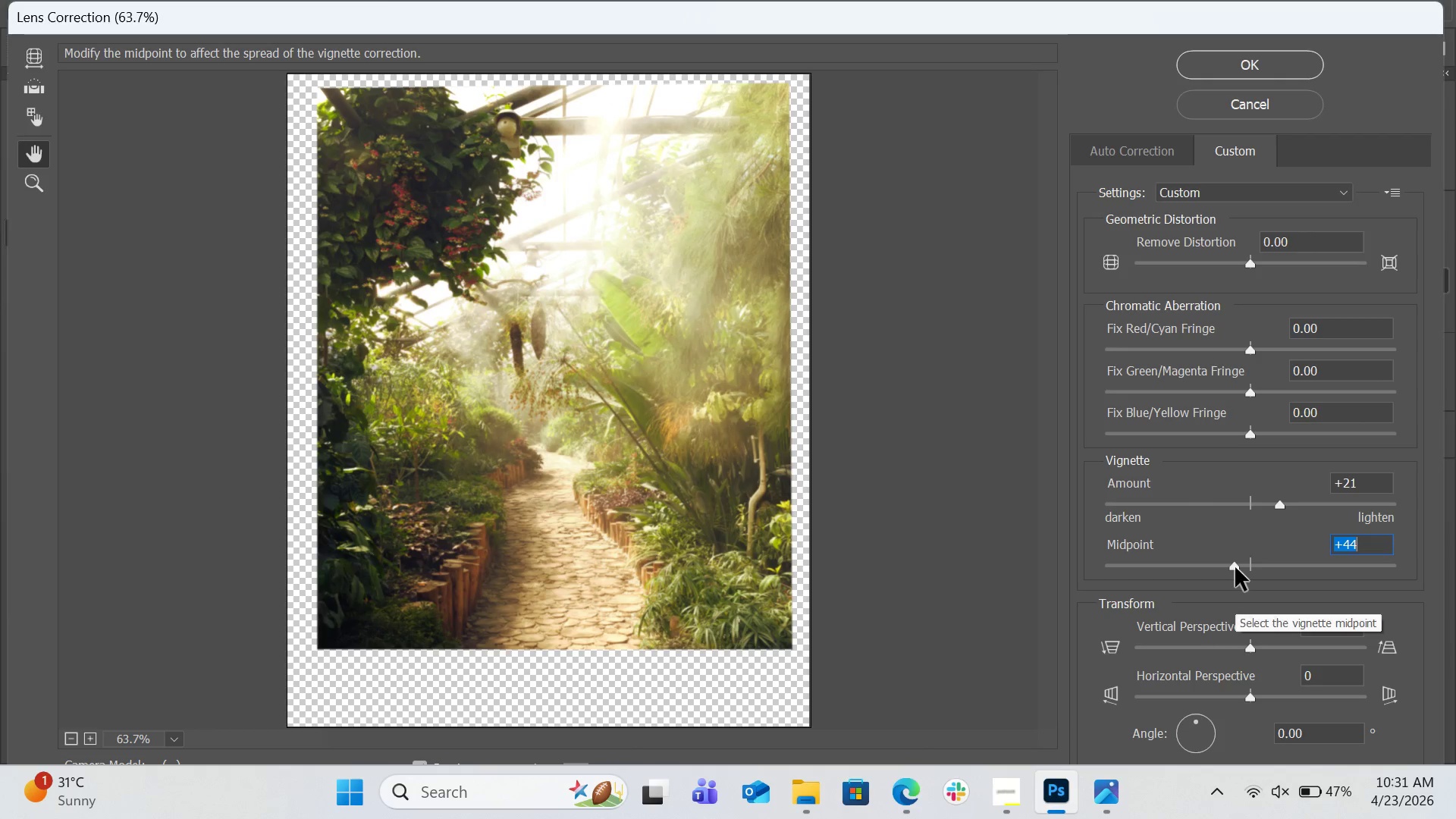 
left_click_drag(start_coordinate=[1234, 567], to_coordinate=[1213, 568])
 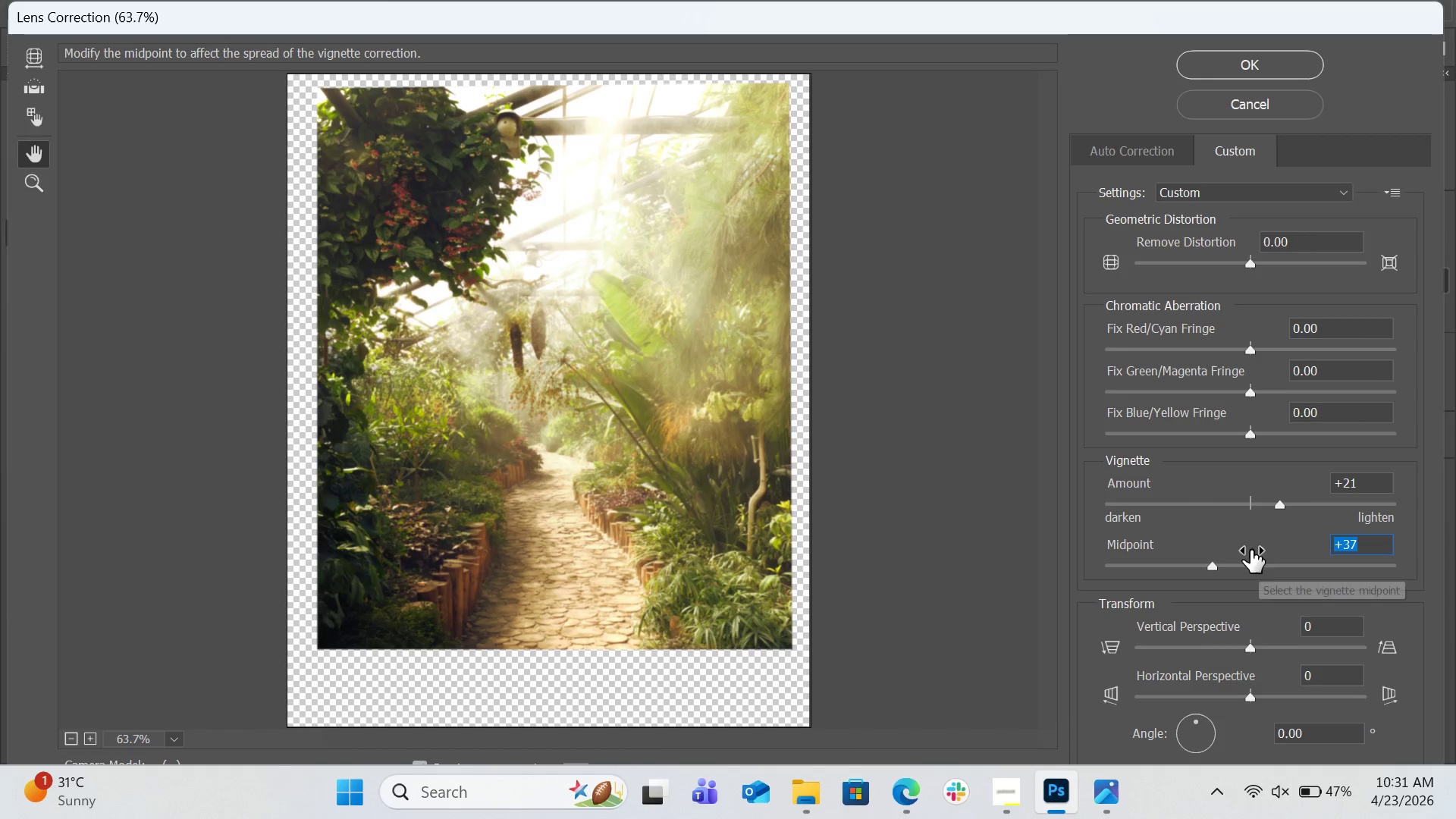 
left_click([1235, 563])
 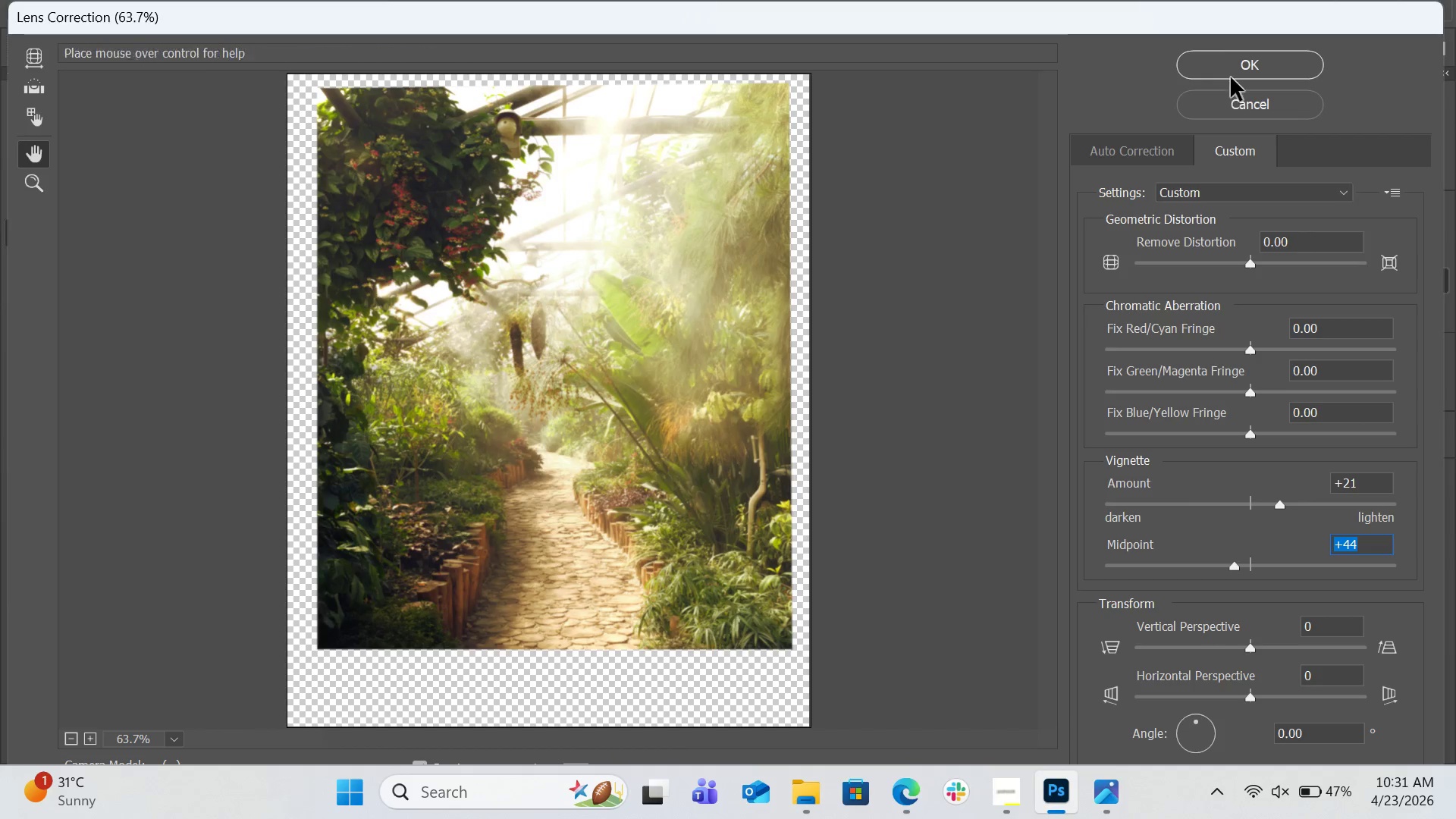 
left_click([1232, 55])
 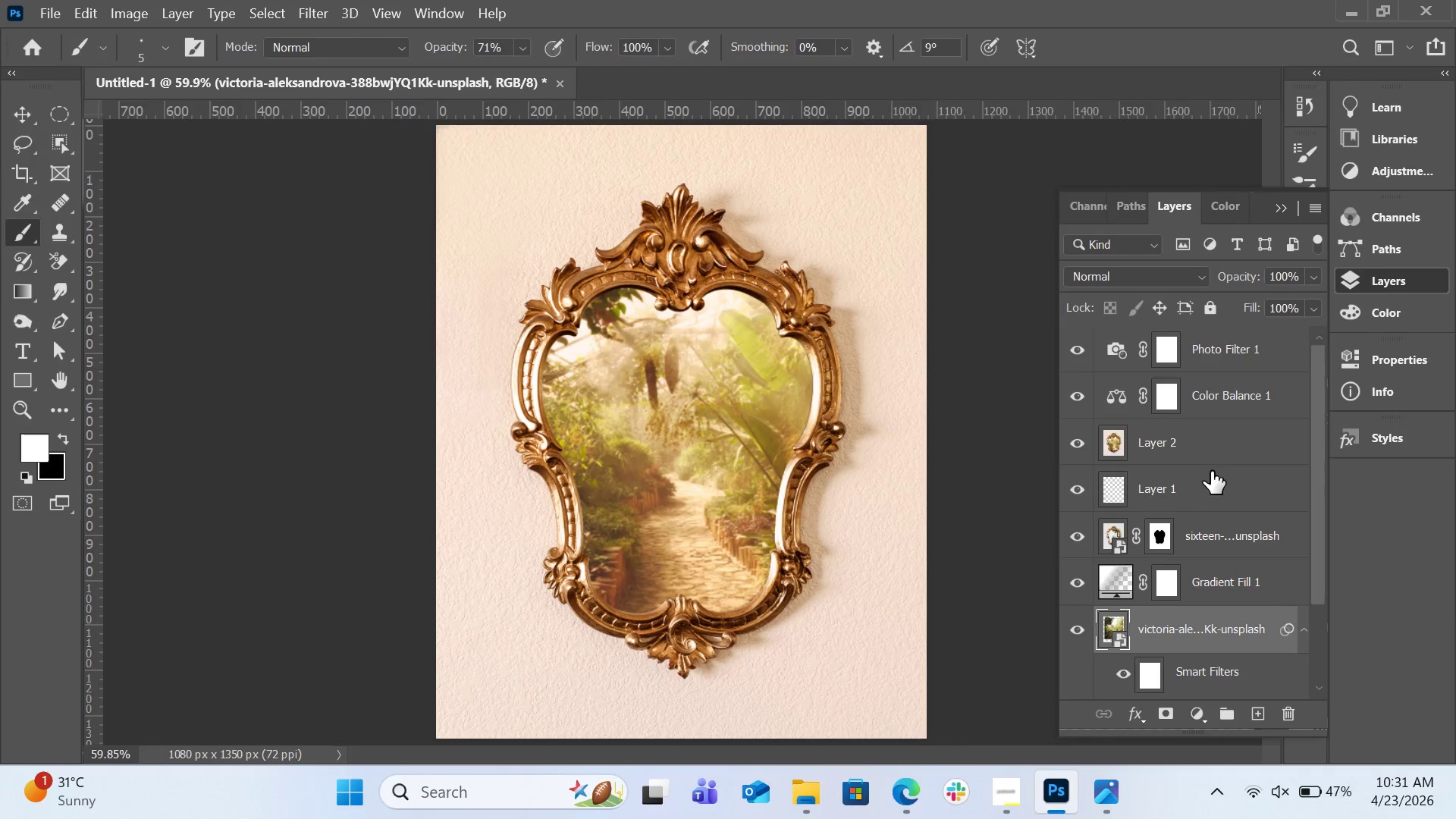 
wait(5.03)
 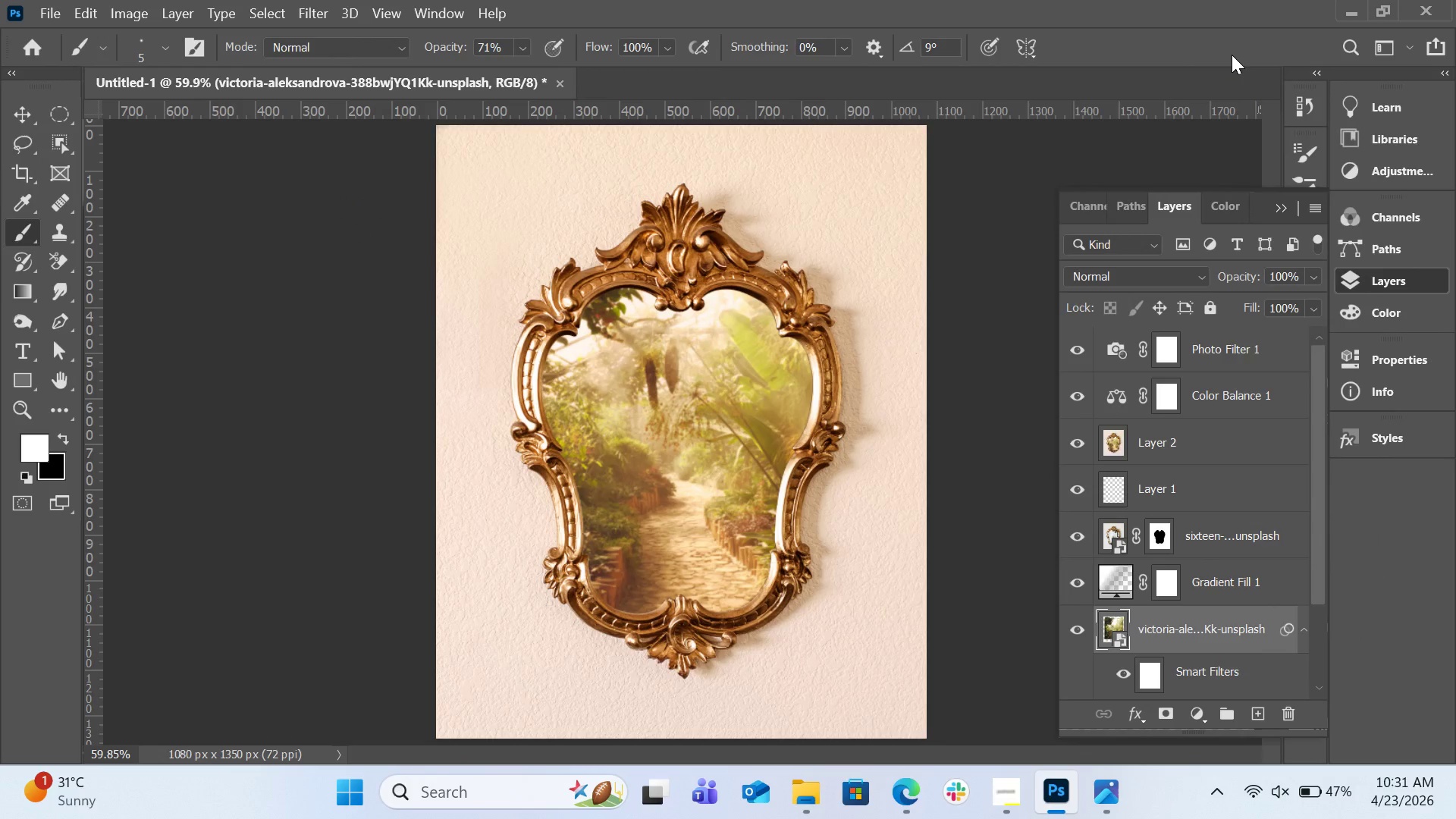 
scroll: coordinate [1211, 471], scroll_direction: up, amount: 5.0
 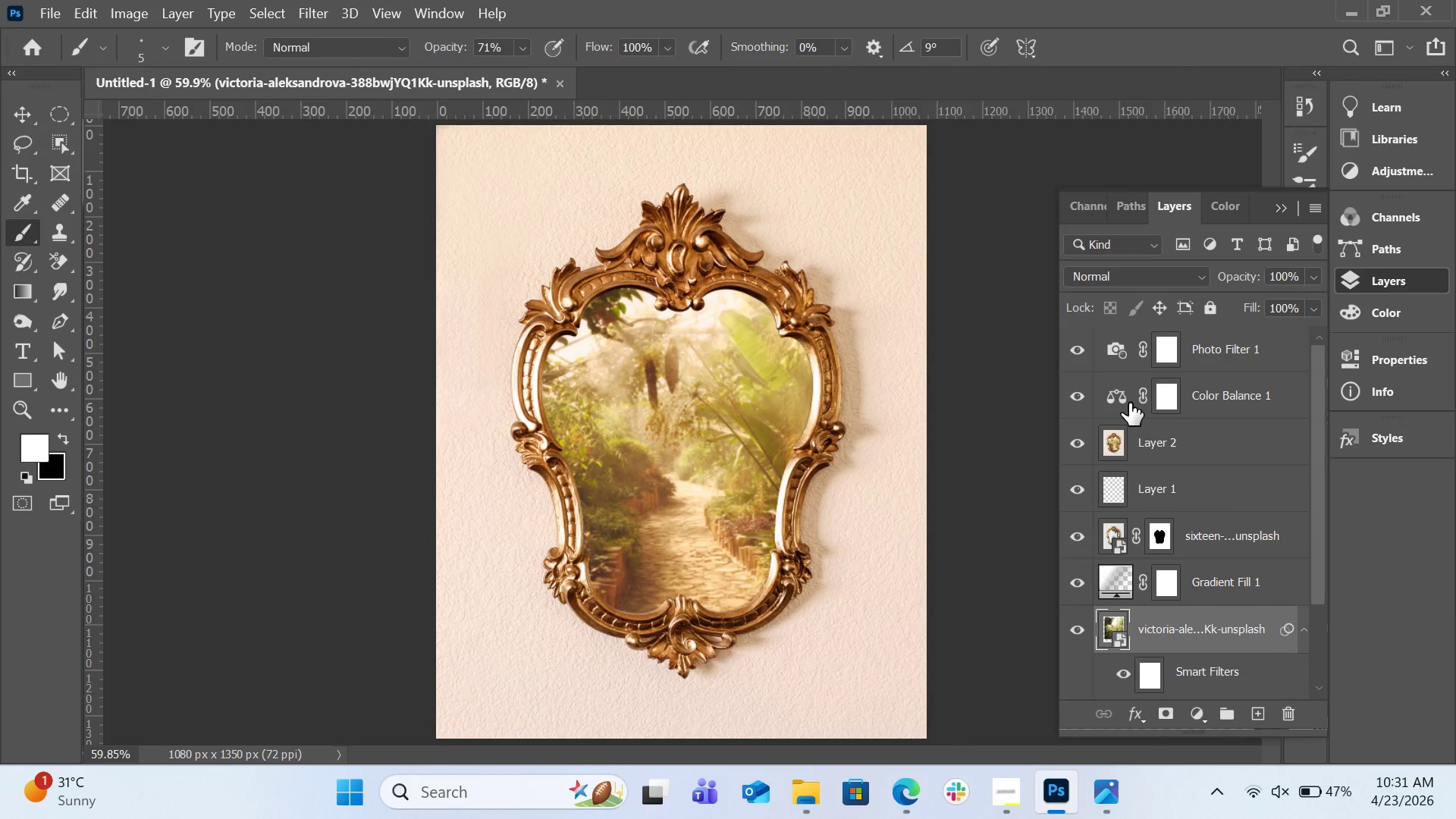 
double_click([1129, 403])
 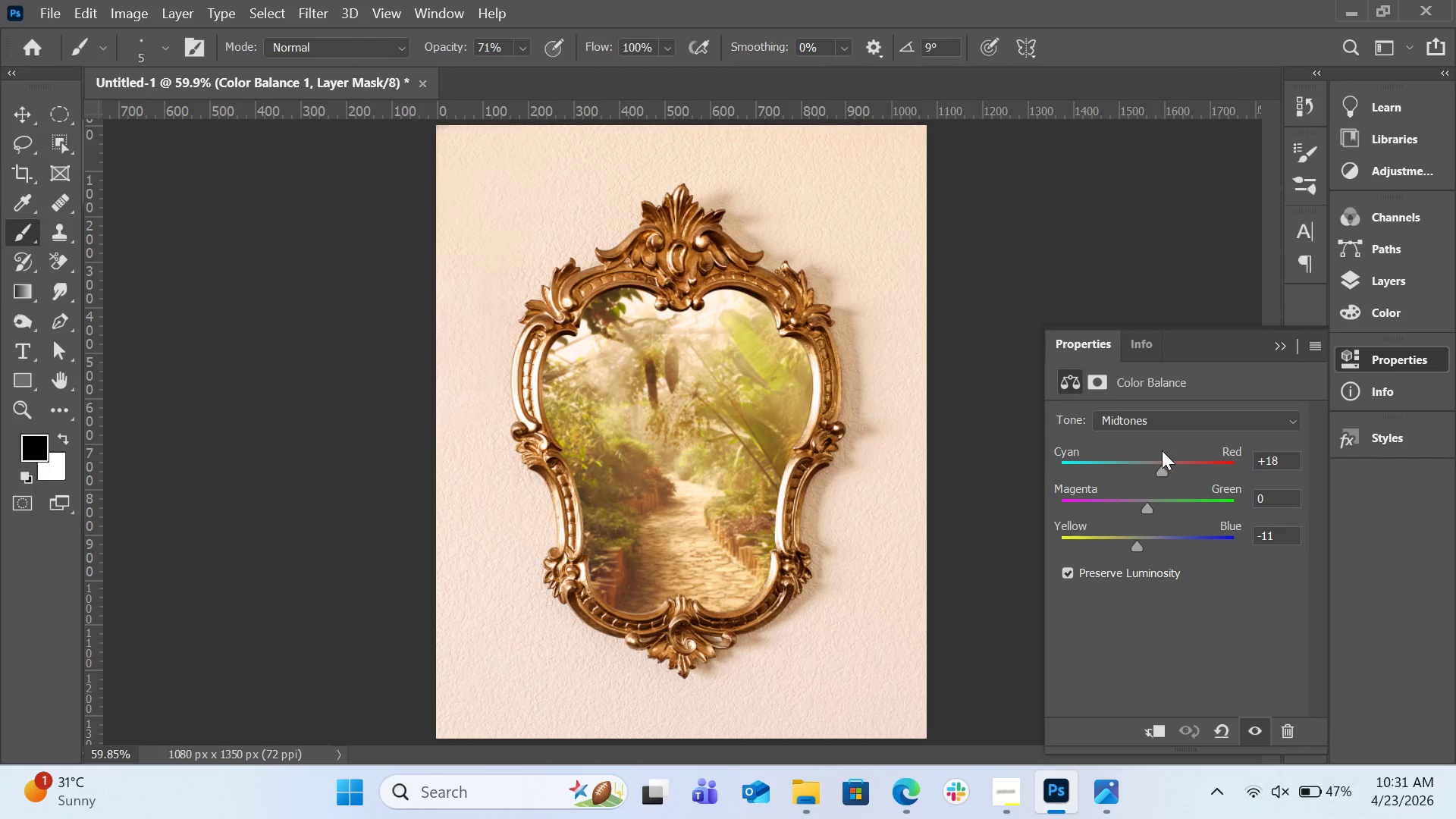 
left_click_drag(start_coordinate=[1160, 469], to_coordinate=[1148, 477])
 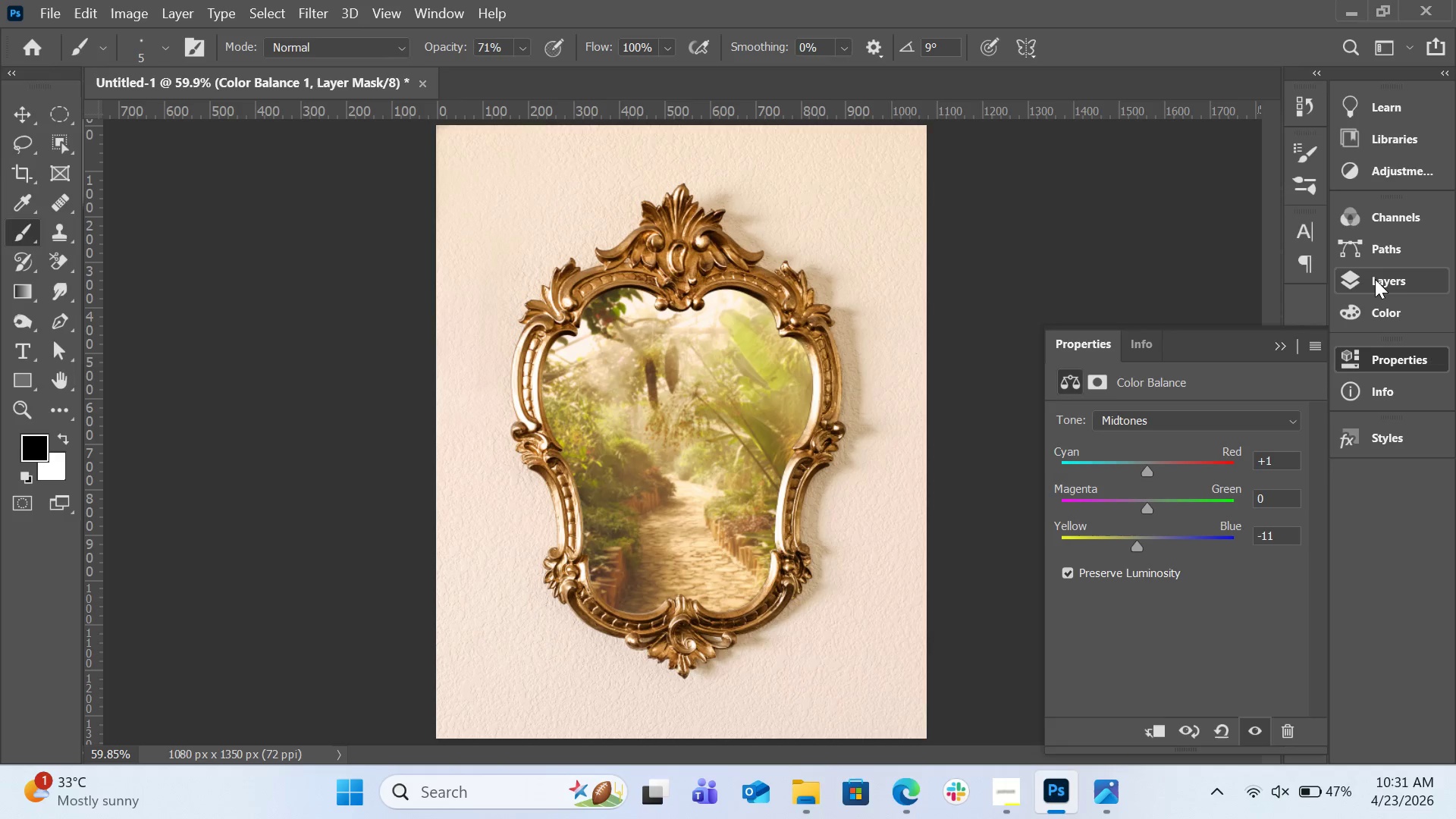 
left_click([1375, 279])
 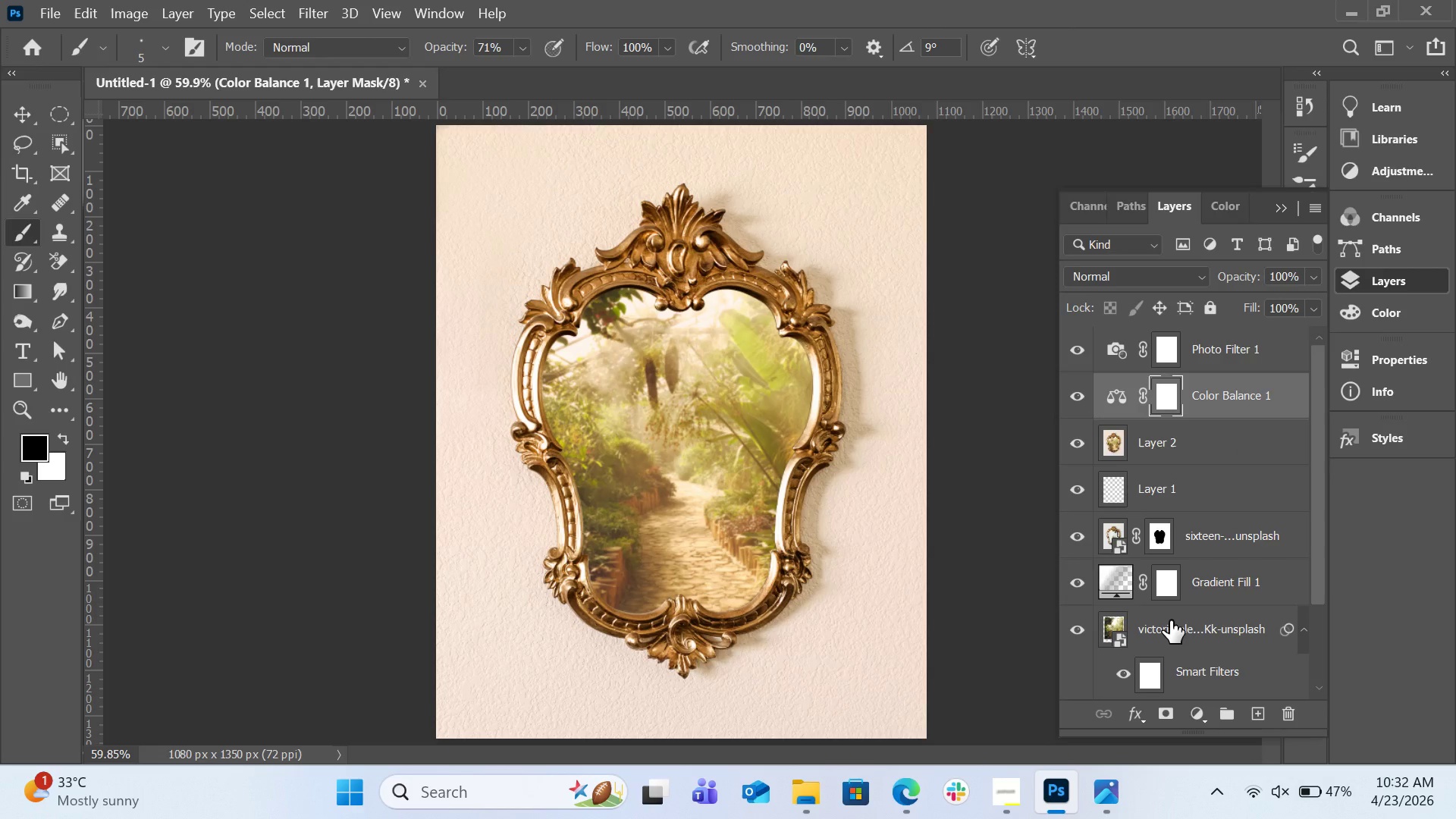 
left_click([1170, 620])
 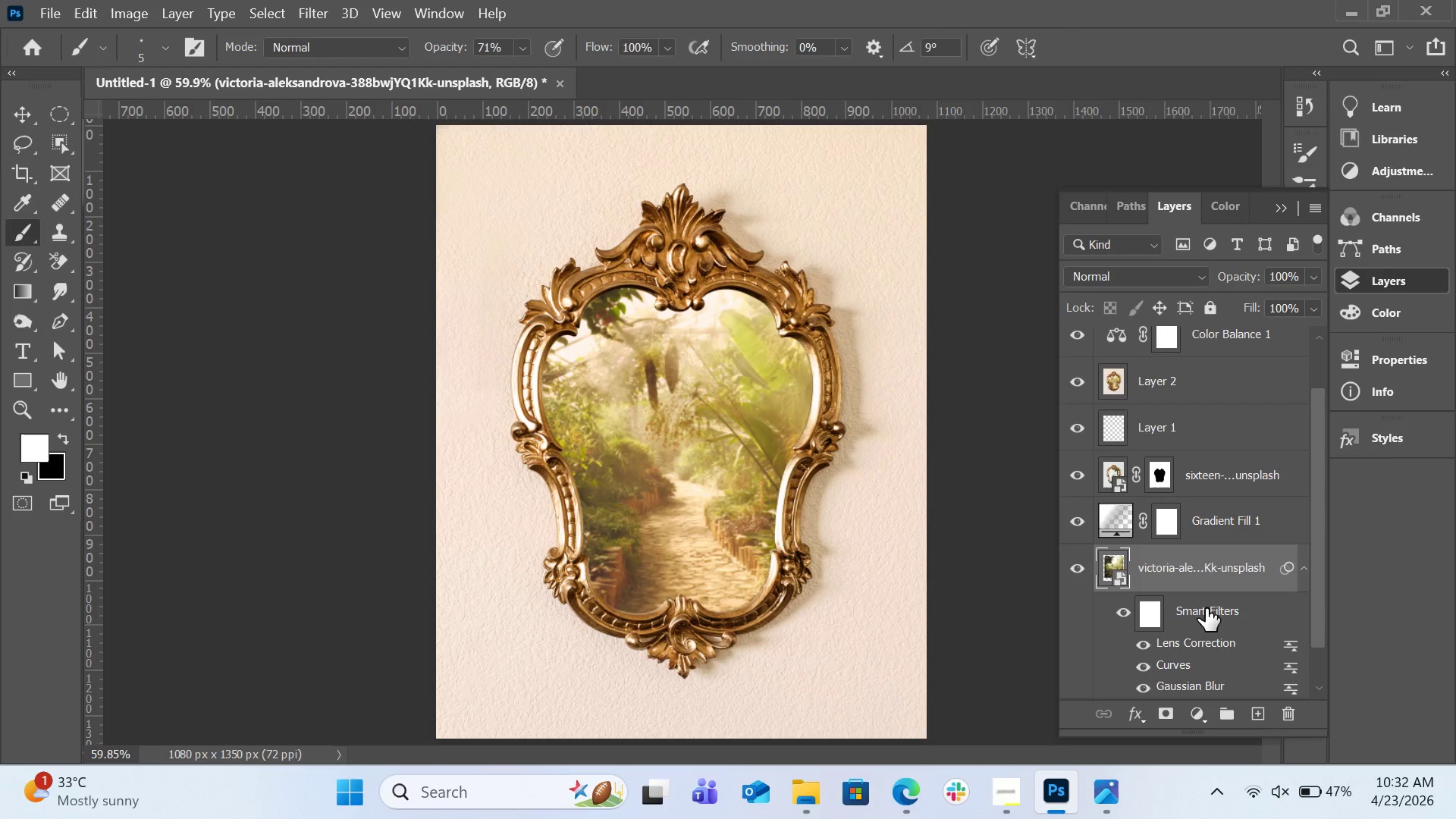 
scroll: coordinate [1203, 643], scroll_direction: down, amount: 1.0
 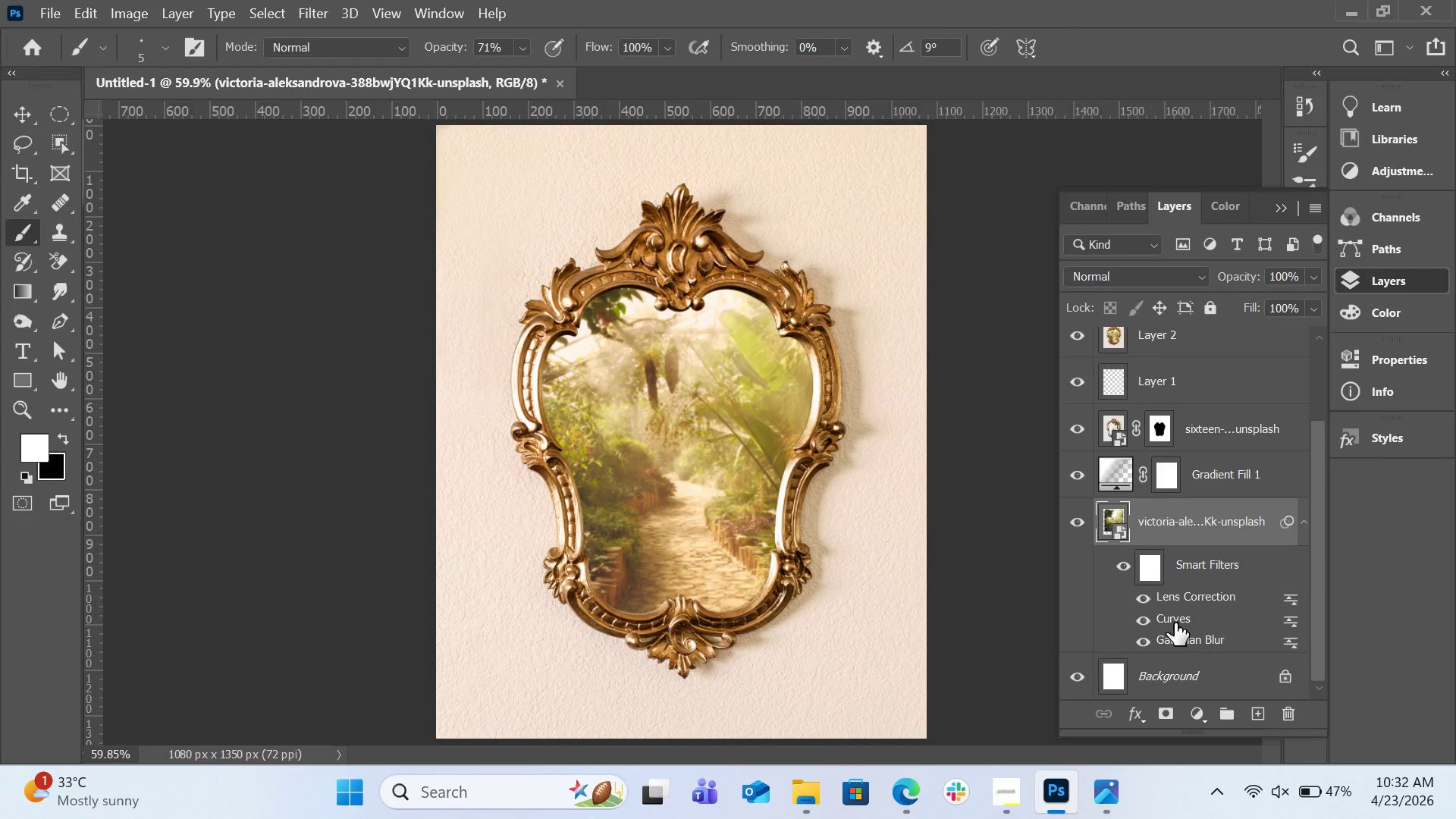 
double_click([1175, 623])
 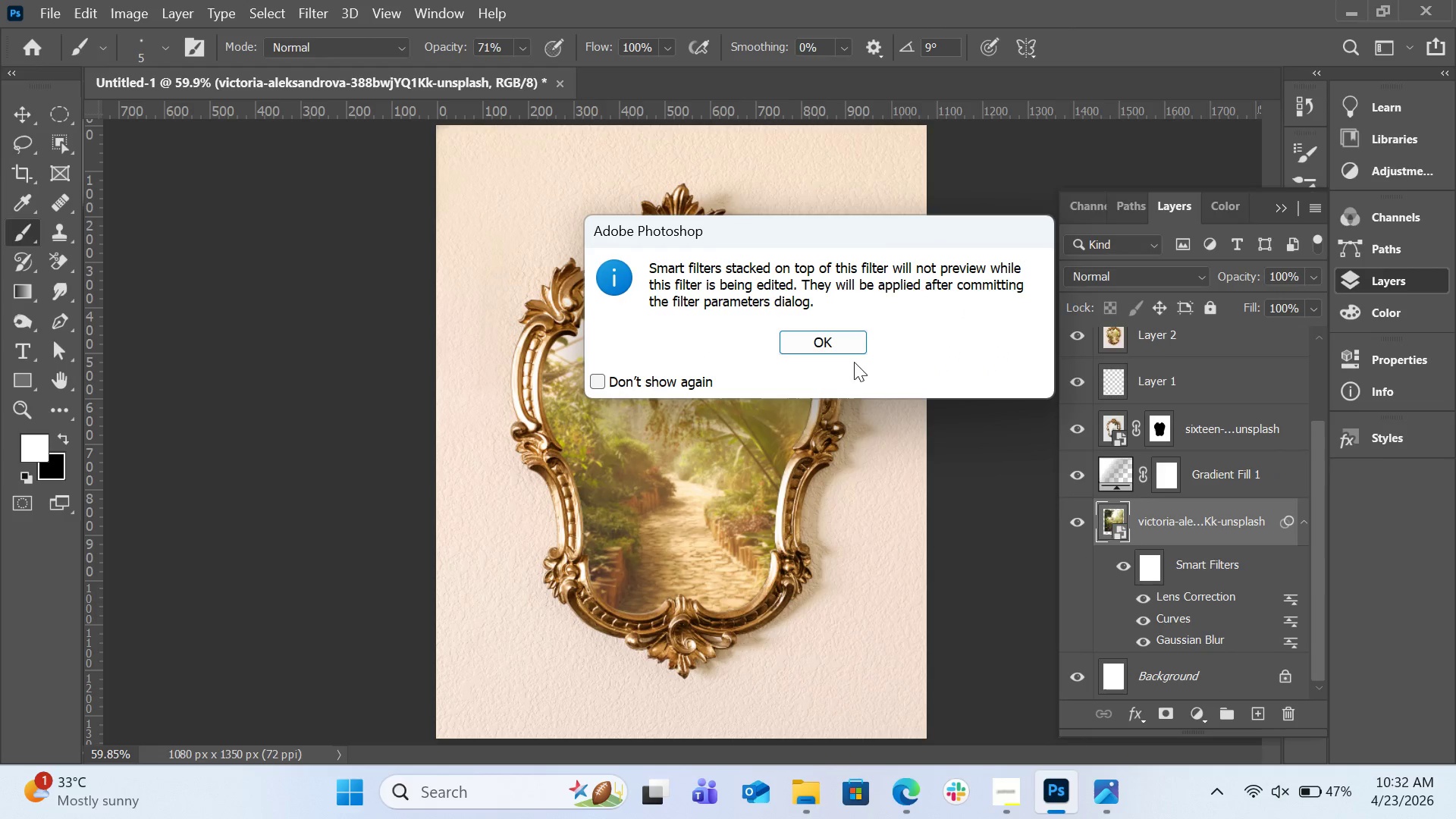 
left_click([836, 343])
 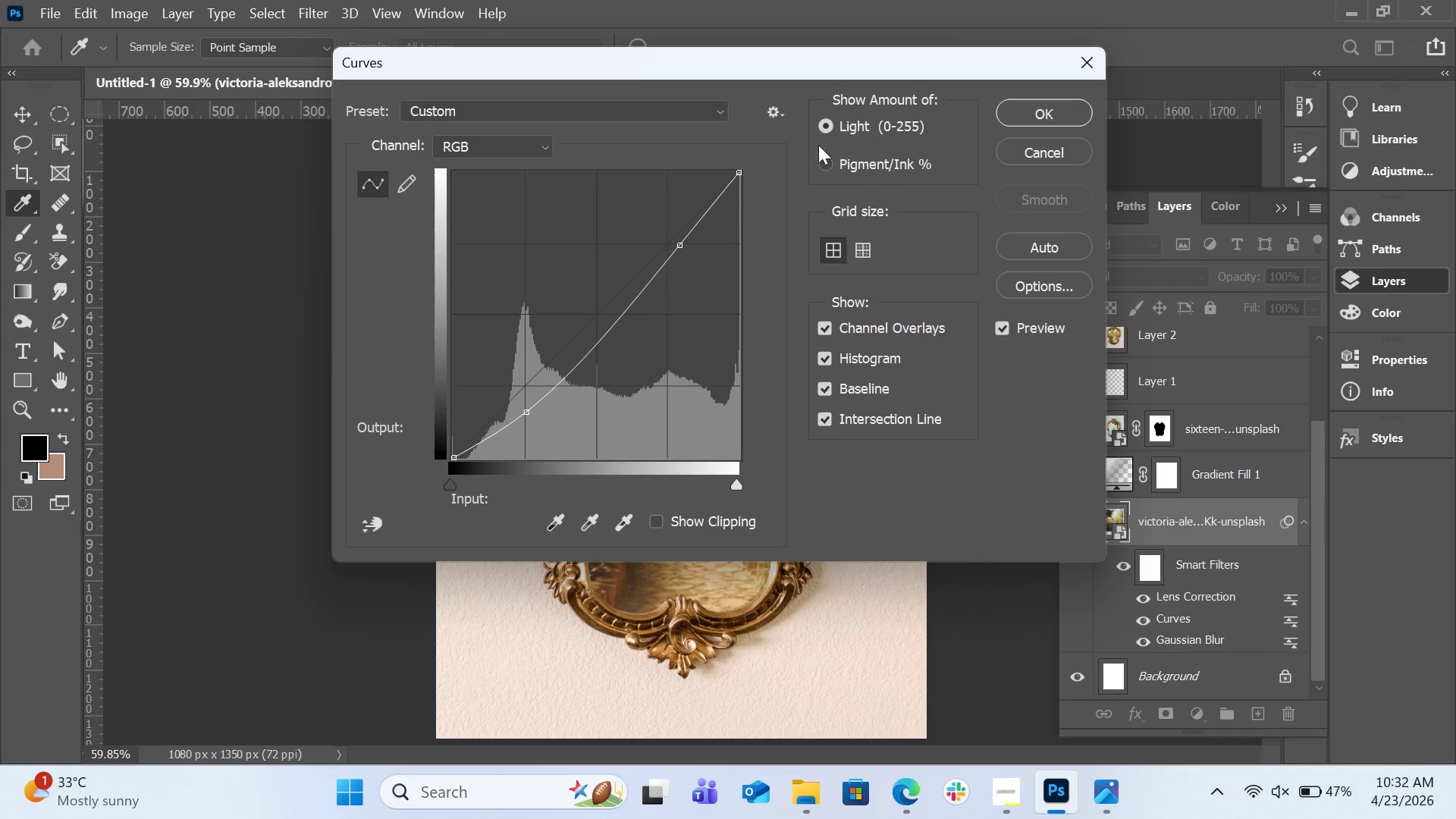 
left_click_drag(start_coordinate=[820, 48], to_coordinate=[1341, 67])
 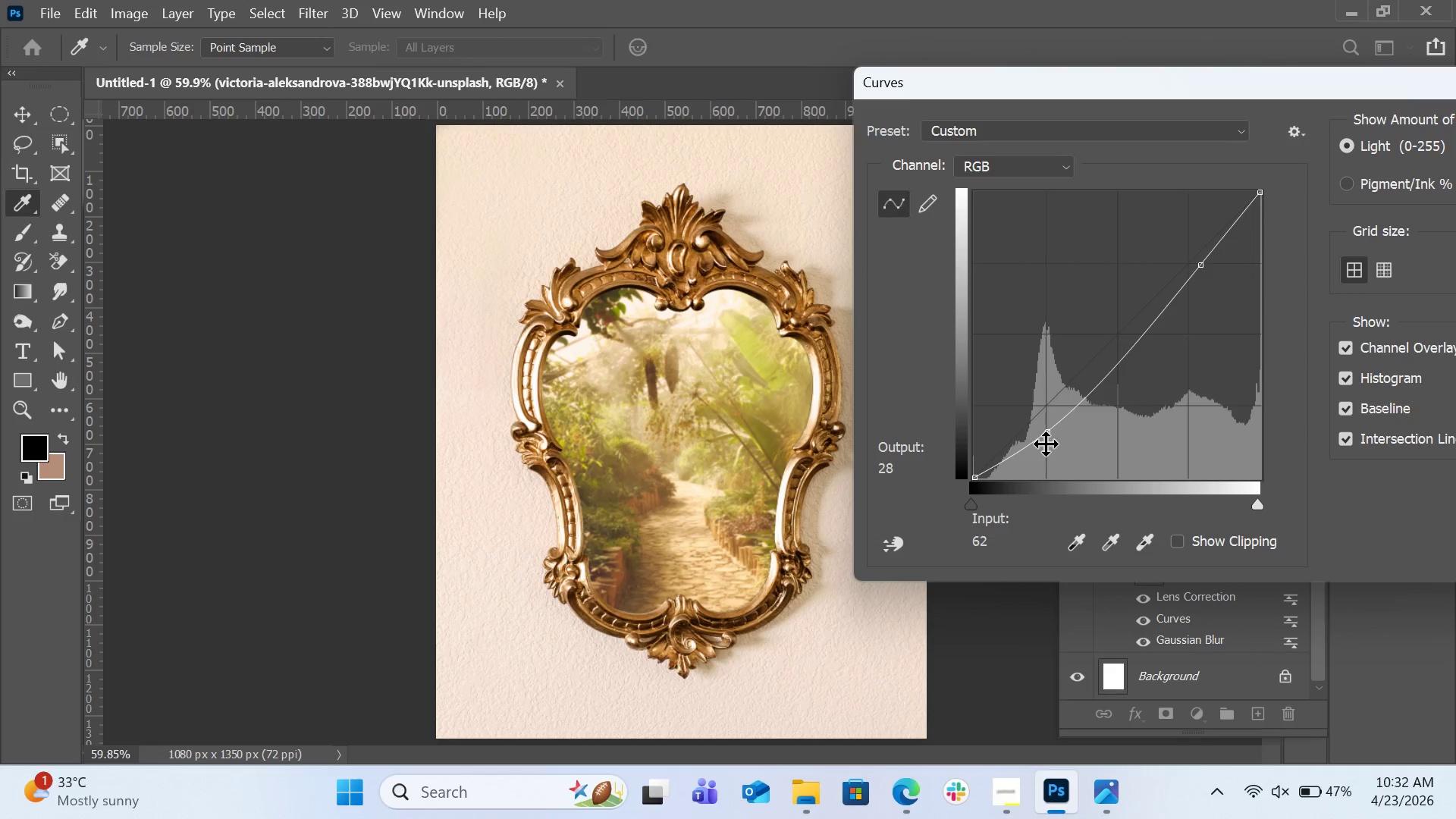 
left_click_drag(start_coordinate=[1045, 436], to_coordinate=[1048, 447])
 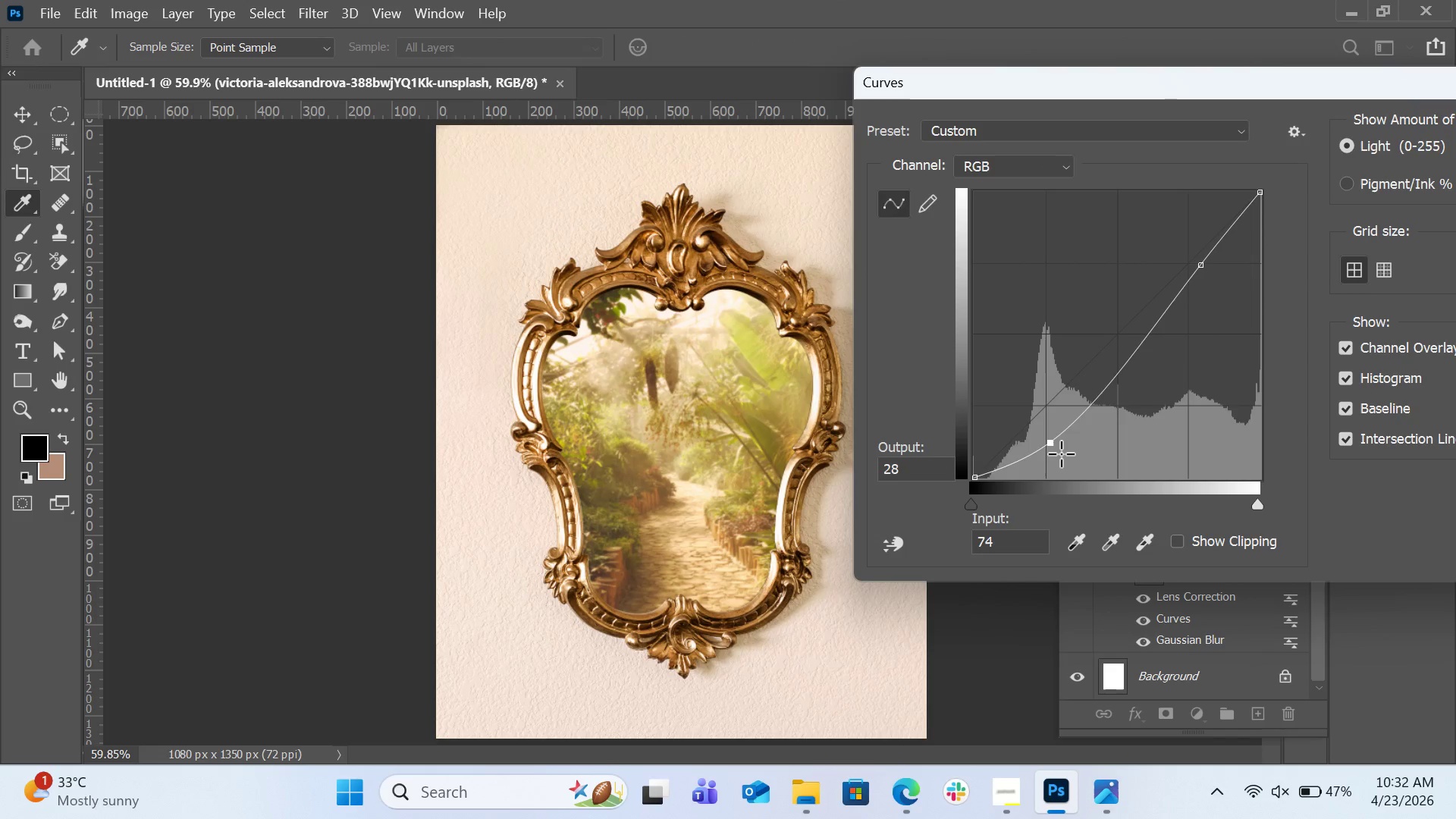 
left_click_drag(start_coordinate=[1048, 447], to_coordinate=[1063, 453])
 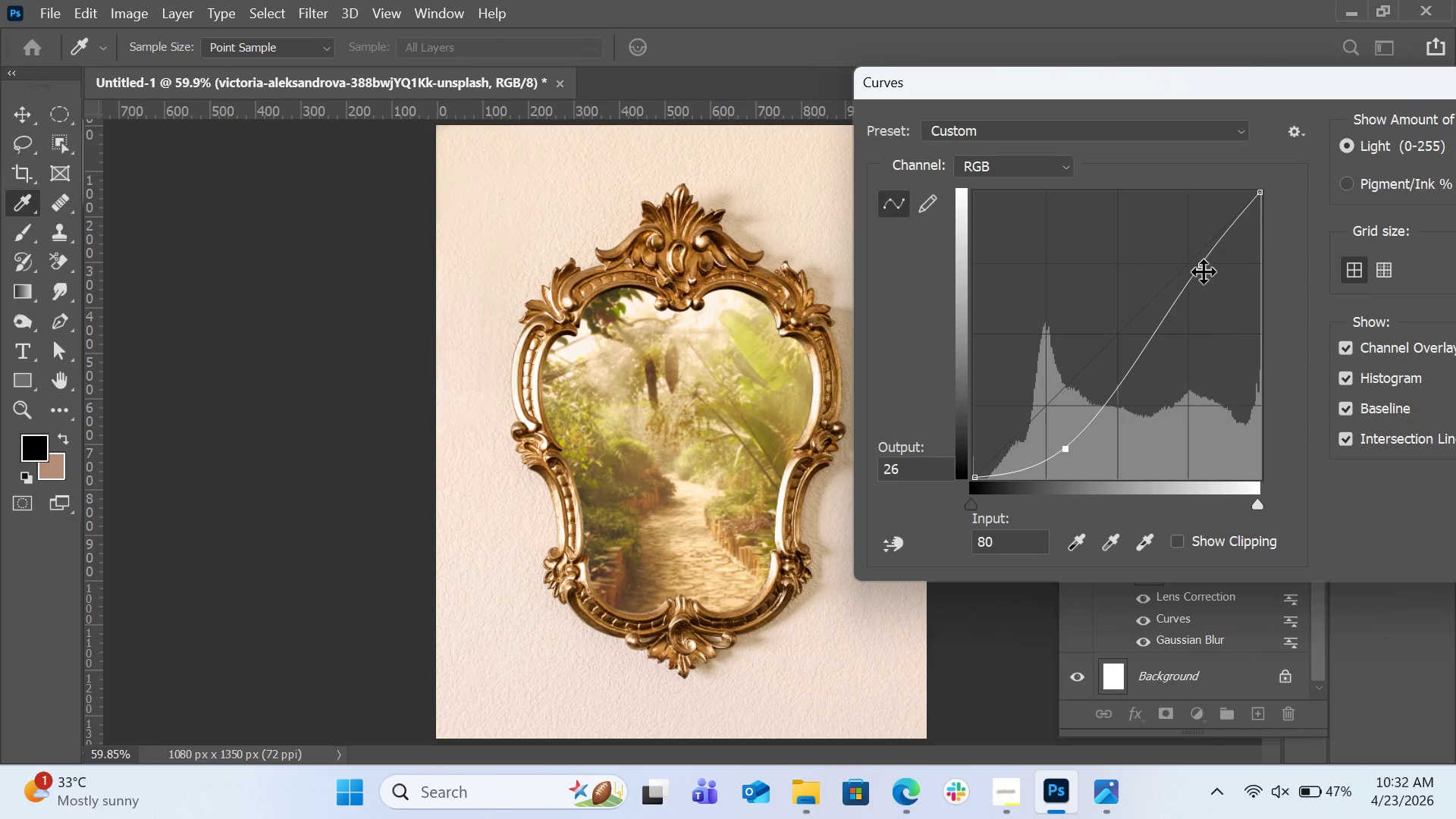 
left_click_drag(start_coordinate=[1200, 265], to_coordinate=[1182, 246])
 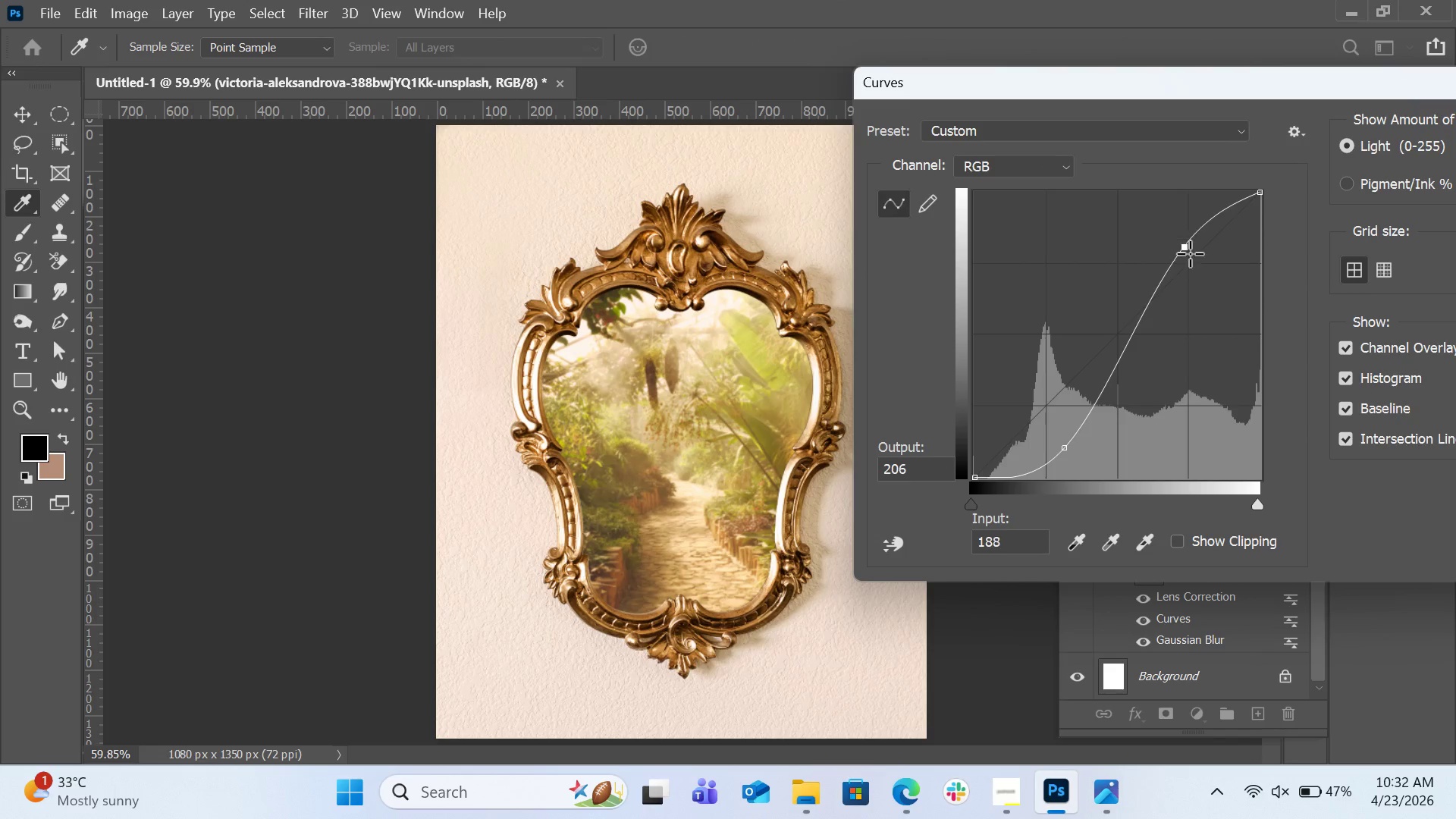 
left_click_drag(start_coordinate=[1182, 246], to_coordinate=[1197, 259])
 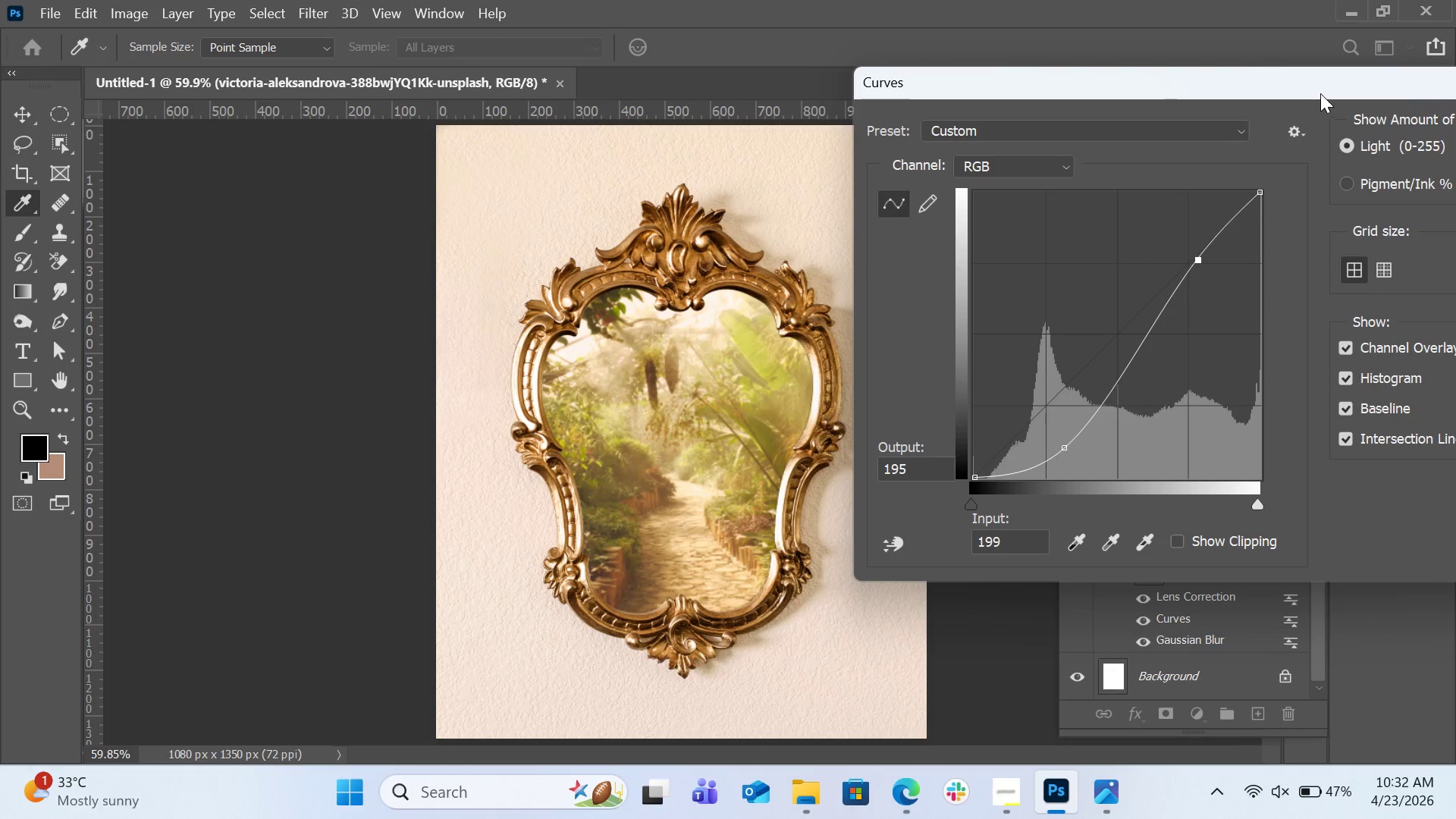 
left_click_drag(start_coordinate=[1318, 93], to_coordinate=[1071, 93])
 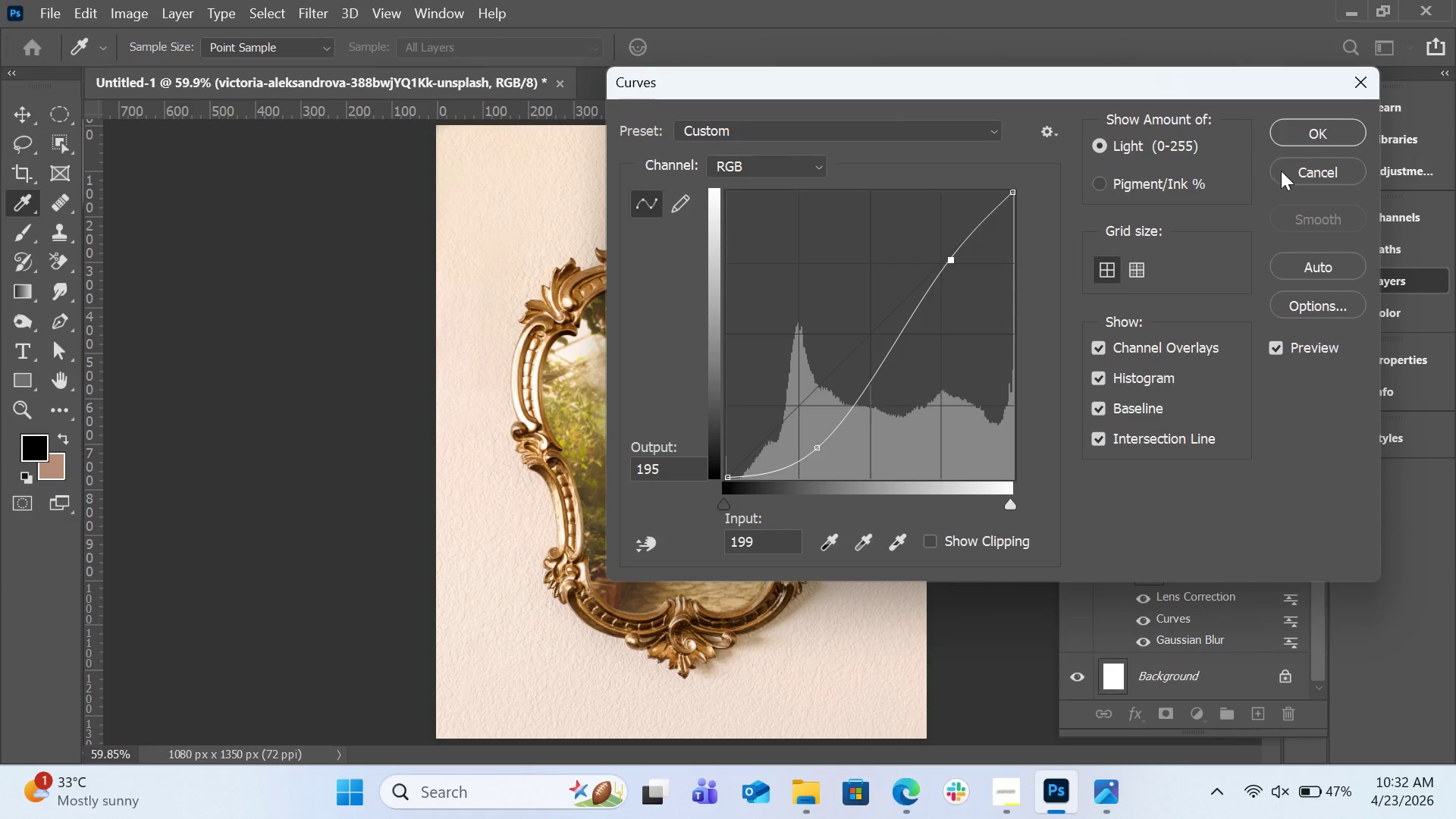 
left_click([1282, 171])
 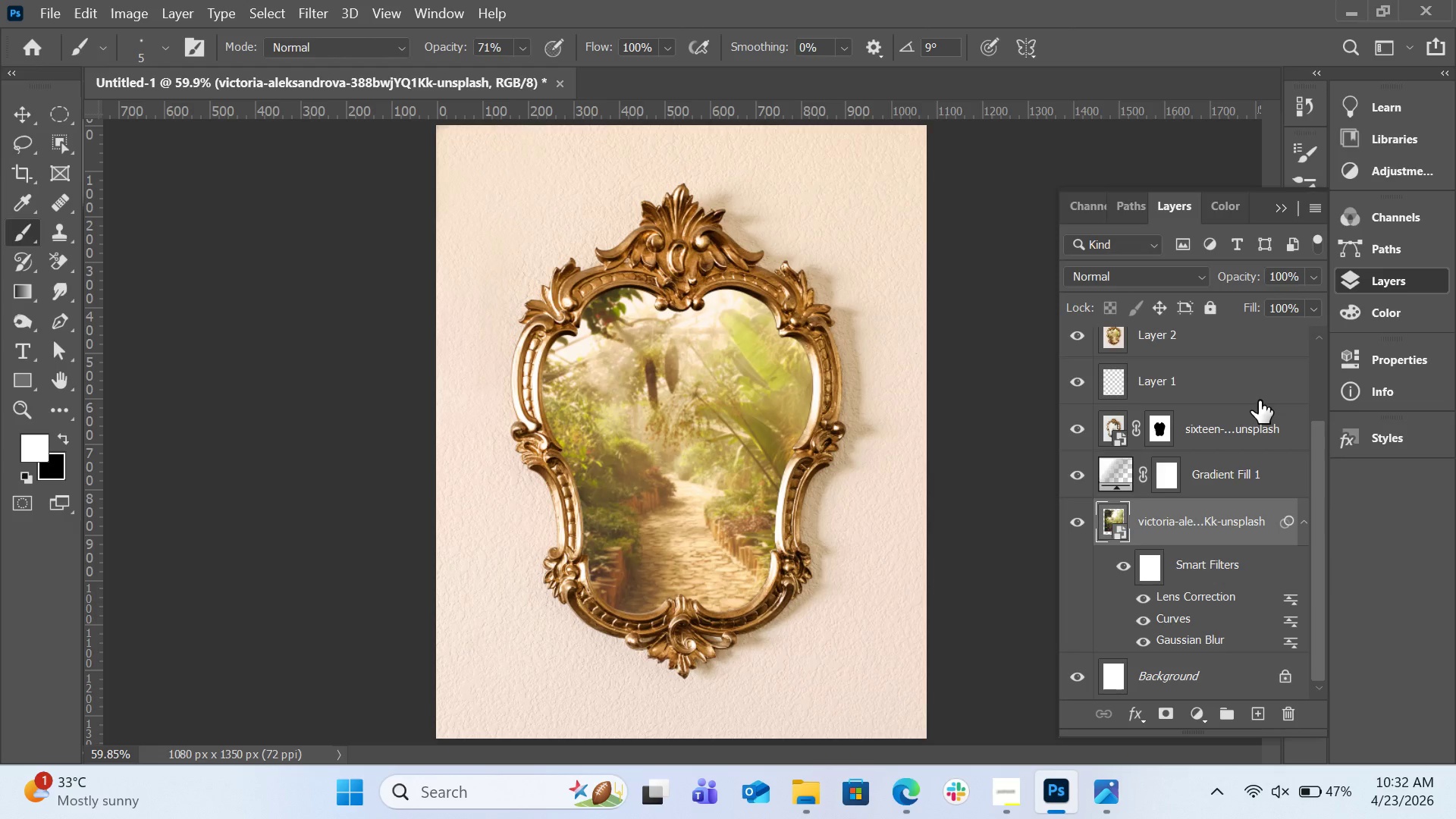 
scroll: coordinate [1240, 425], scroll_direction: up, amount: 2.0
 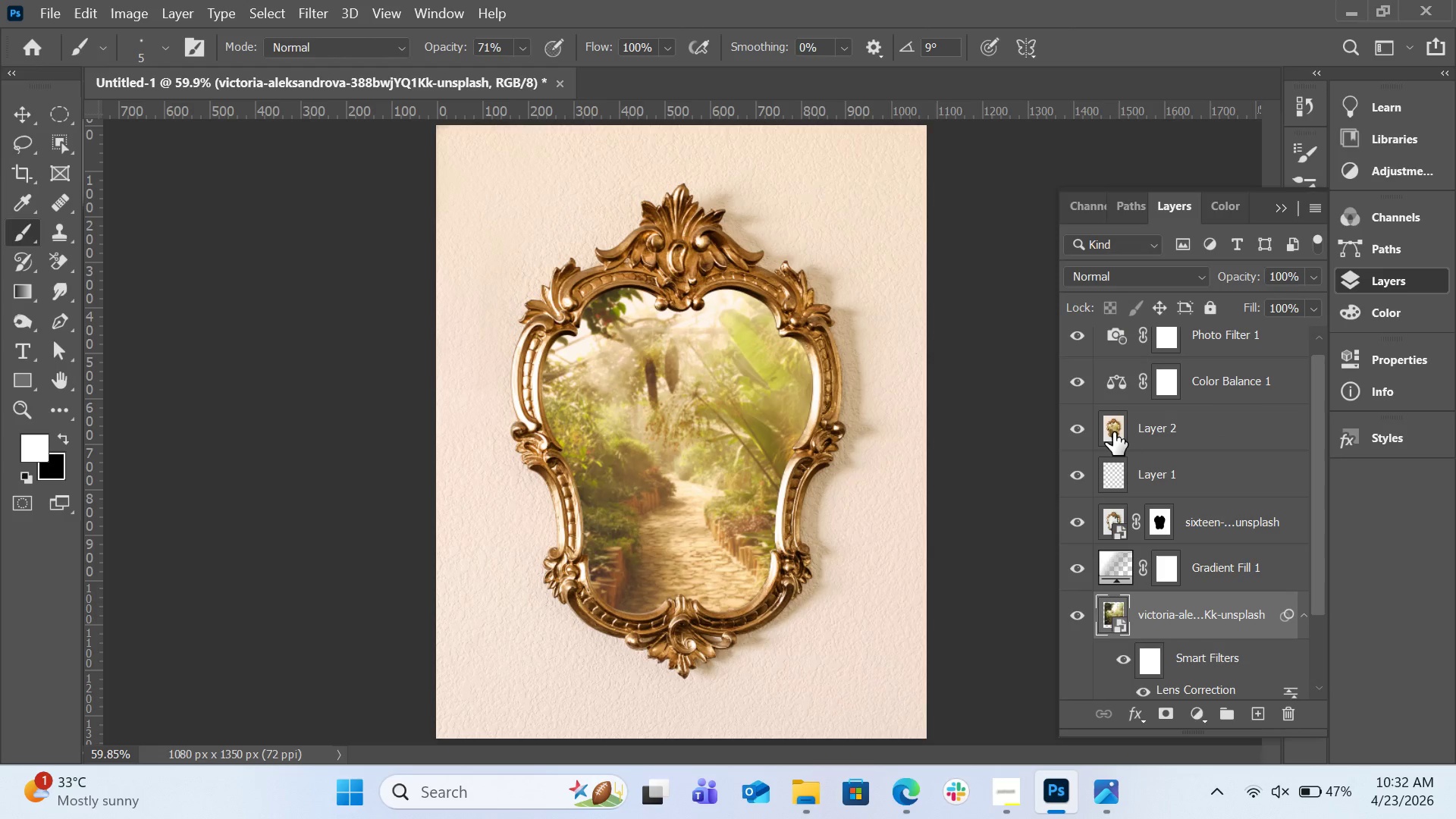 
left_click([1113, 432])
 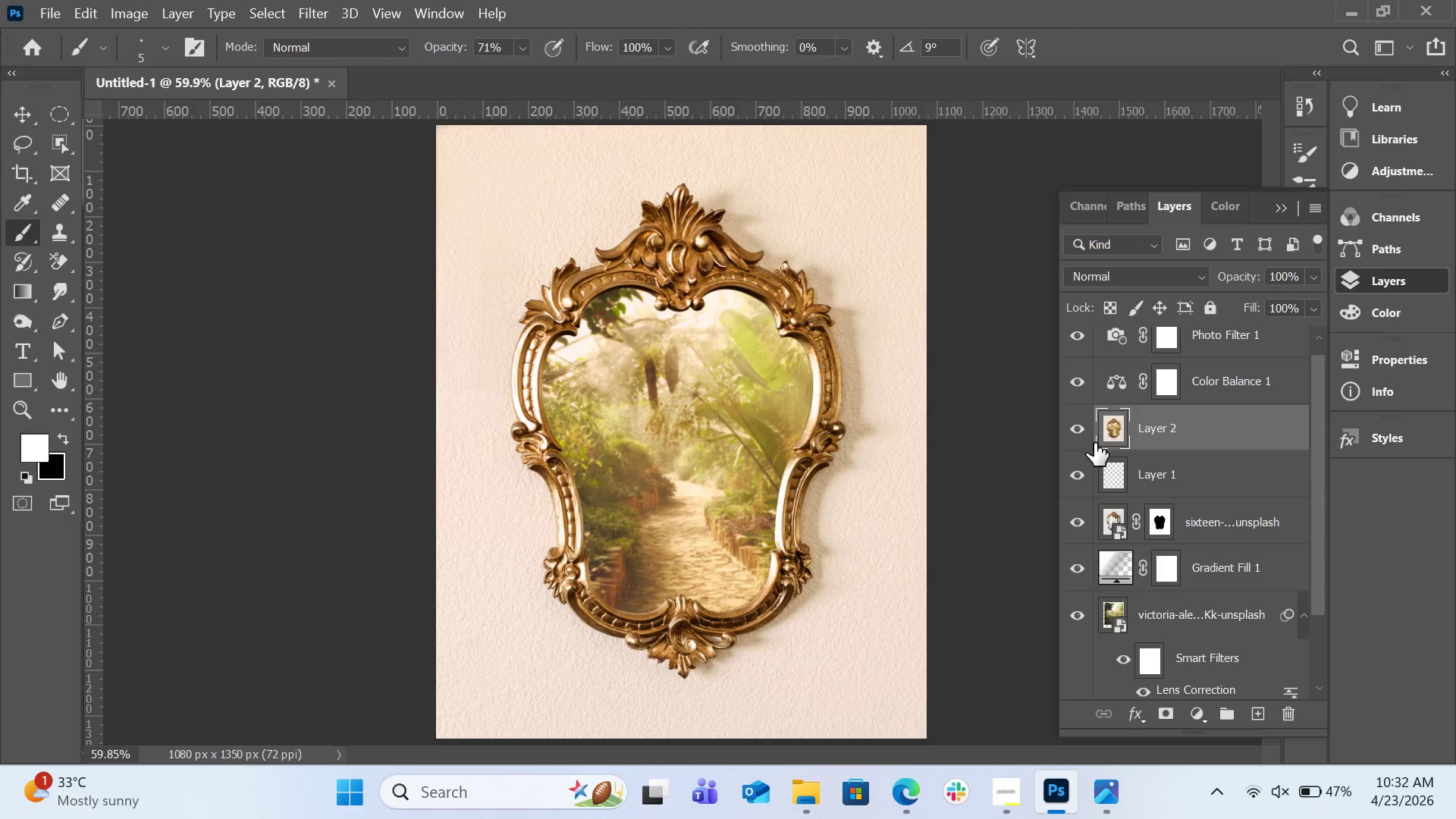 
left_click([1082, 438])
 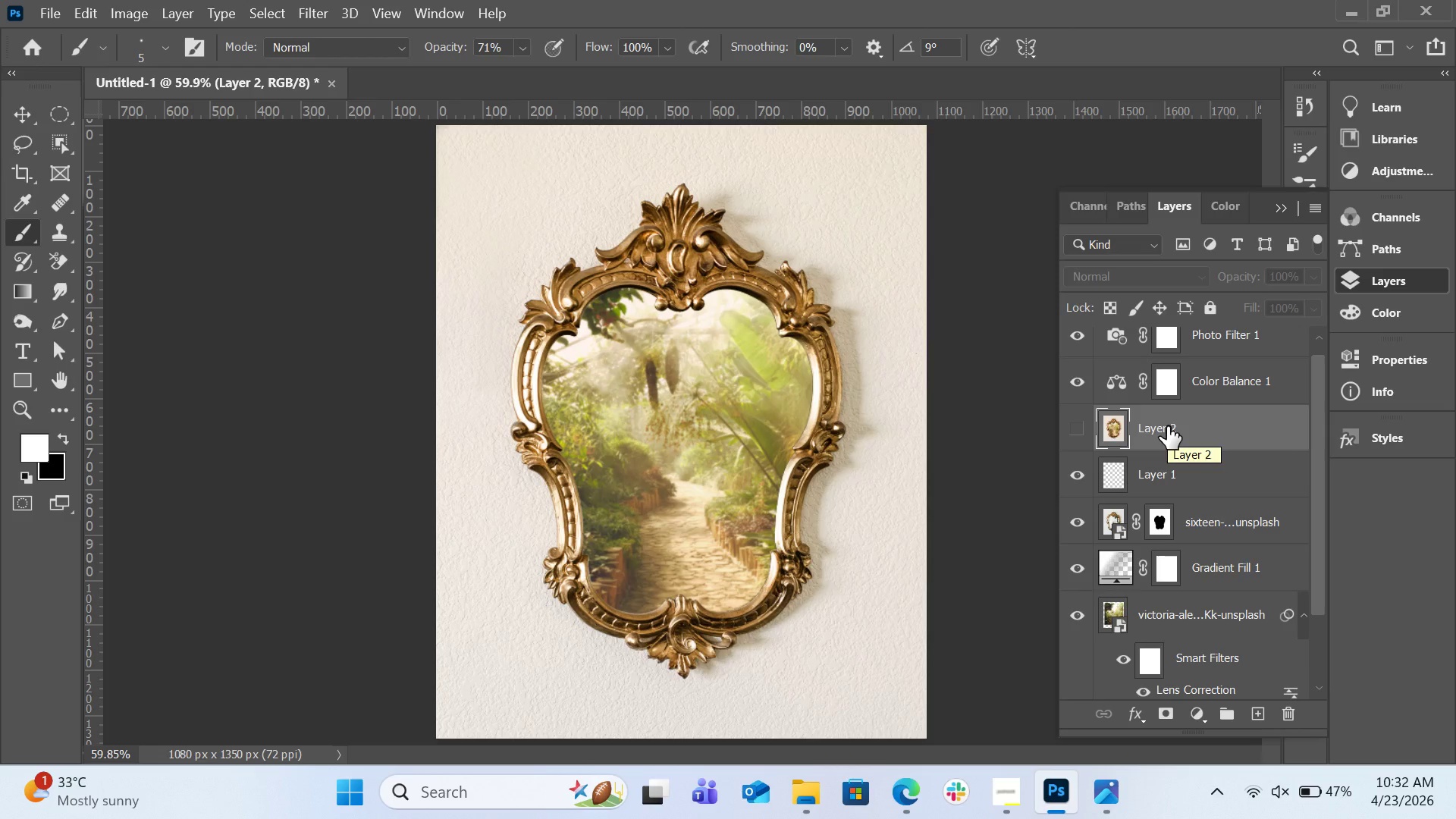 
key(Delete)
 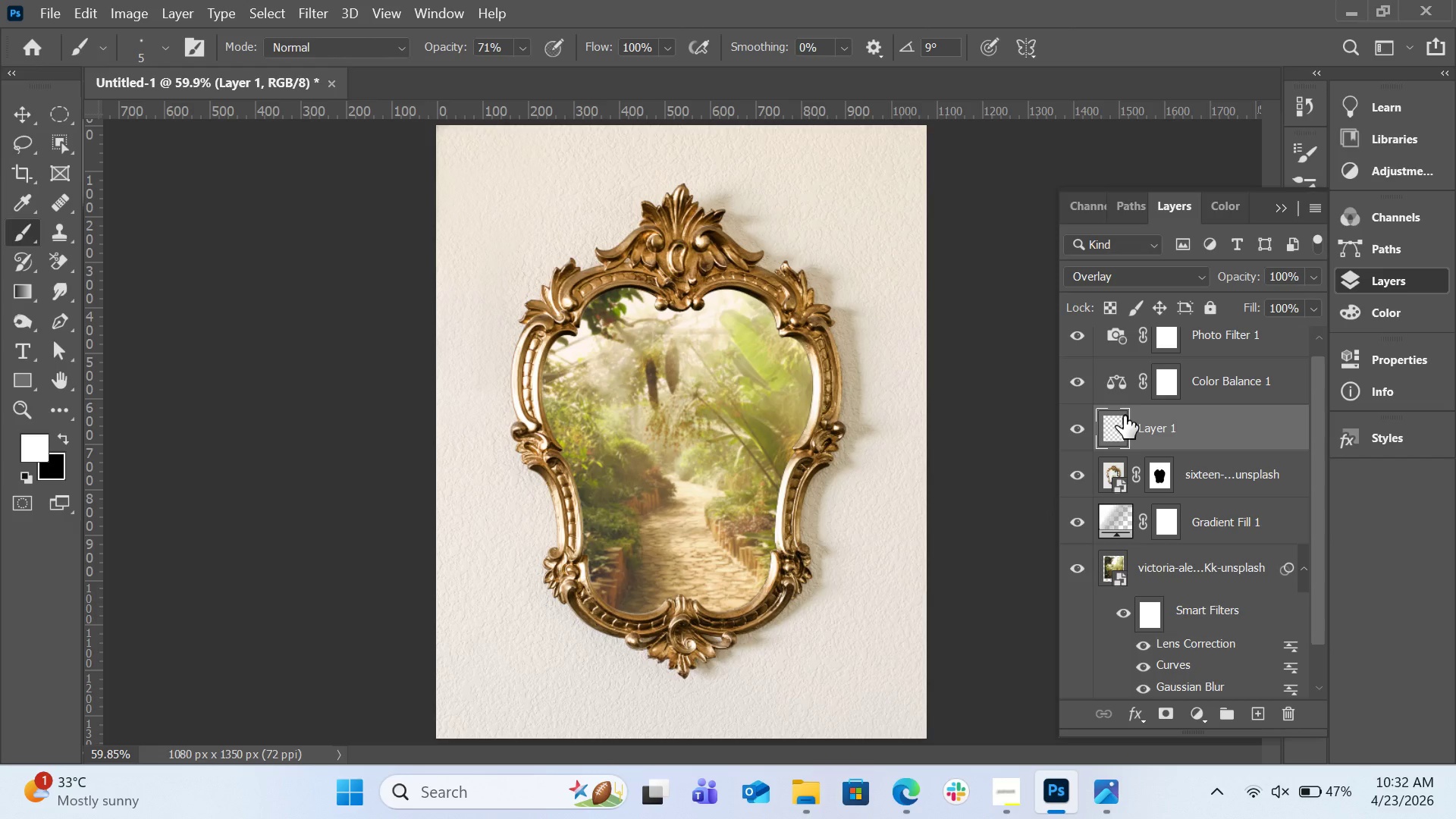 
wait(6.23)
 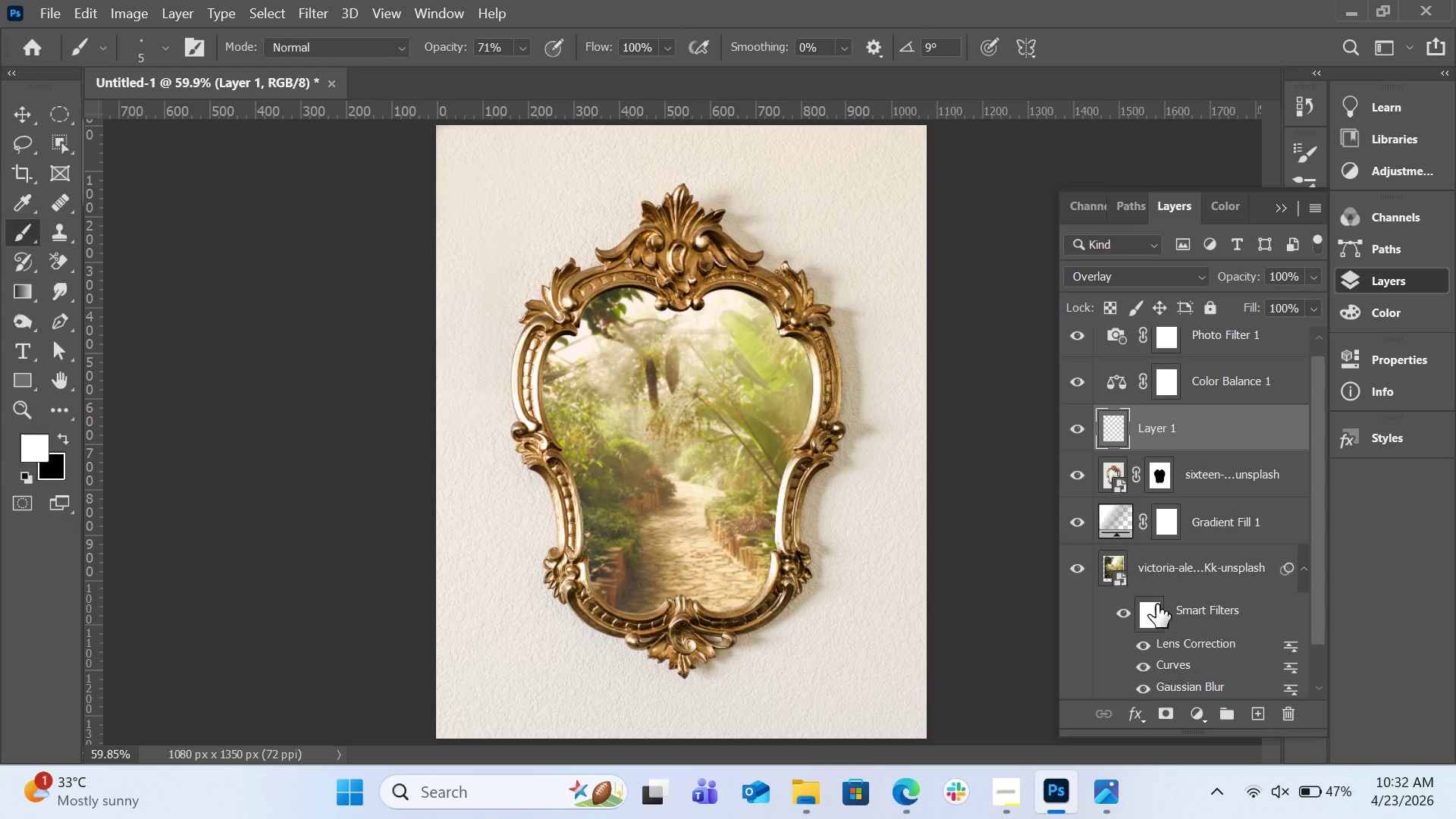 
scroll: coordinate [1134, 414], scroll_direction: up, amount: 1.0
 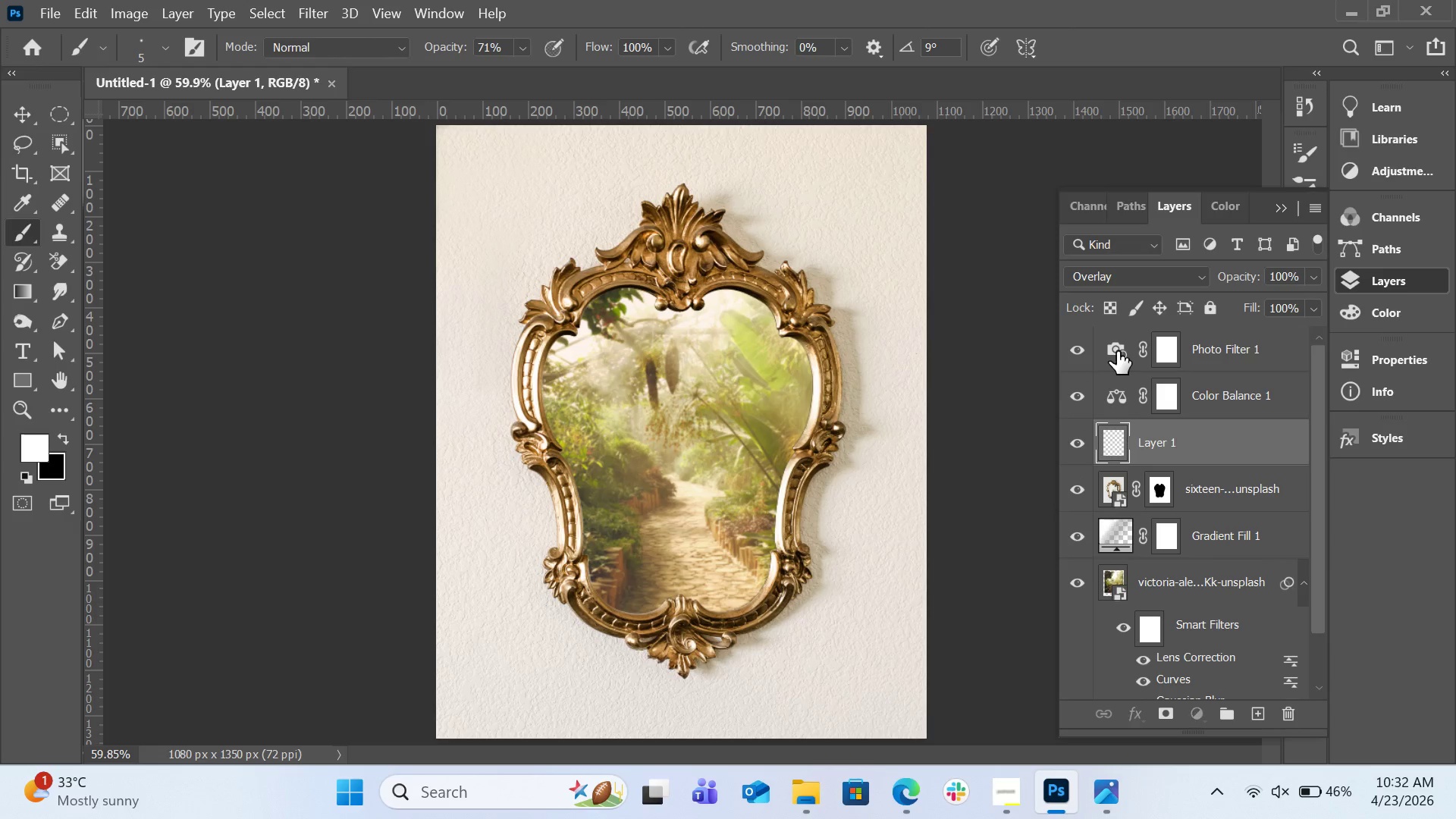 
double_click([1117, 351])
 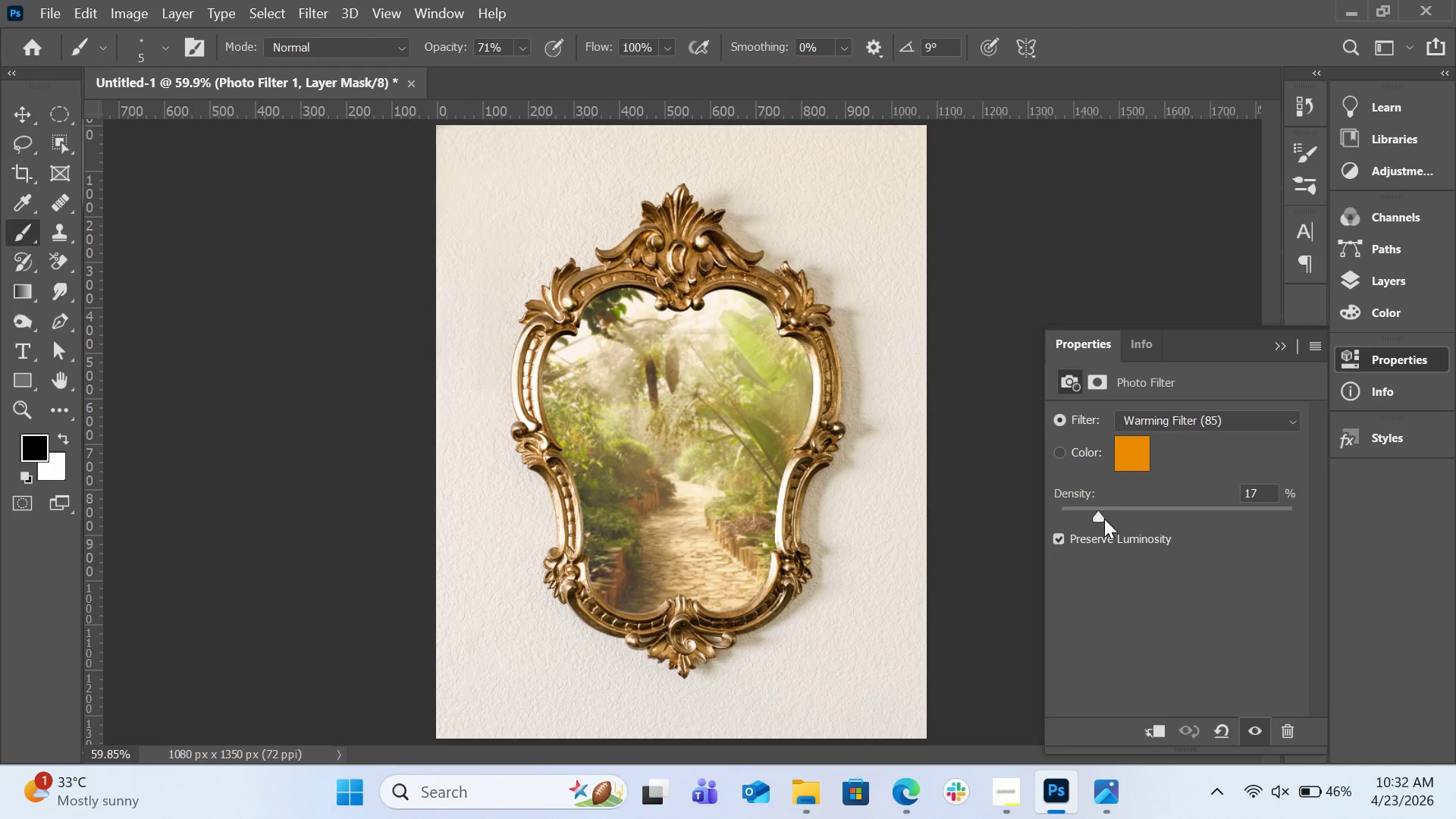 
left_click_drag(start_coordinate=[1104, 519], to_coordinate=[1193, 513])
 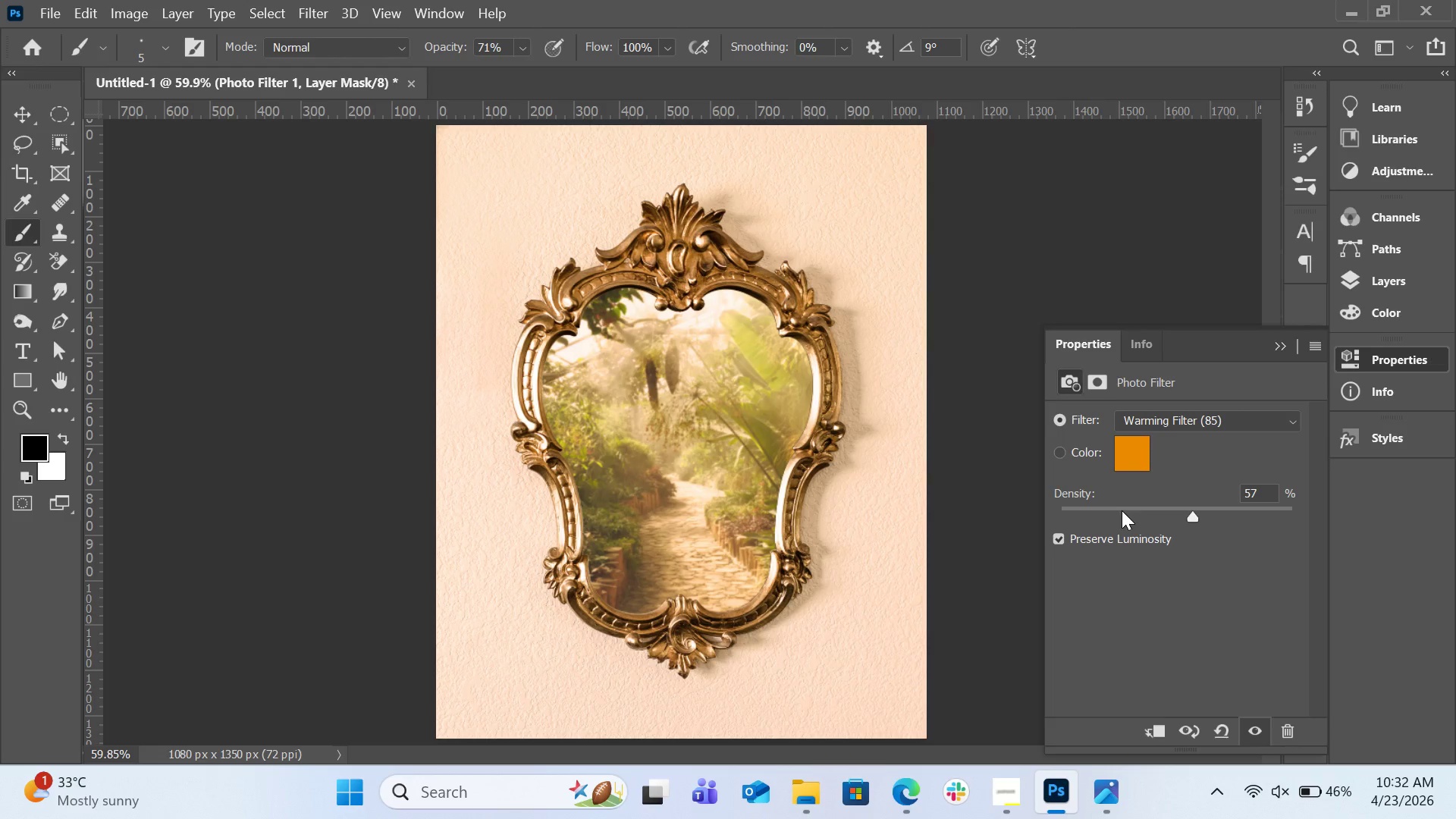 
left_click([1134, 511])
 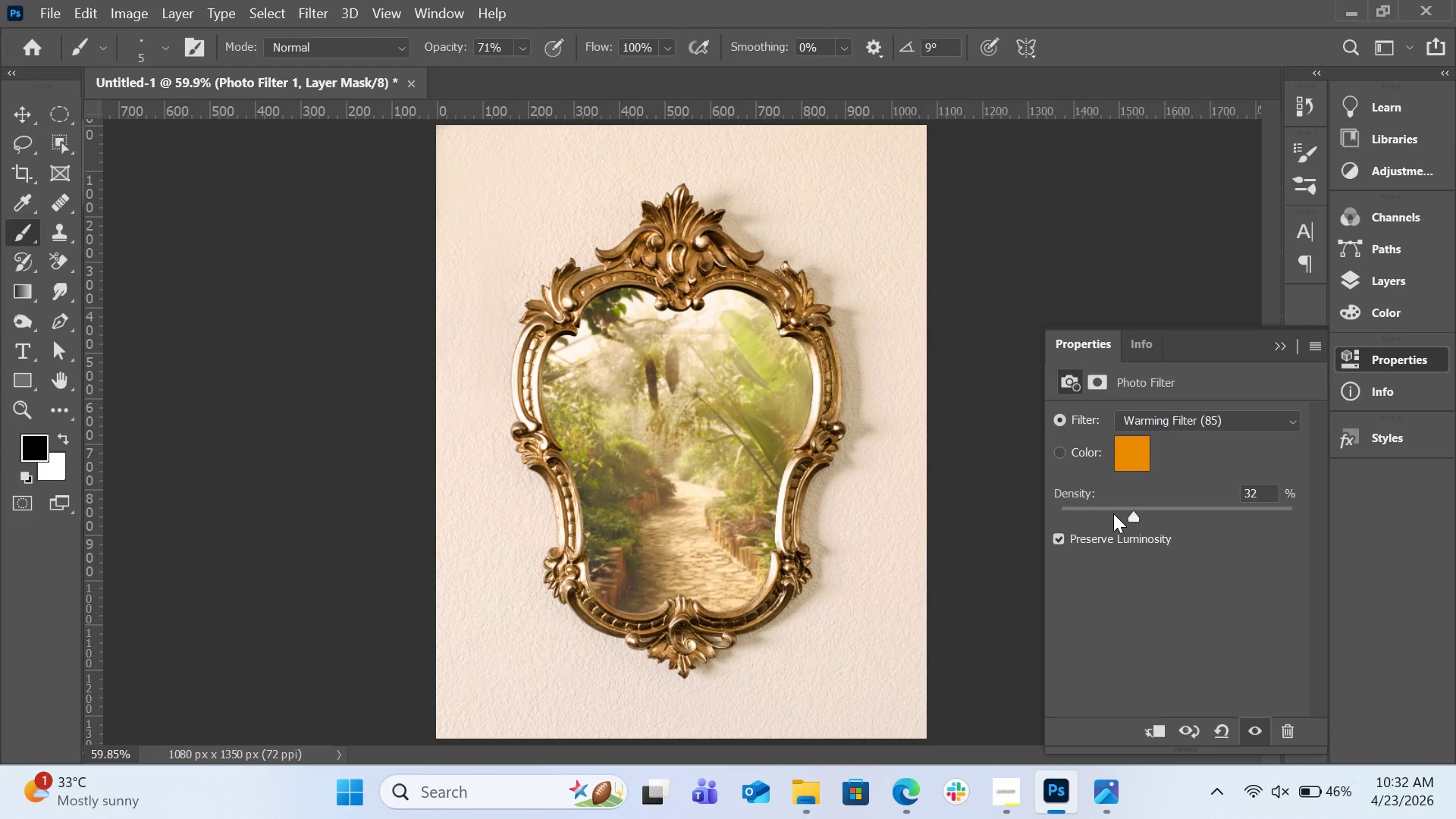 
left_click([1113, 513])
 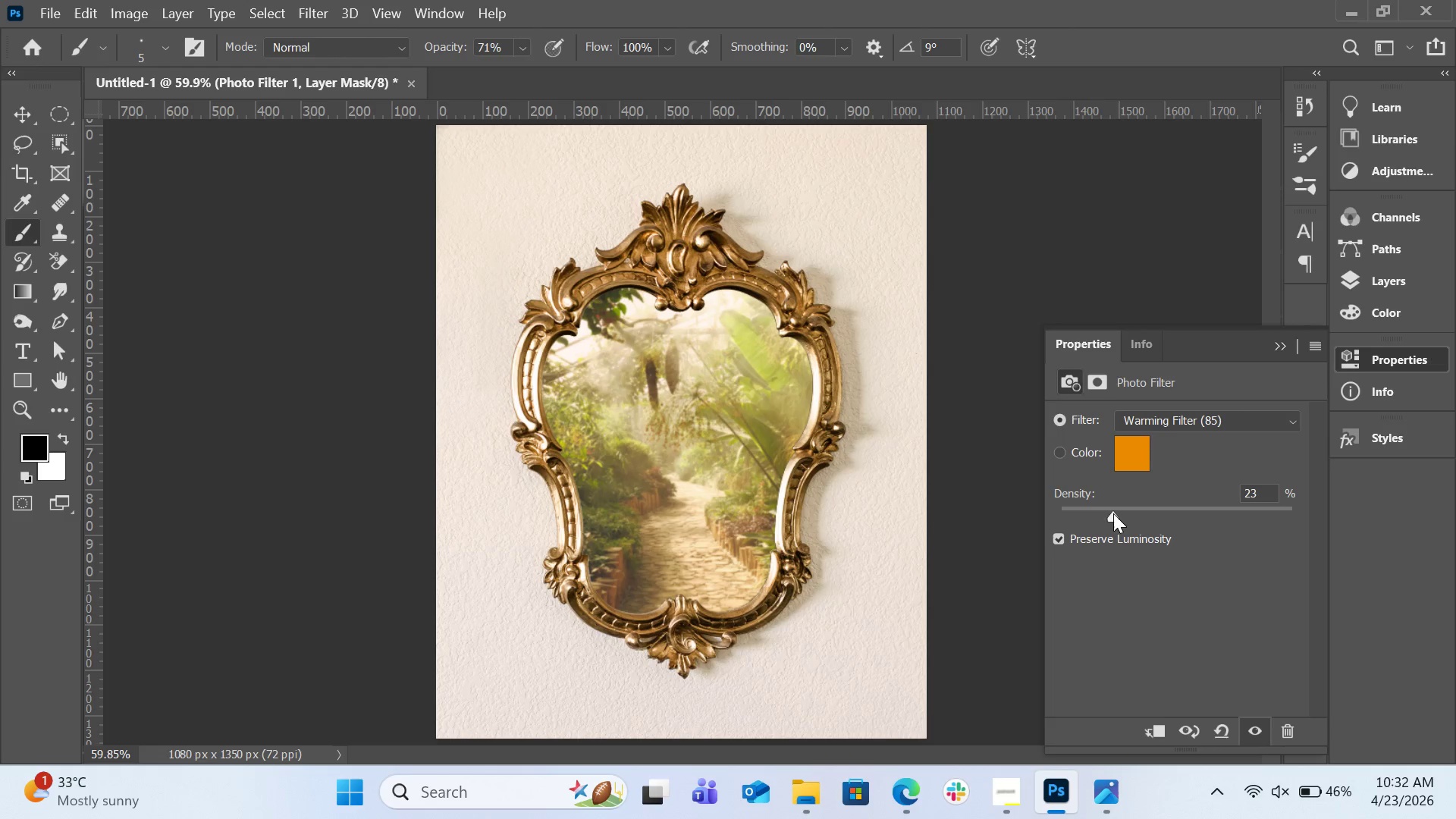 
left_click_drag(start_coordinate=[1113, 513], to_coordinate=[1108, 515])
 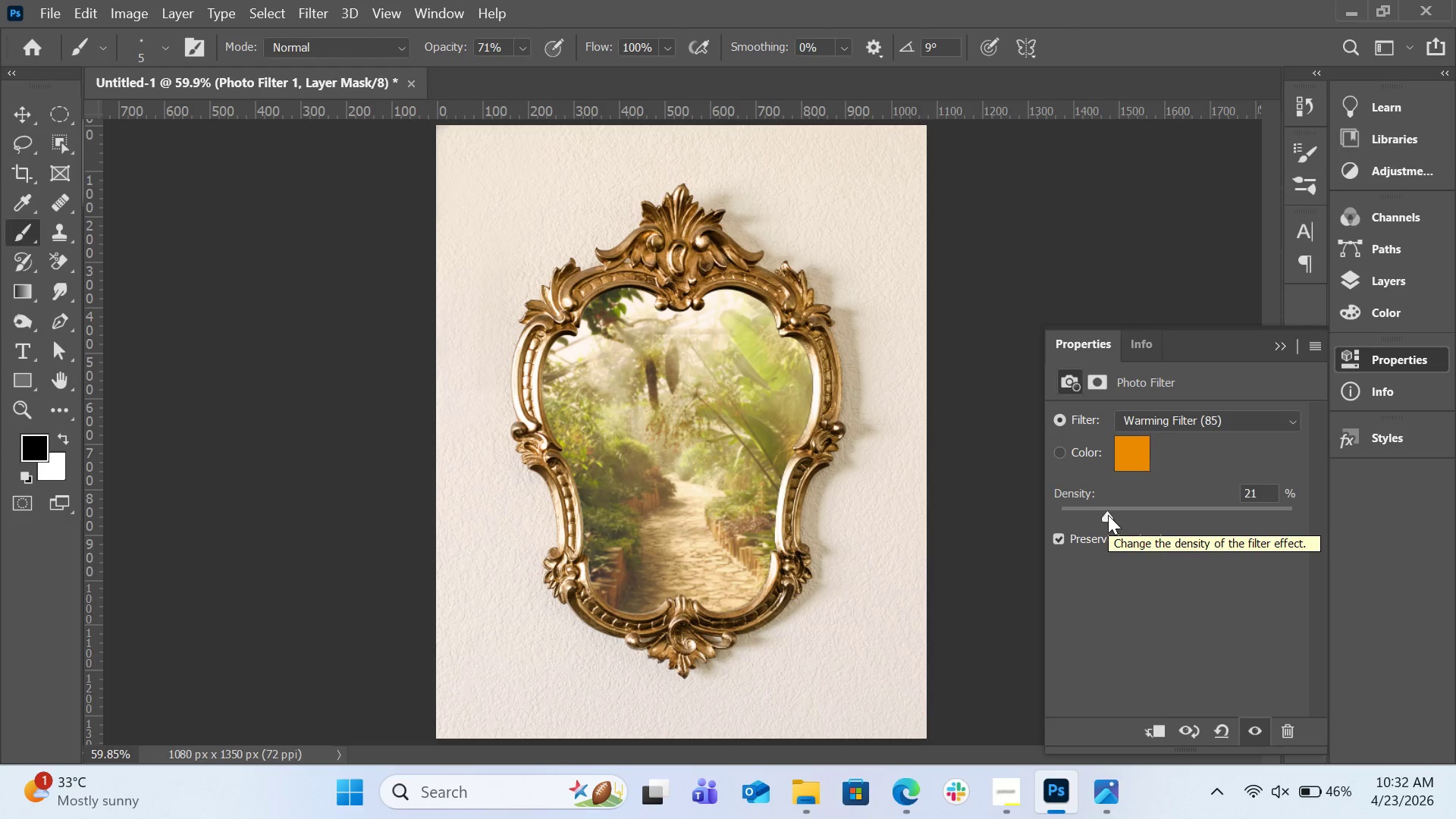 
left_click([1395, 275])
 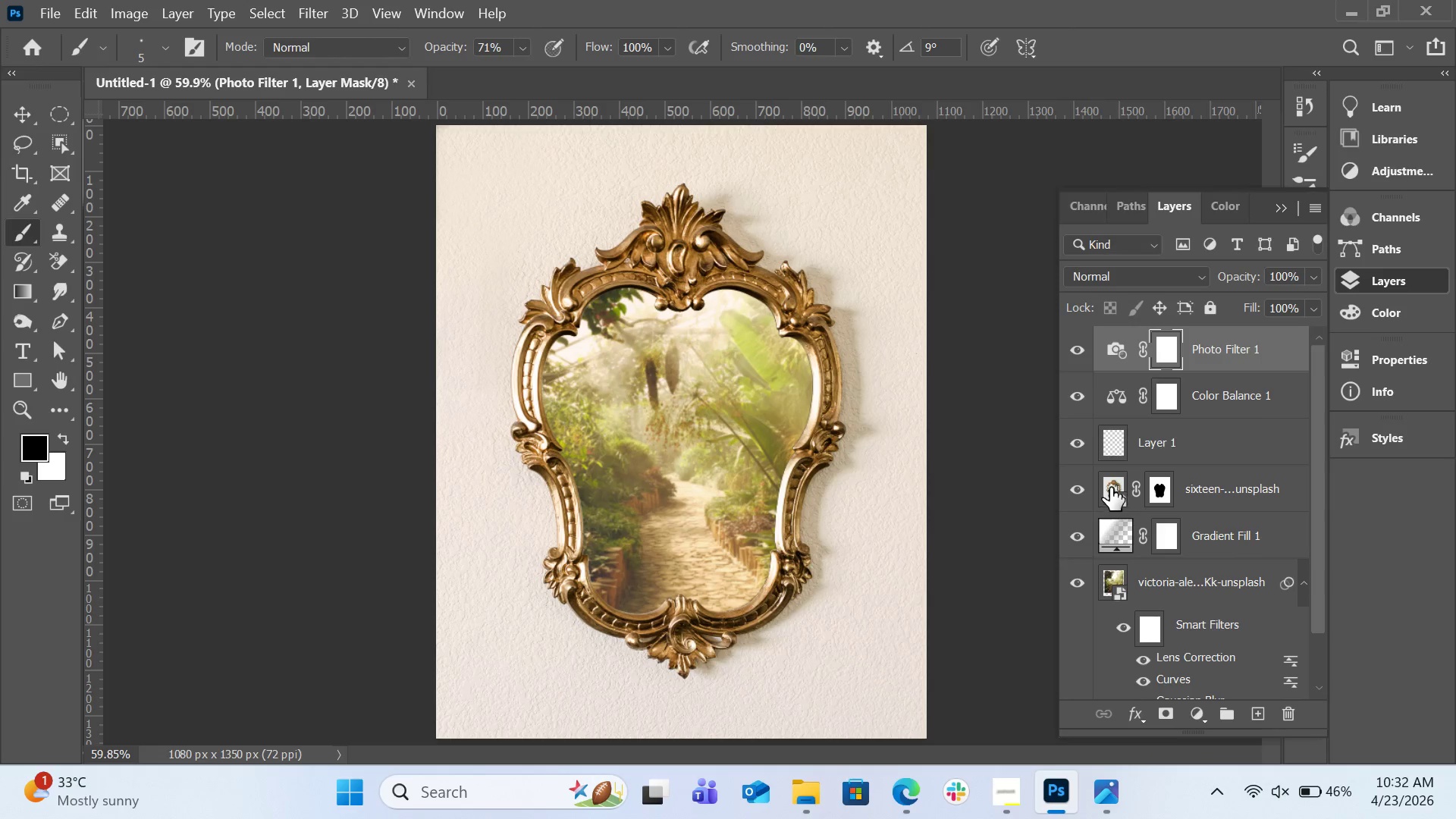 
left_click([1175, 484])
 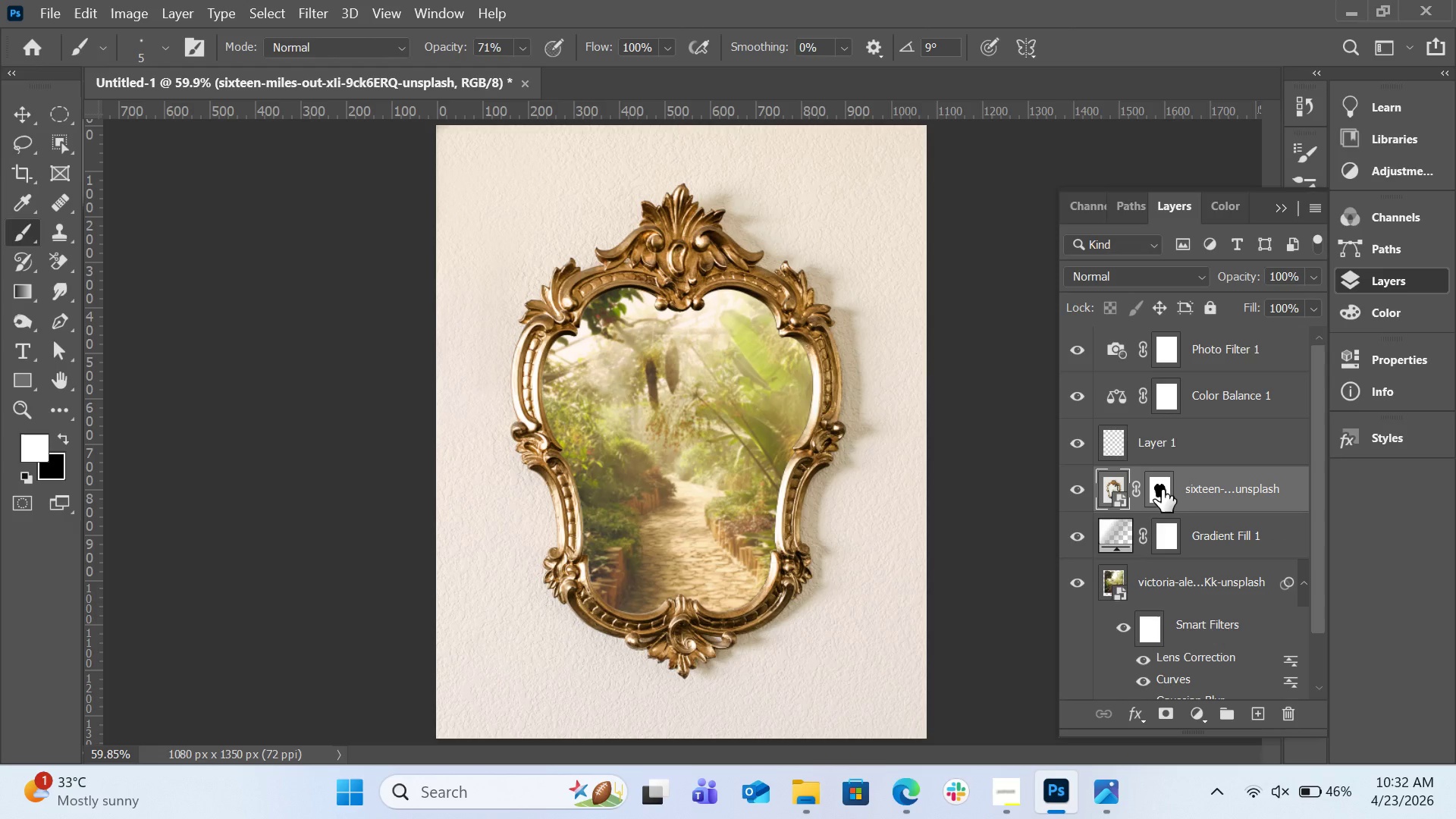 
left_click([1166, 585])
 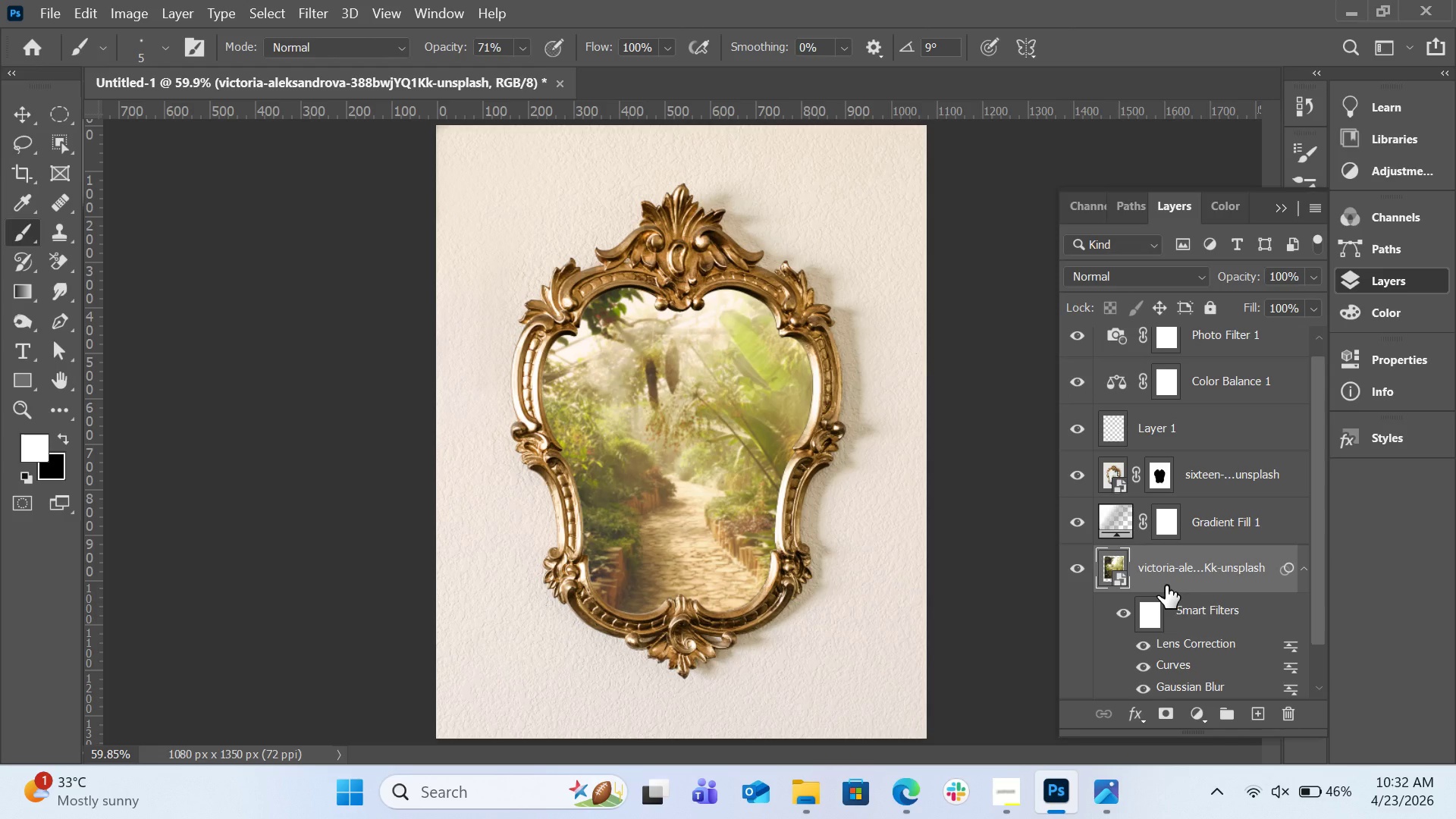 
key(Control+M)
 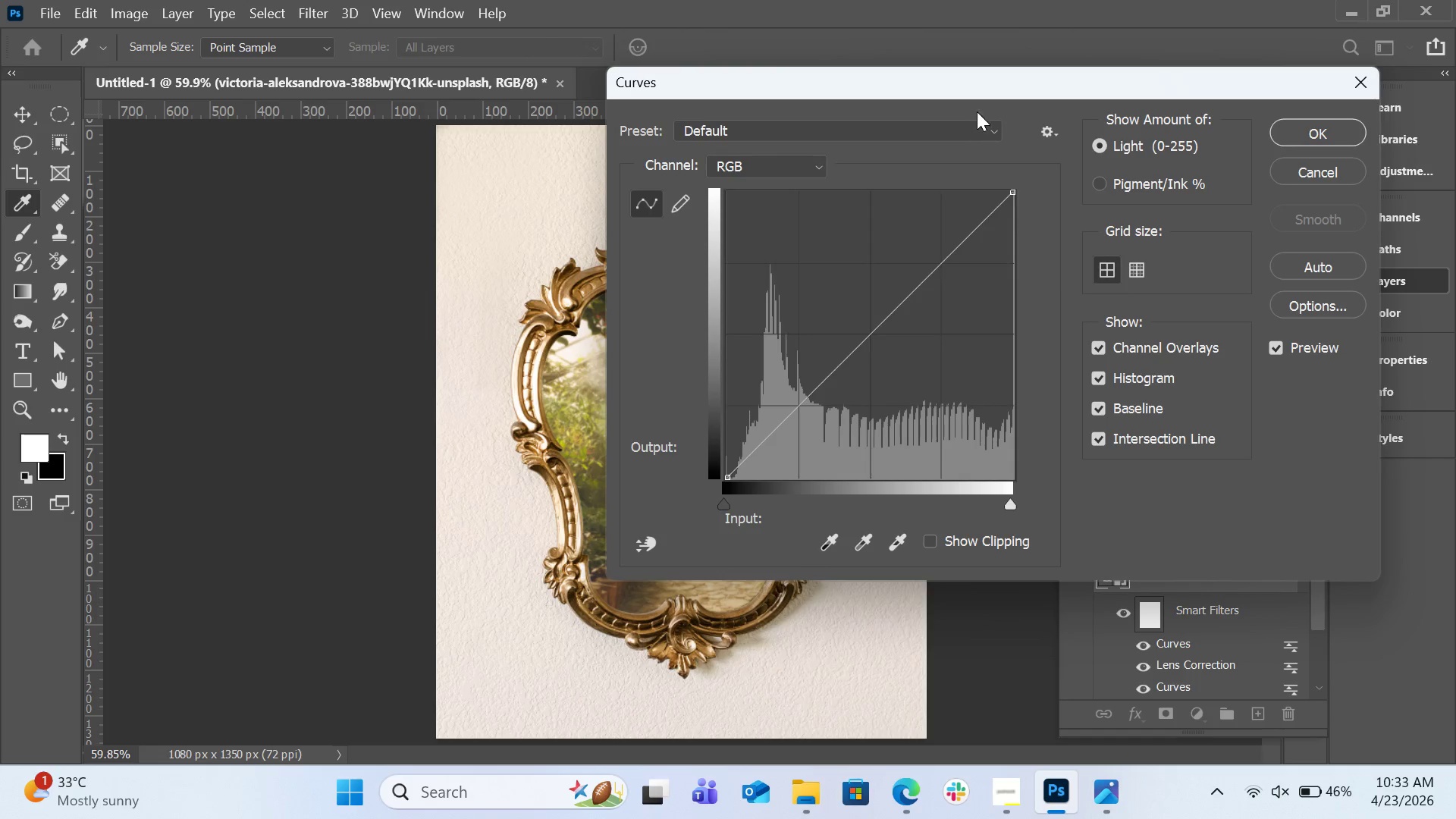 
left_click_drag(start_coordinate=[994, 82], to_coordinate=[1262, 80])
 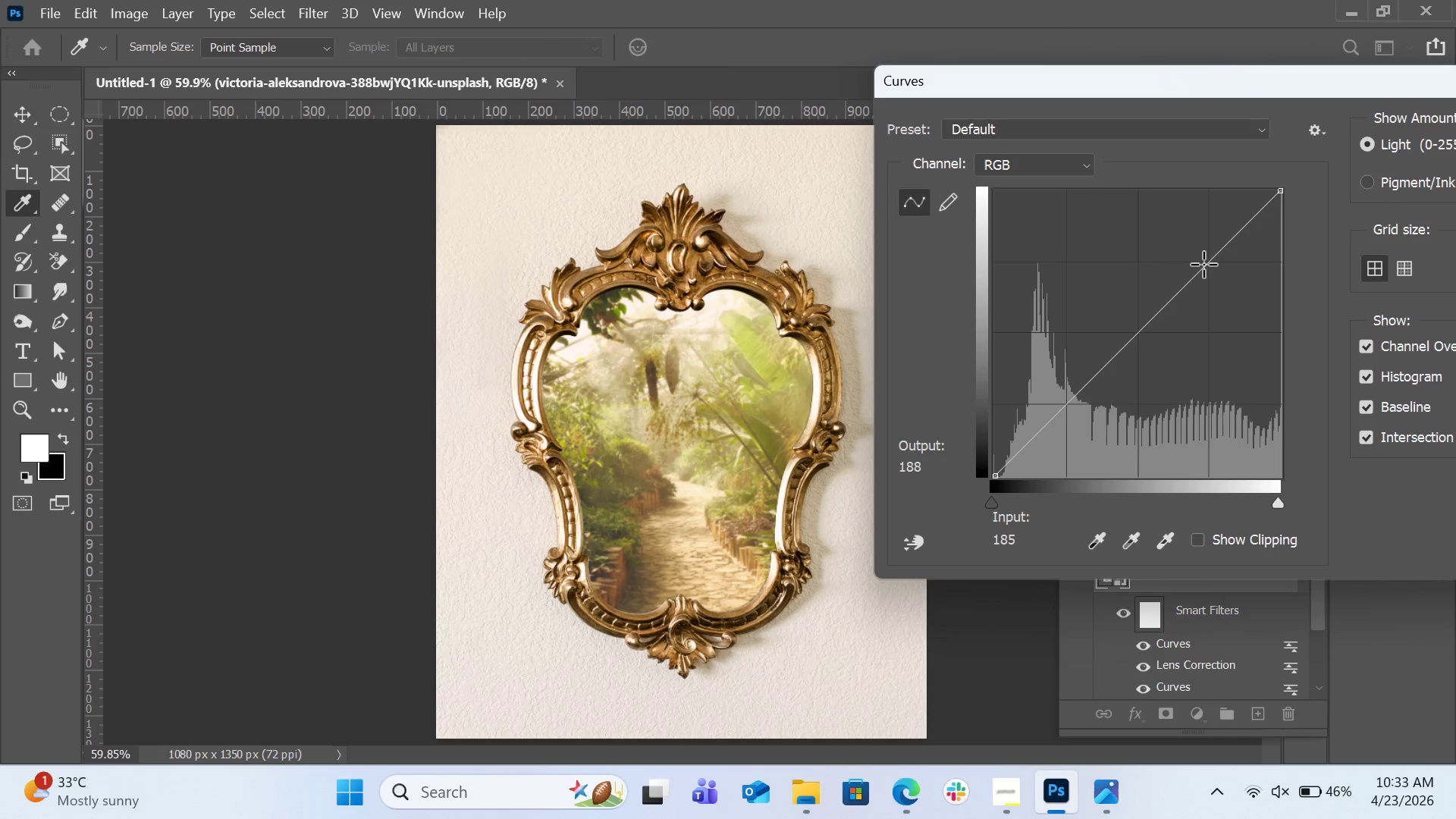 
left_click_drag(start_coordinate=[1203, 264], to_coordinate=[1181, 246])
 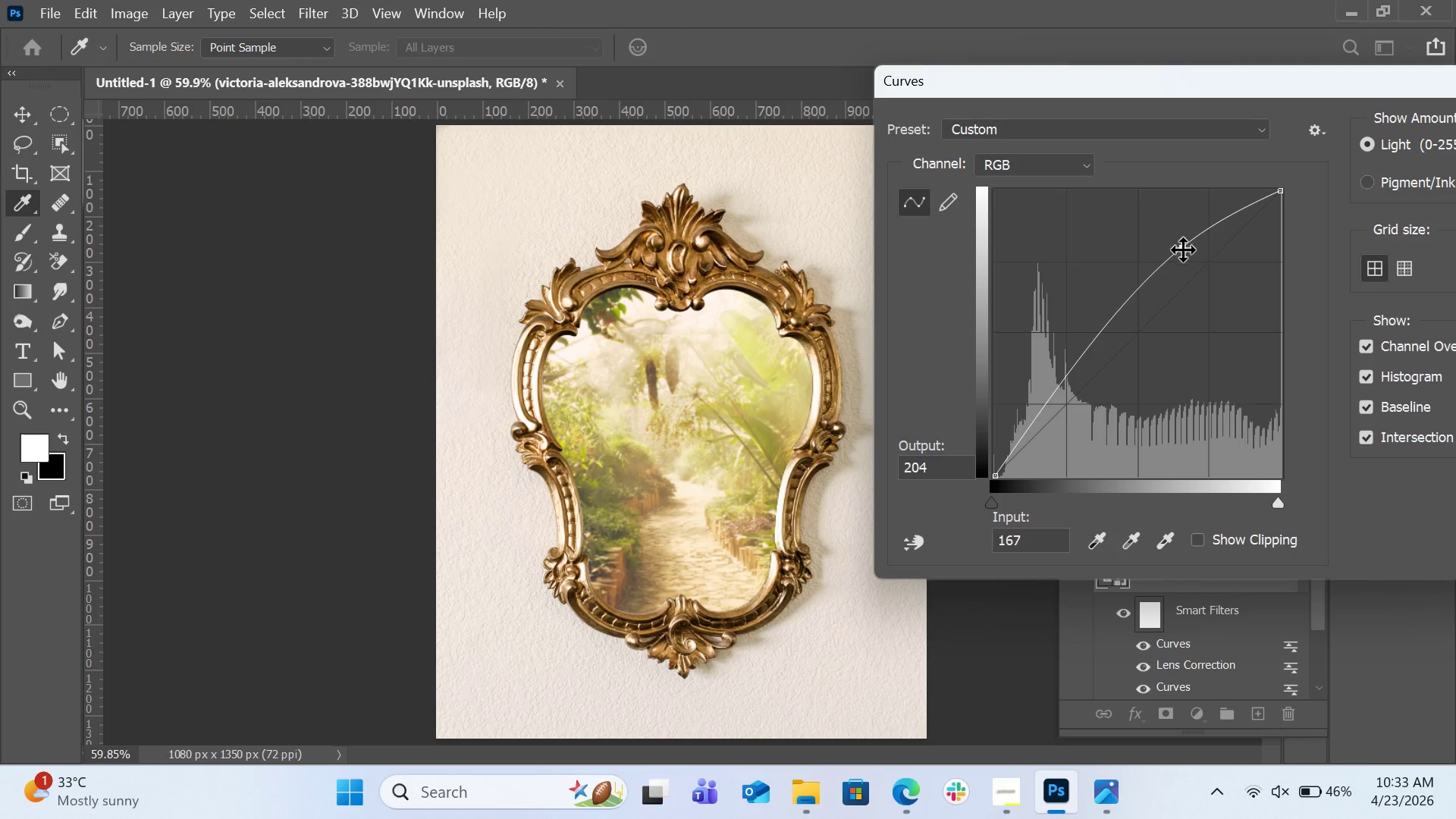 
left_click_drag(start_coordinate=[1181, 247], to_coordinate=[1213, 272])
 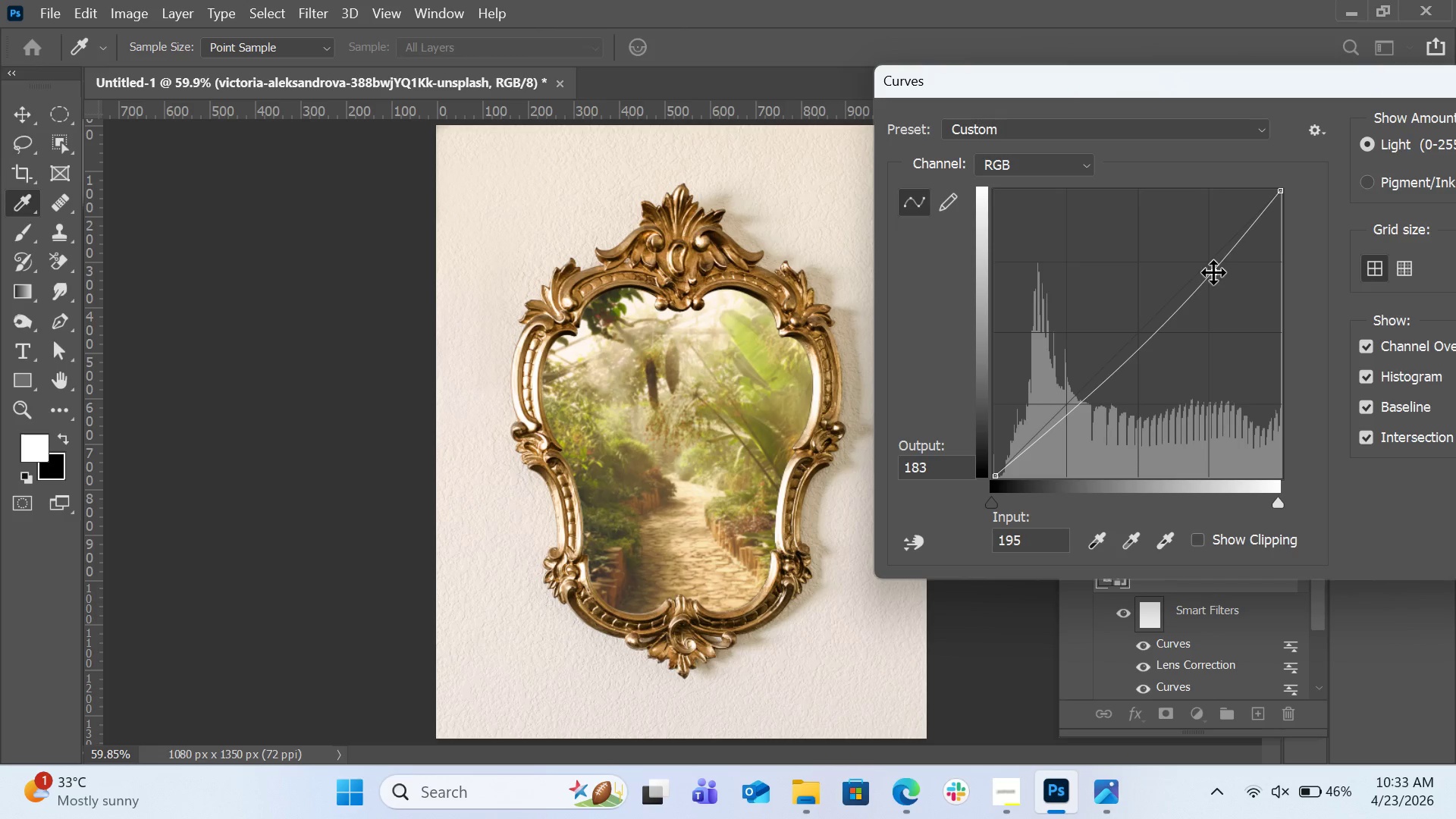 
left_click_drag(start_coordinate=[1213, 272], to_coordinate=[1218, 275])
 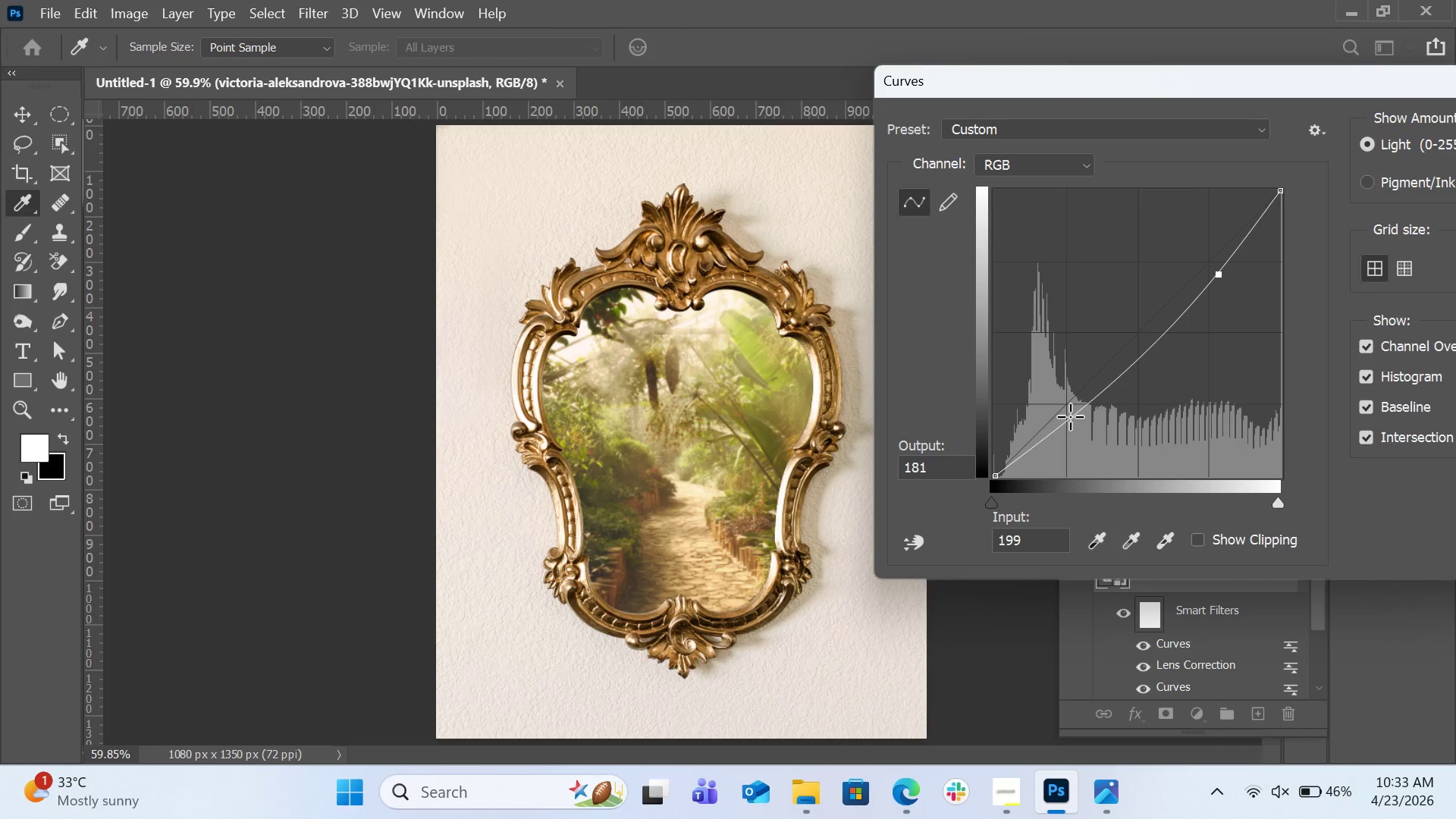 
left_click_drag(start_coordinate=[1070, 419], to_coordinate=[1079, 434])
 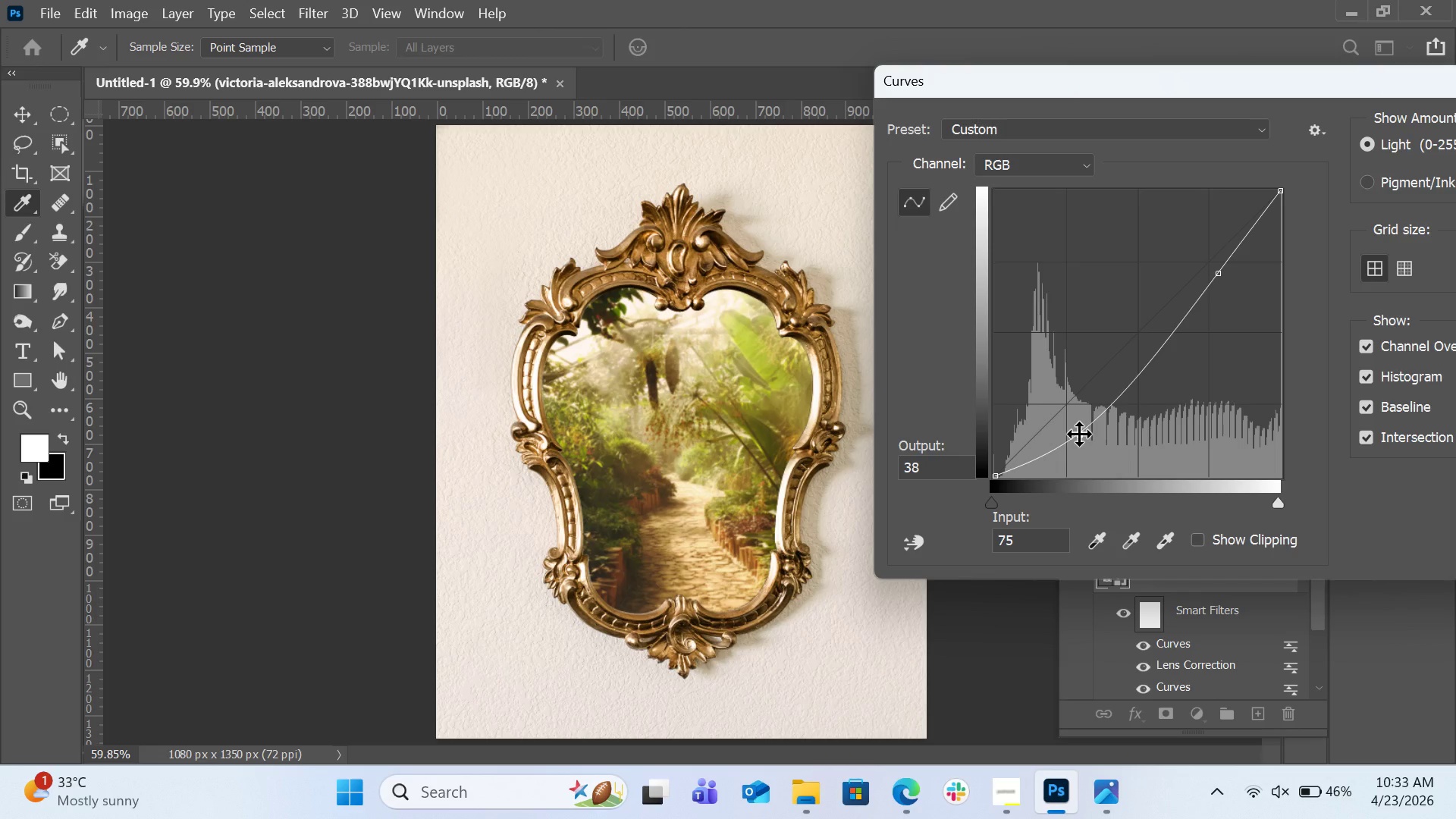 
left_click_drag(start_coordinate=[1079, 434], to_coordinate=[1075, 426])
 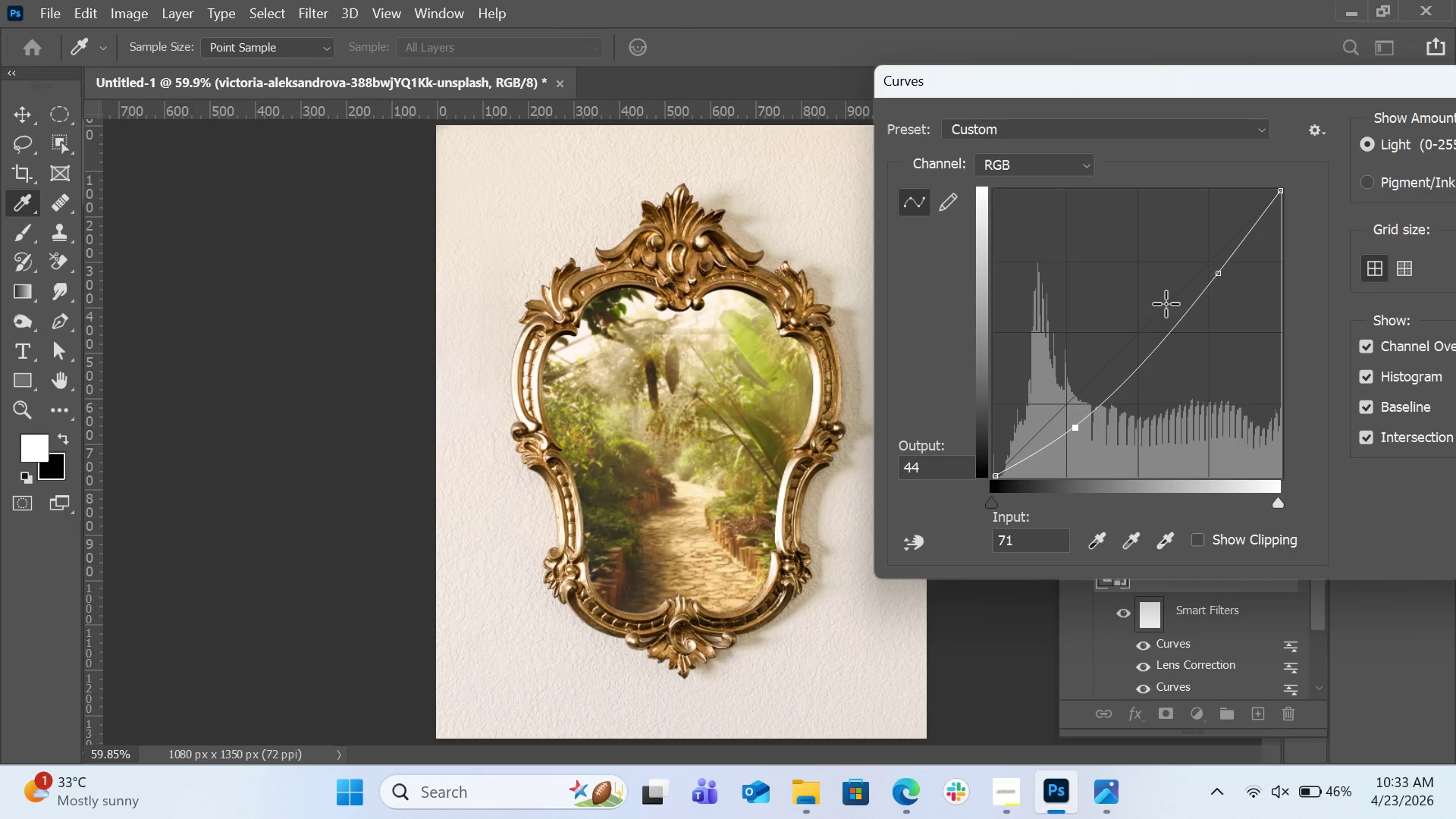 
left_click_drag(start_coordinate=[1381, 94], to_coordinate=[1289, 102])
 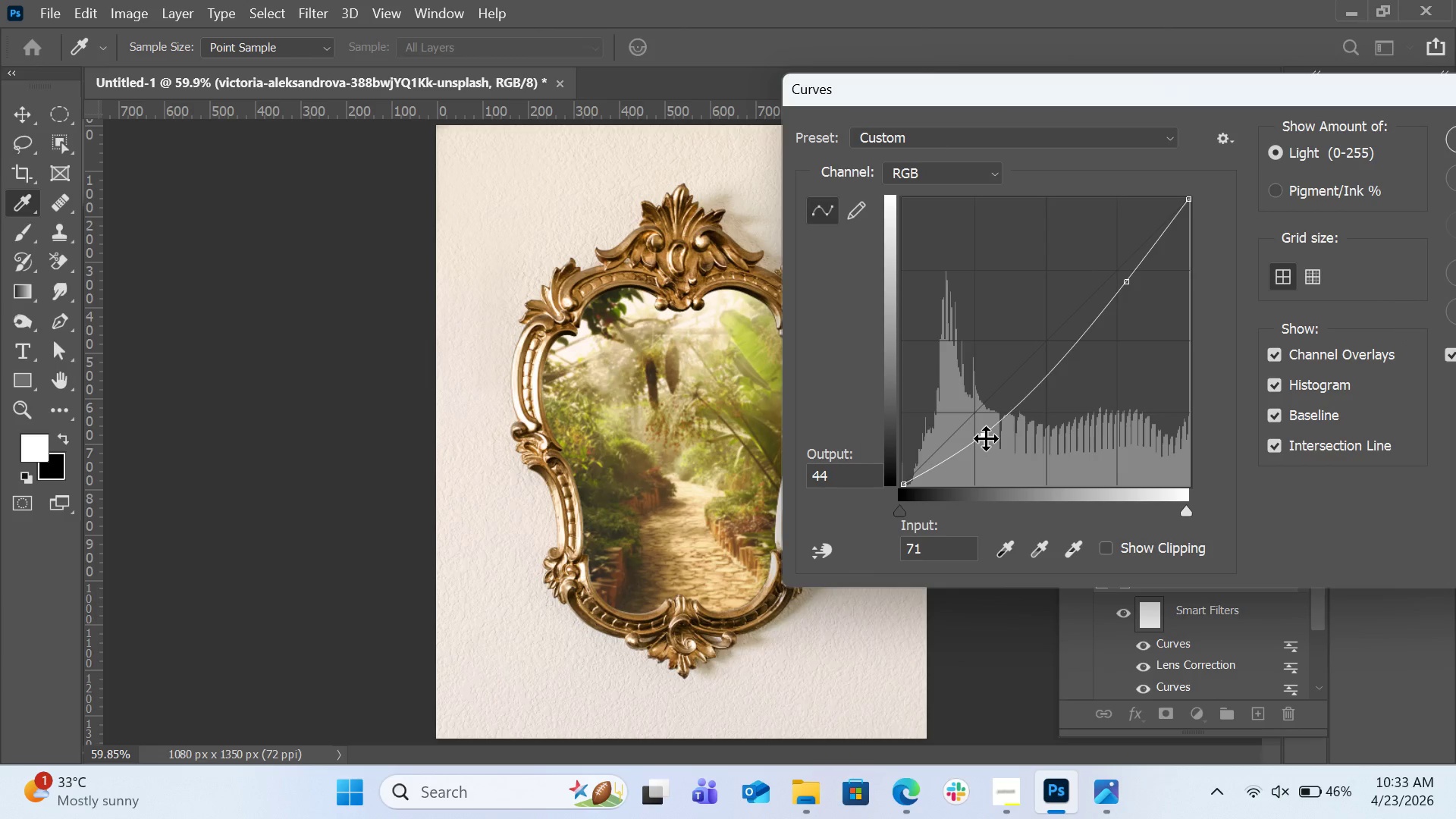 
left_click_drag(start_coordinate=[986, 438], to_coordinate=[980, 430])
 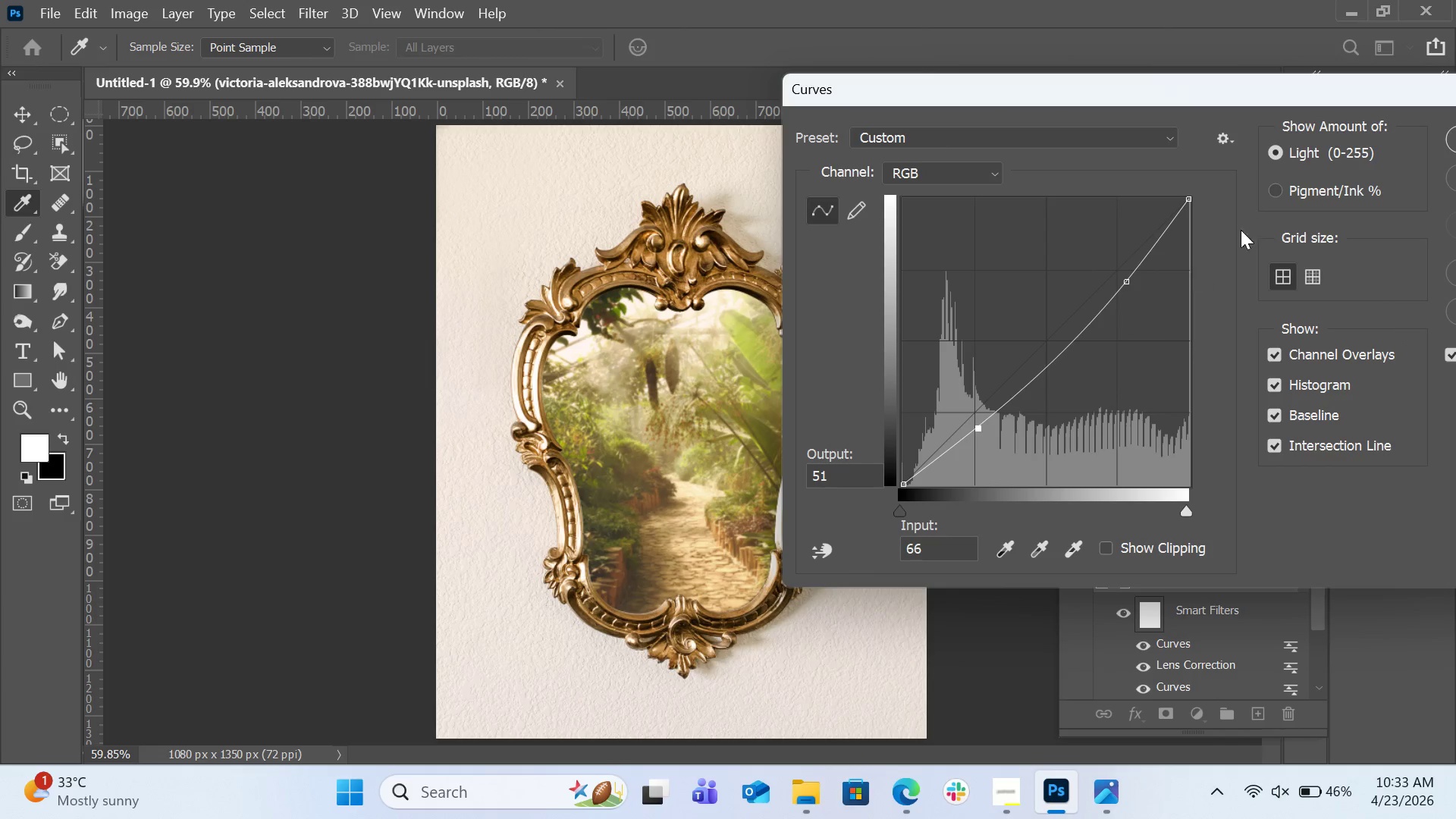 
left_click_drag(start_coordinate=[1352, 94], to_coordinate=[1266, 94])
 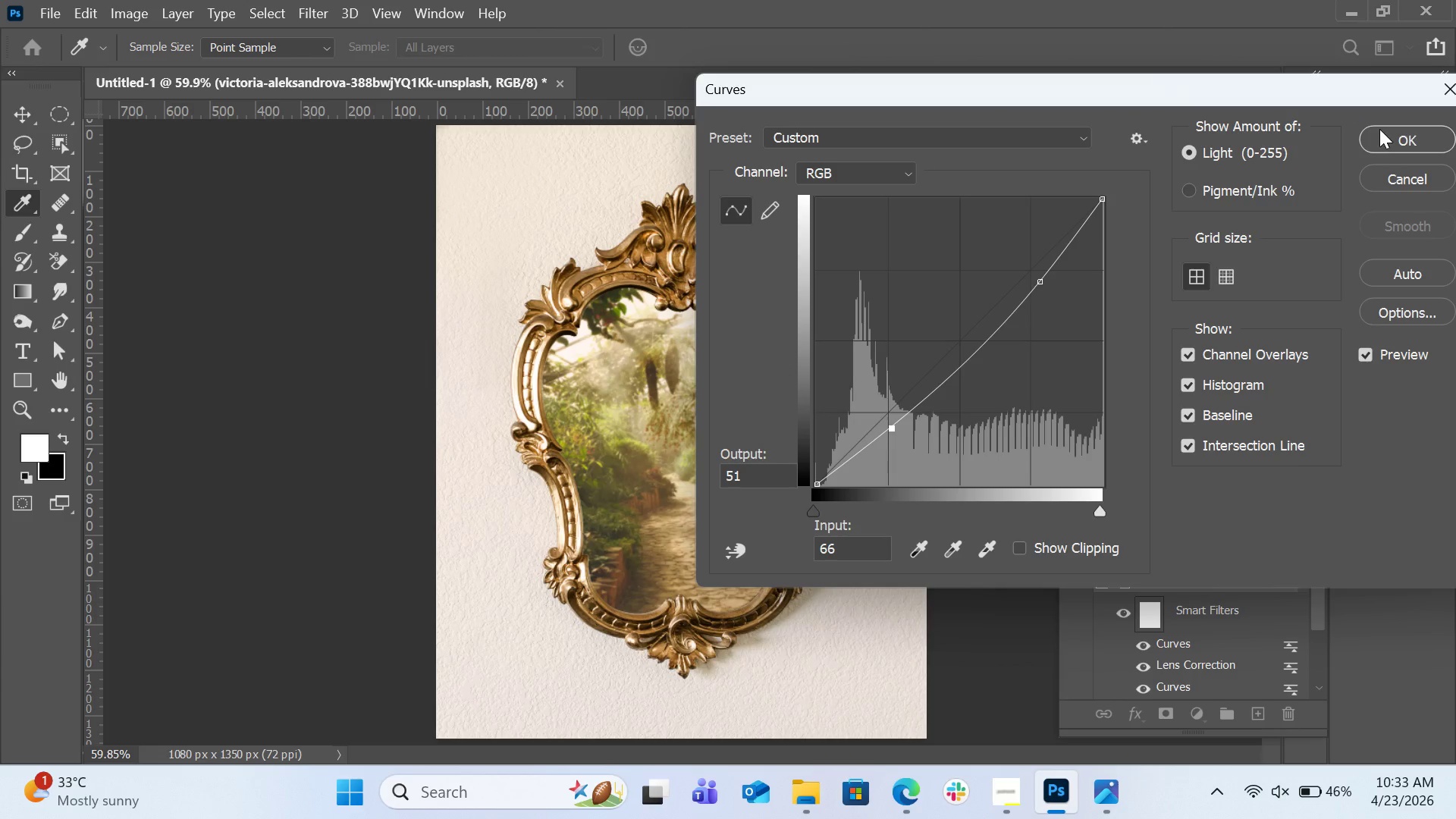 
left_click([1379, 129])
 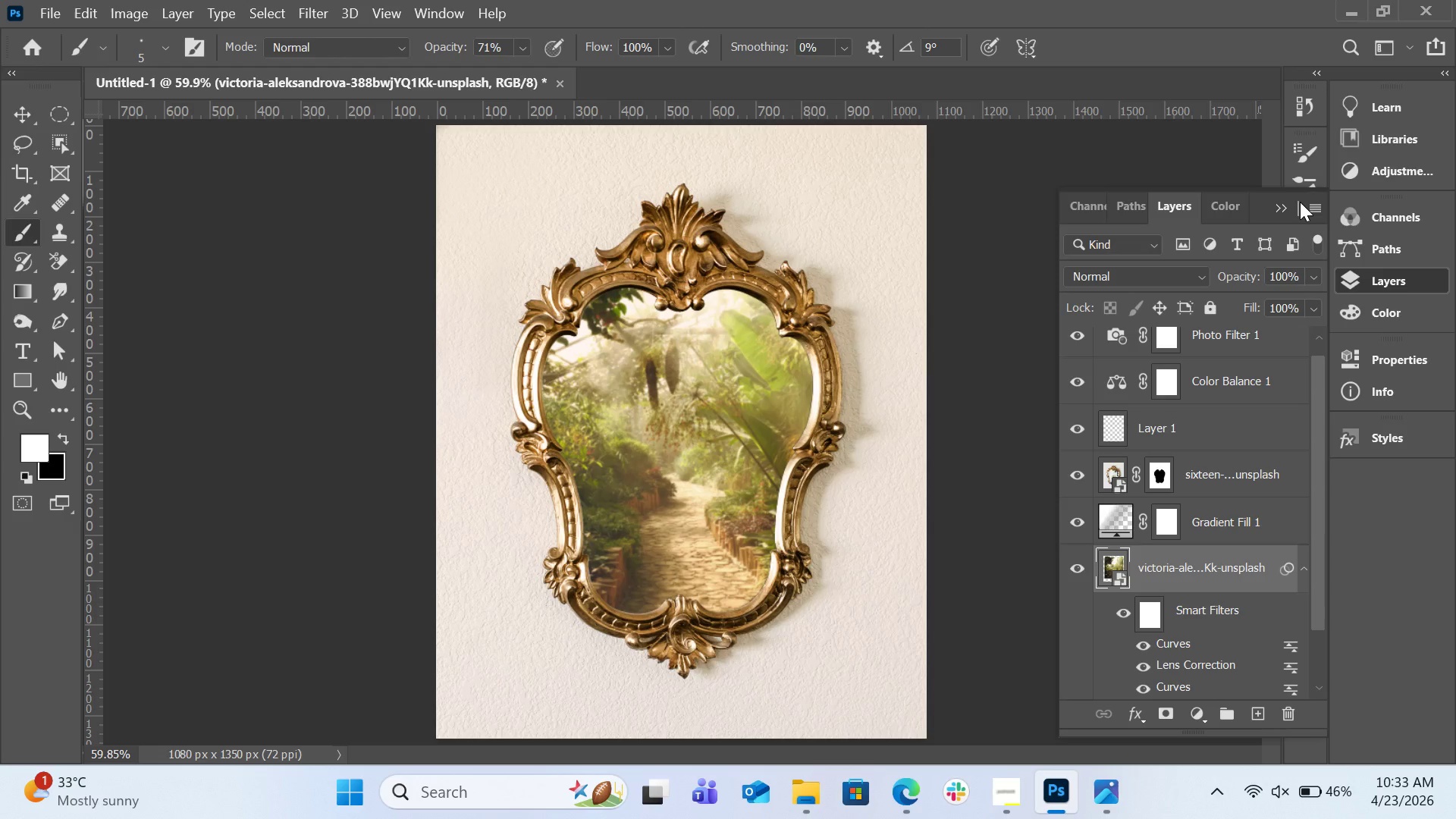 
wait(35.06)
 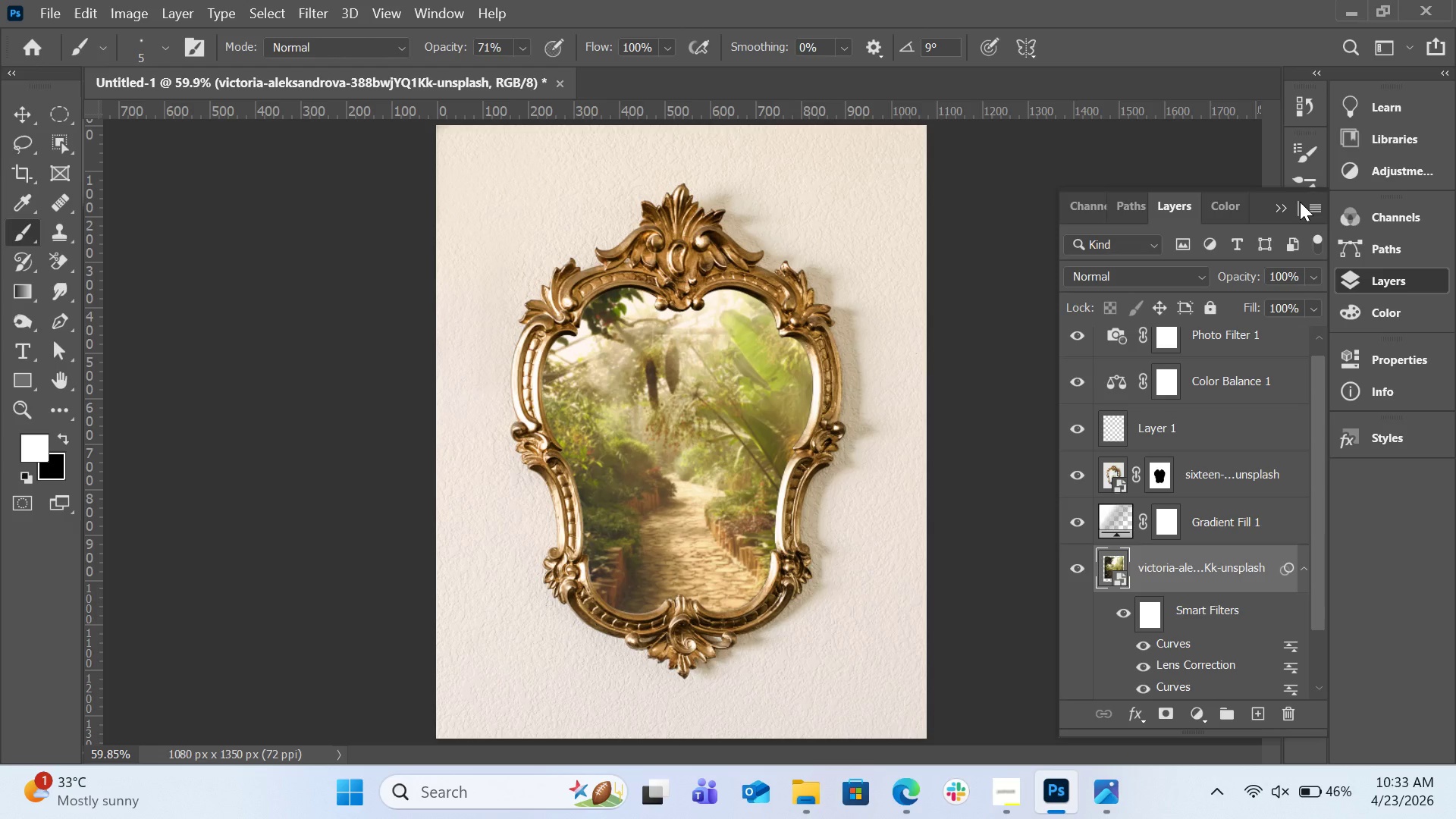 
left_click([1165, 484])
 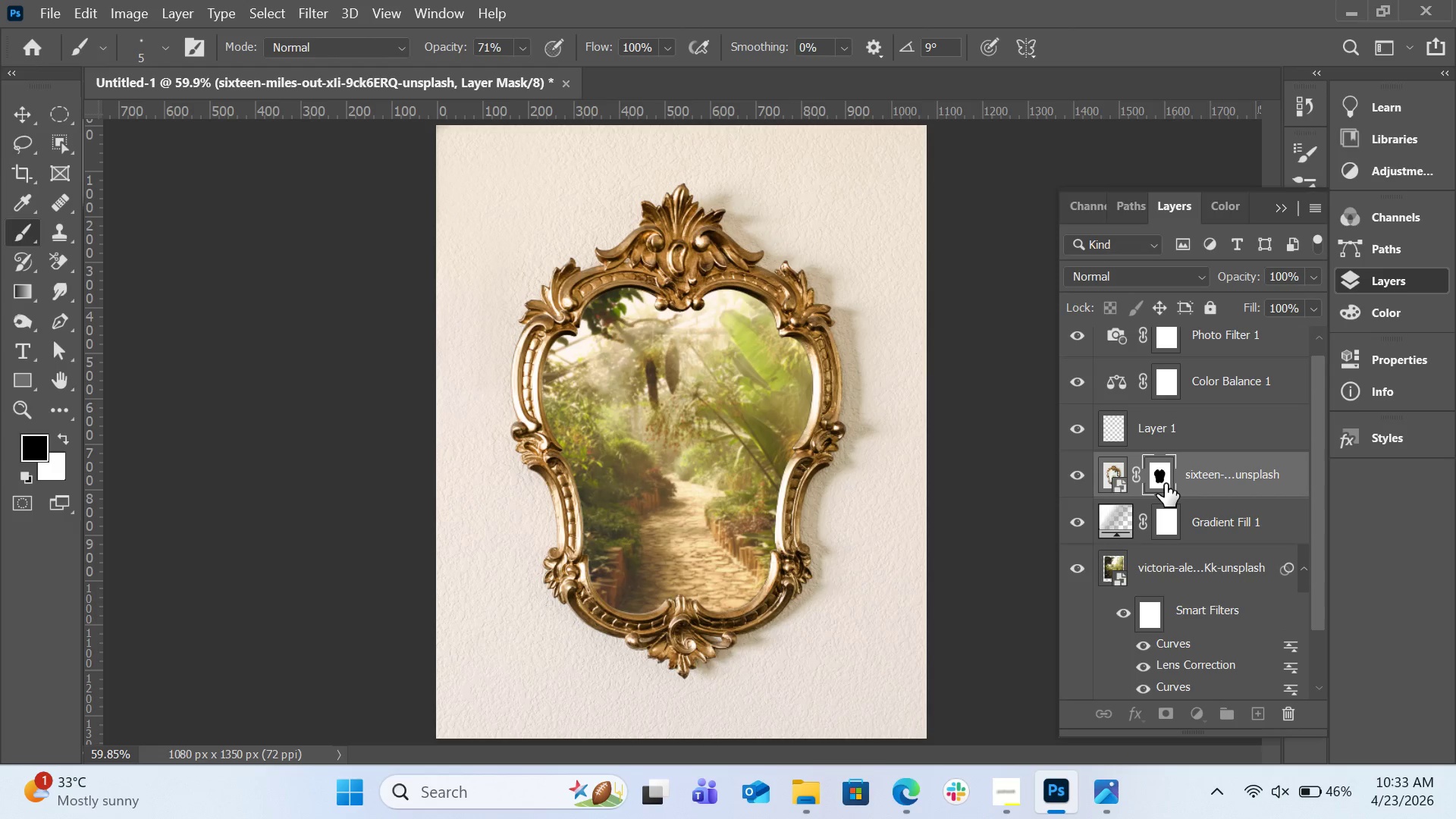 
double_click([1165, 484])
 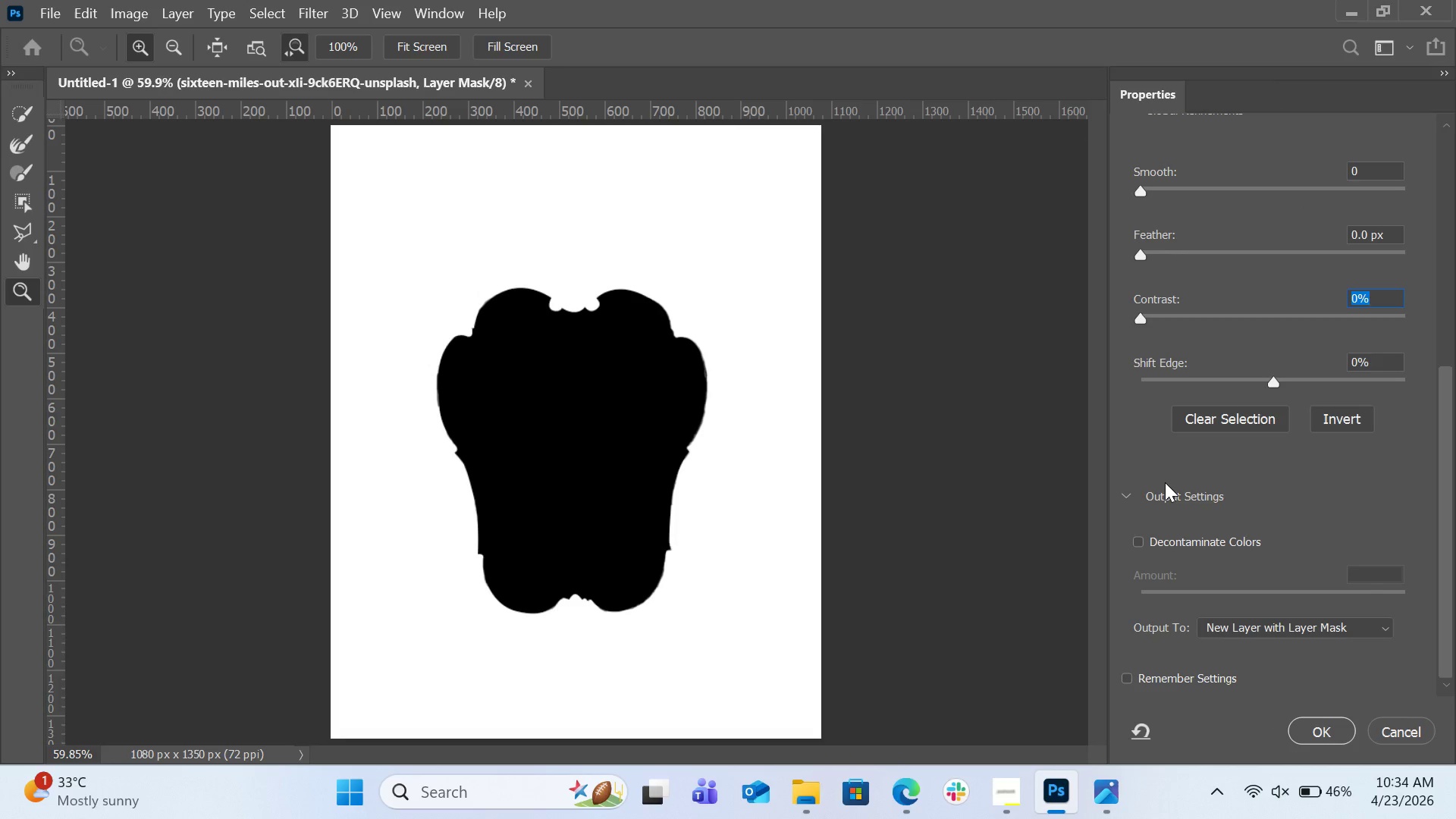 
wait(10.42)
 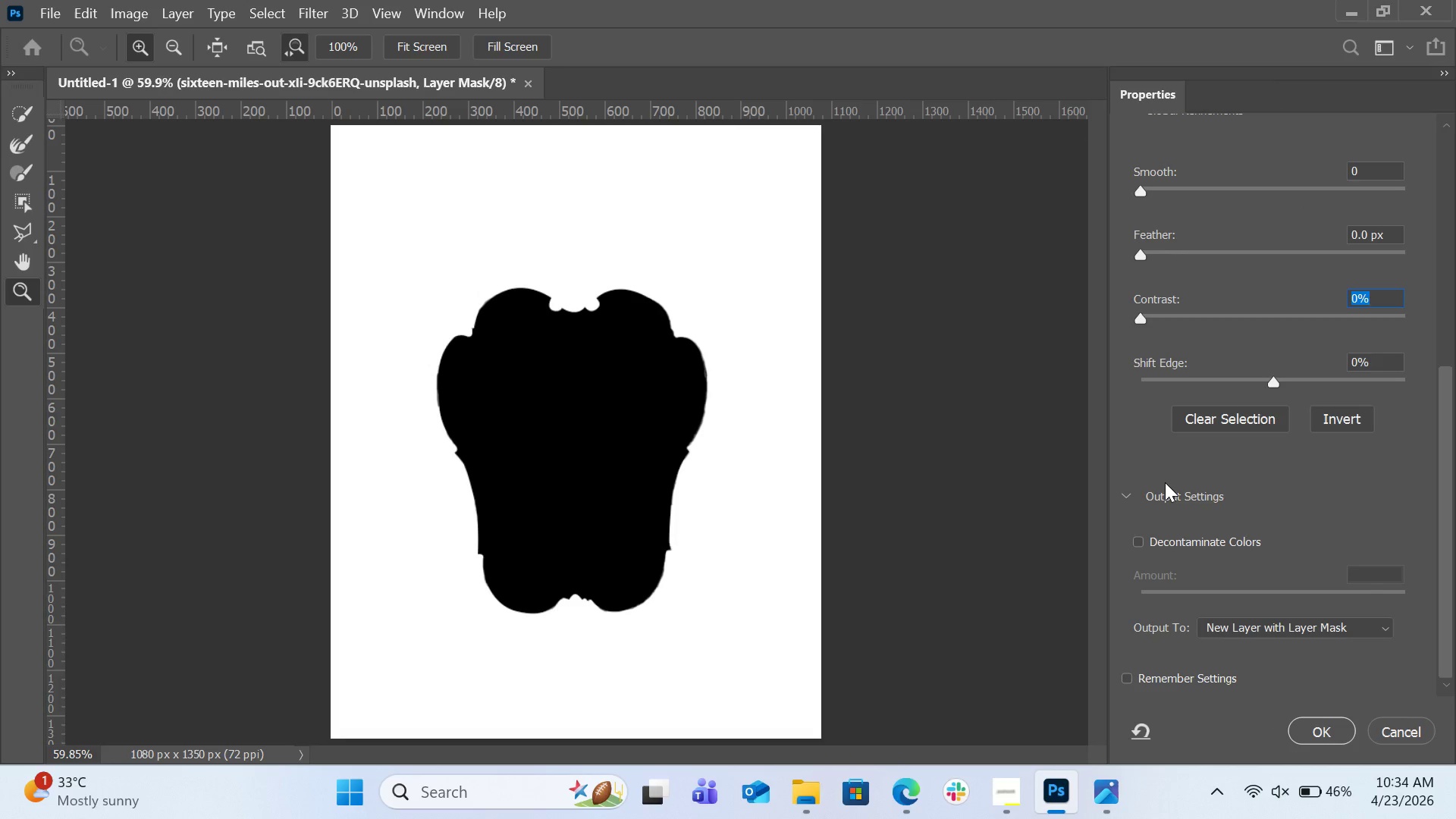 
left_click_drag(start_coordinate=[1141, 190], to_coordinate=[1153, 187])
 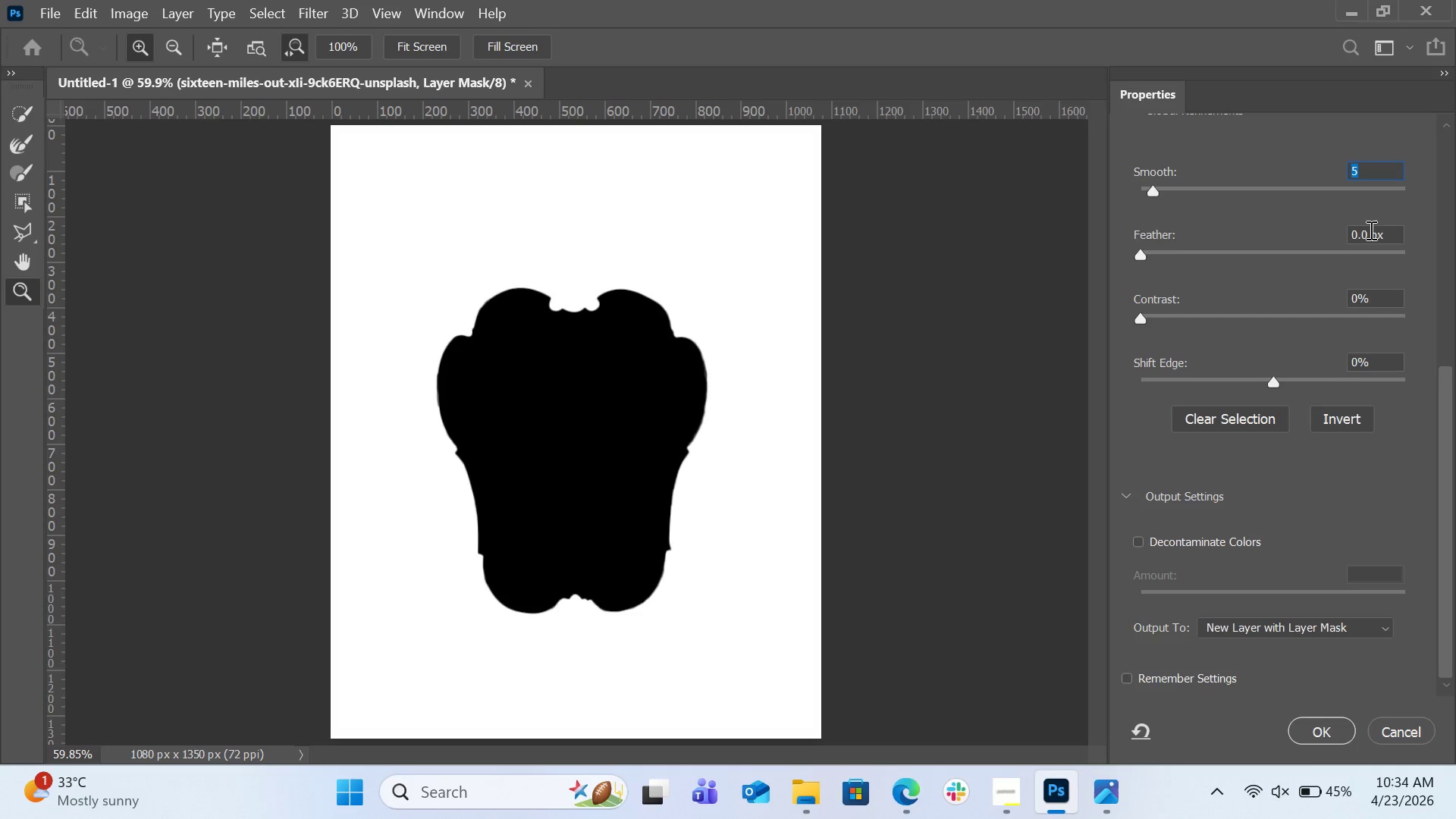 
wait(5.58)
 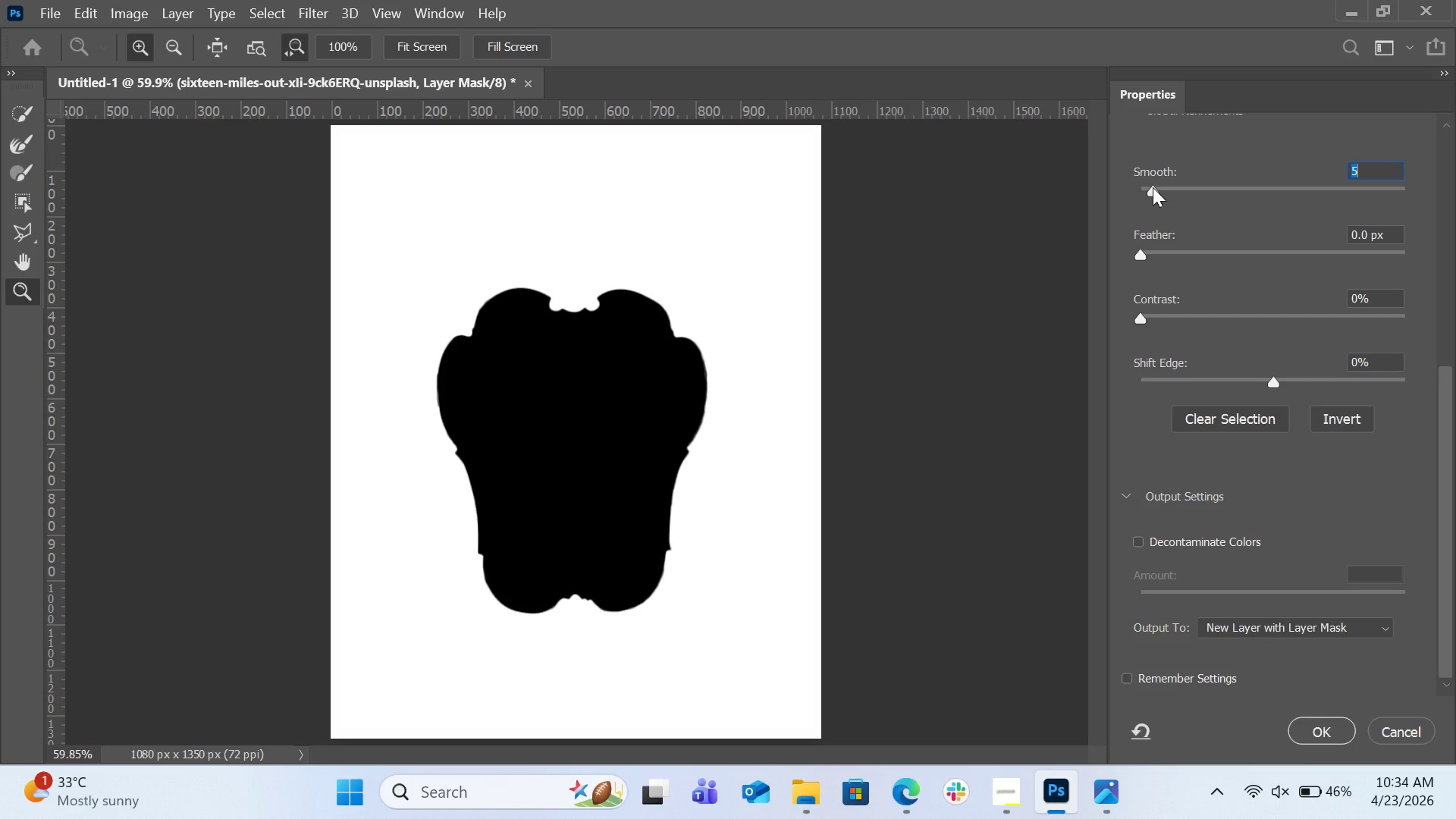 
left_click([1370, 239])
 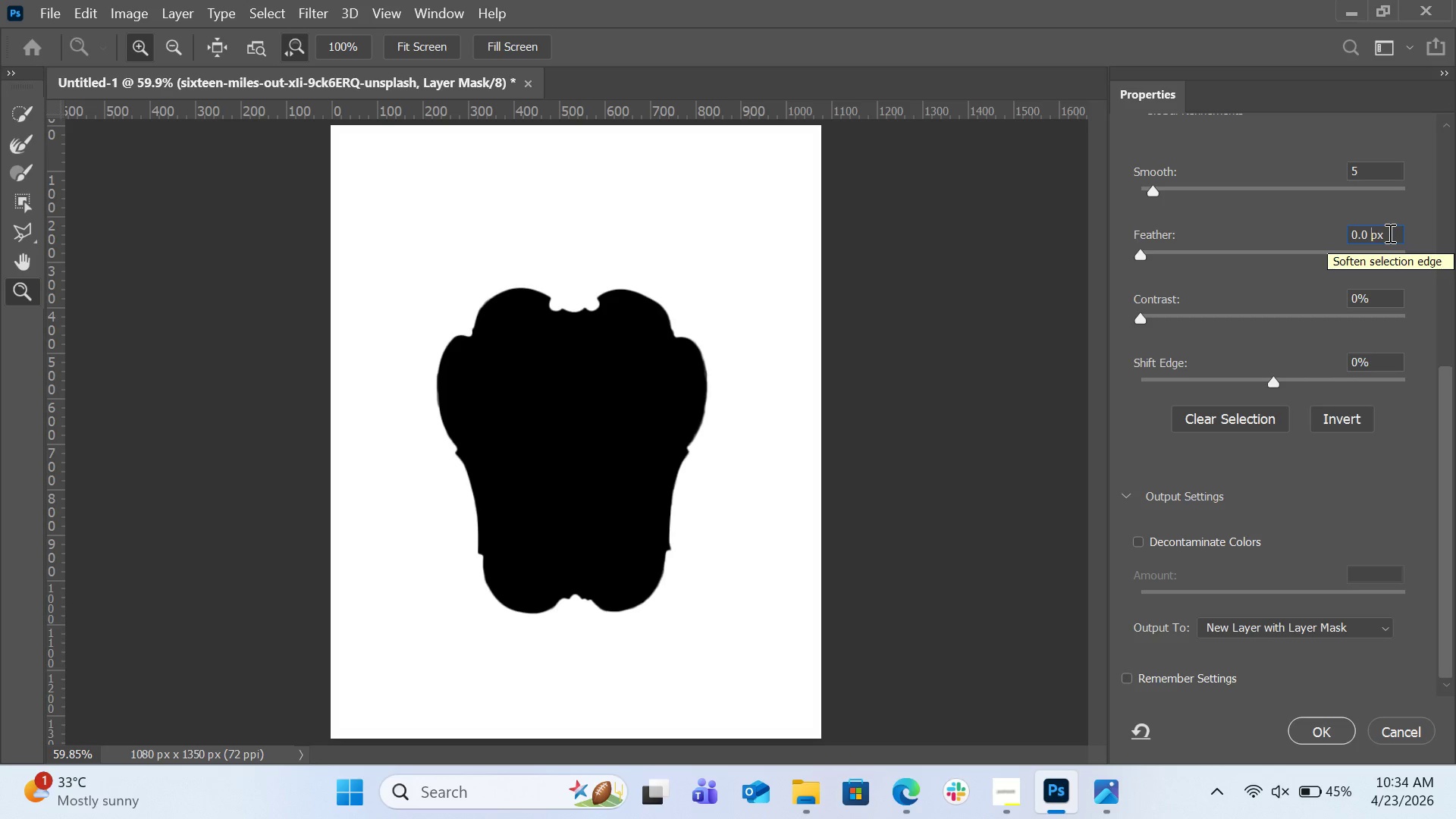 
key(ArrowLeft)
 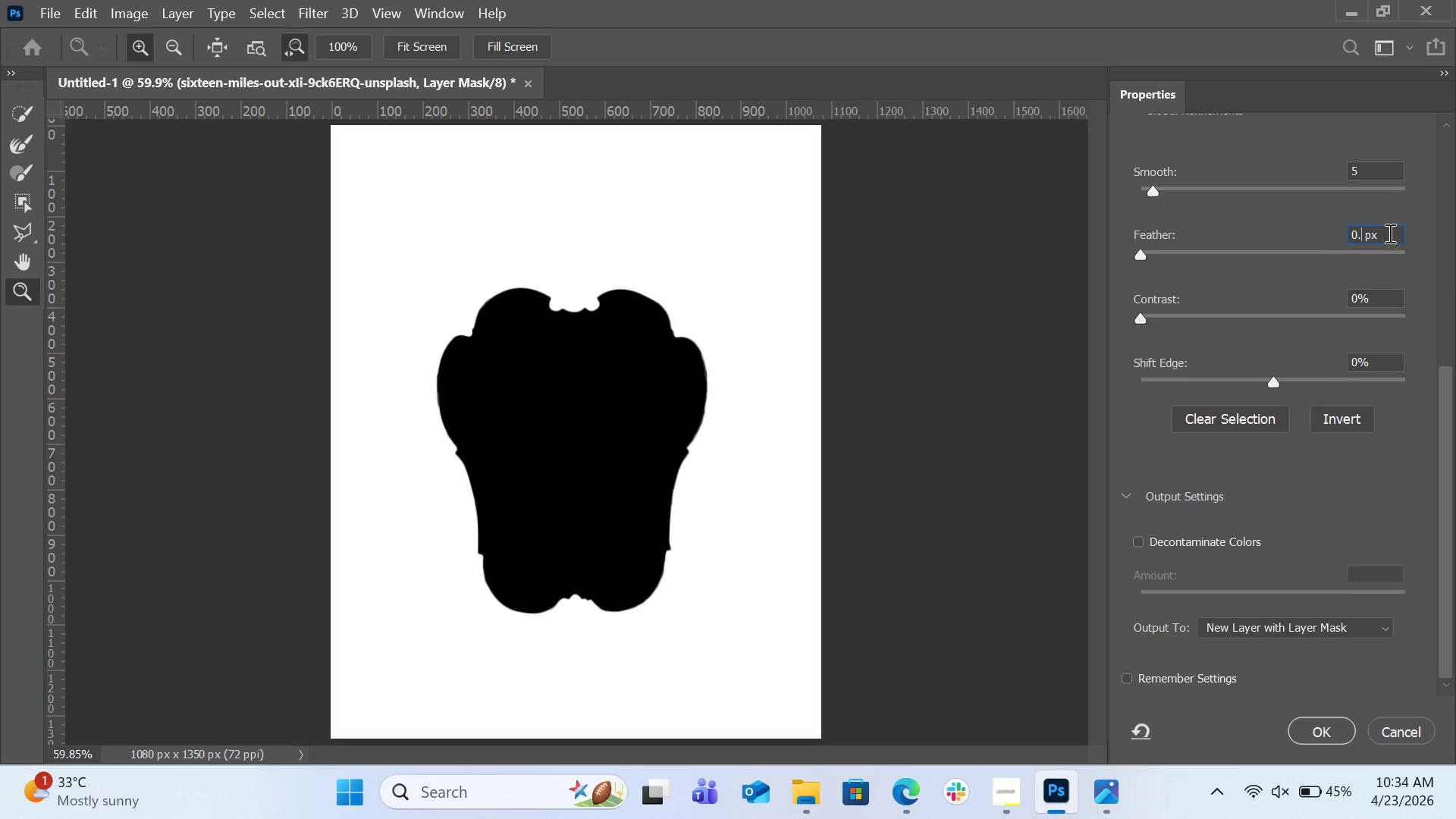 
key(Backspace)
 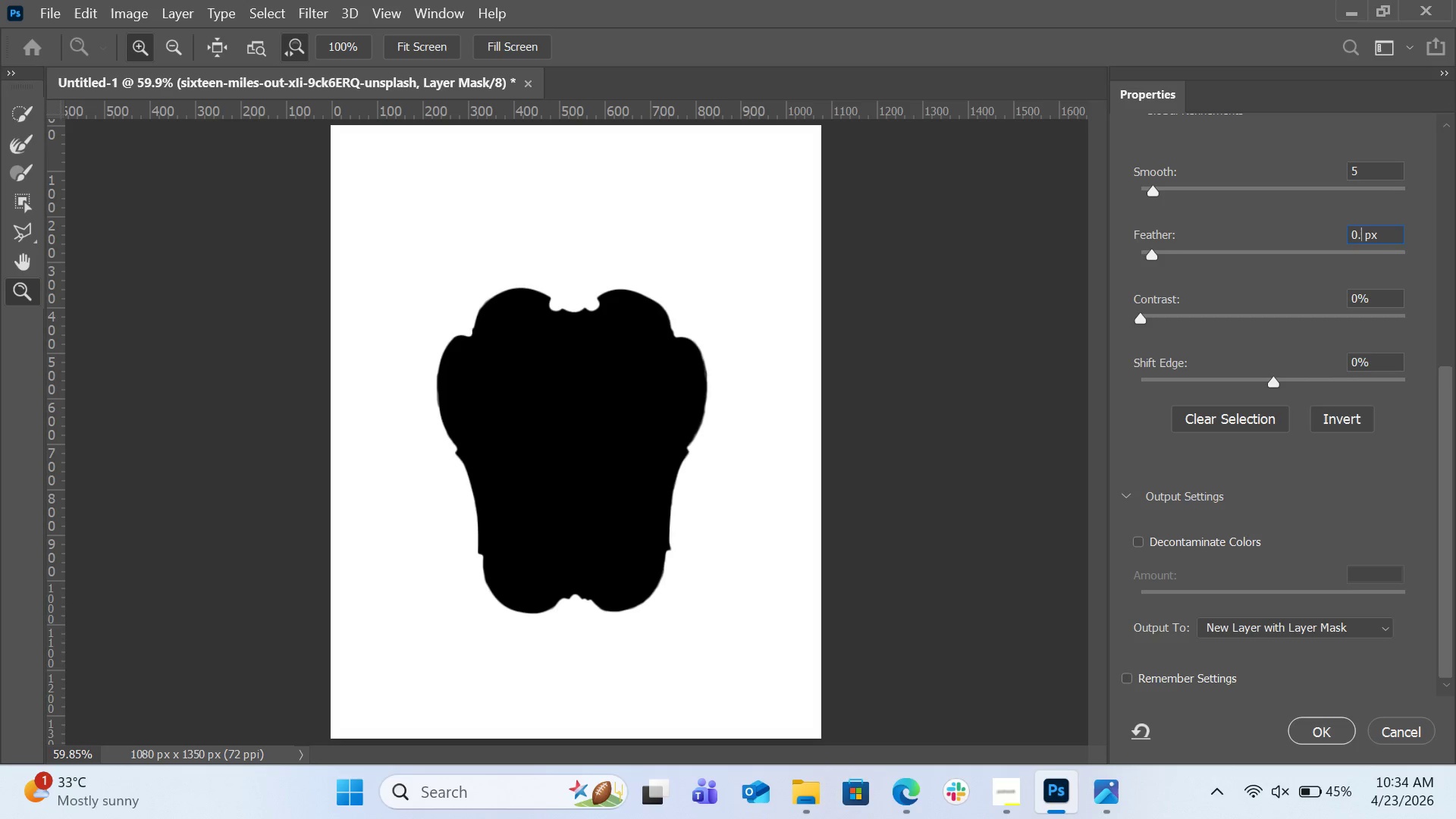 
key(8)
 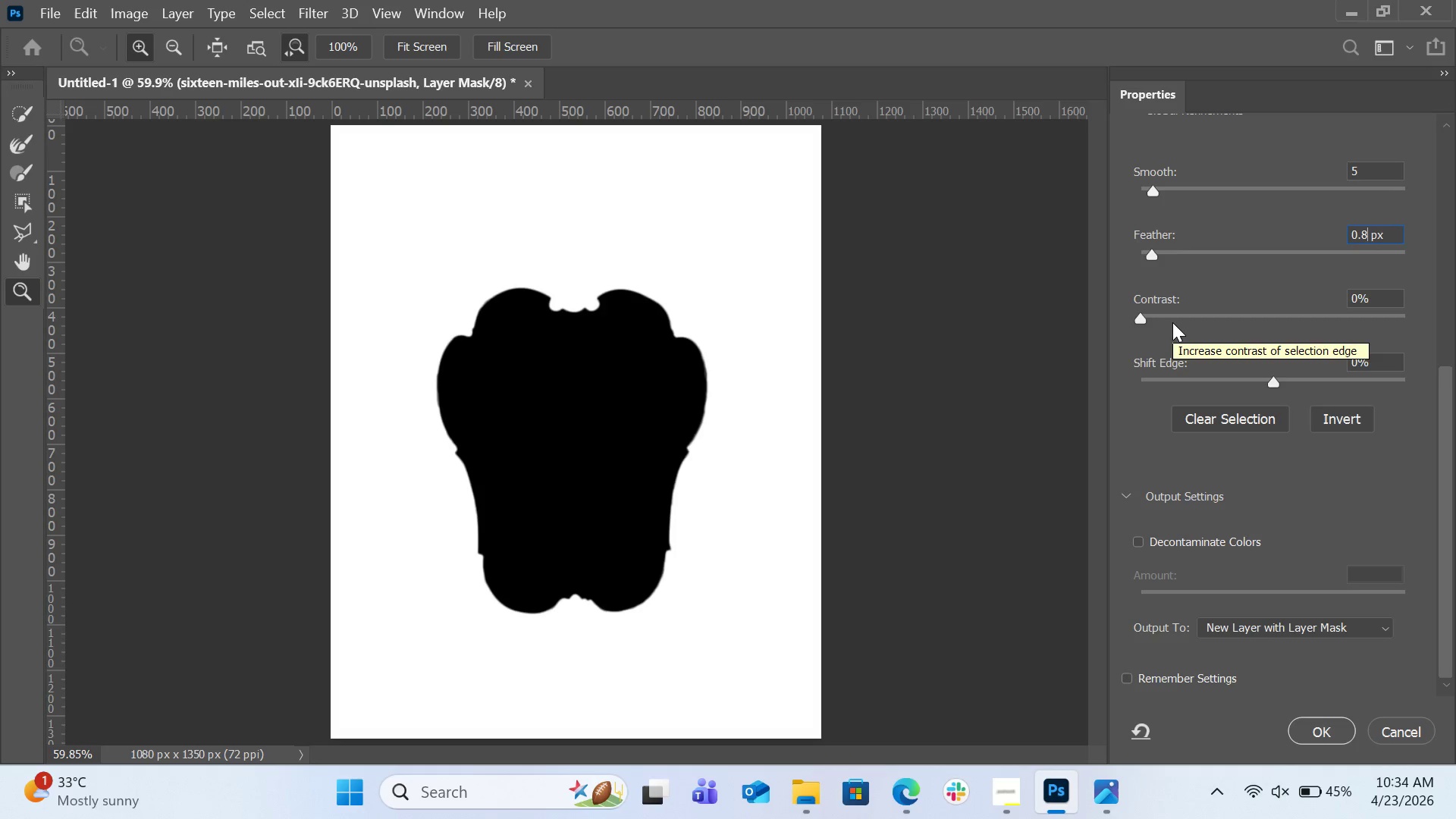 
wait(11.09)
 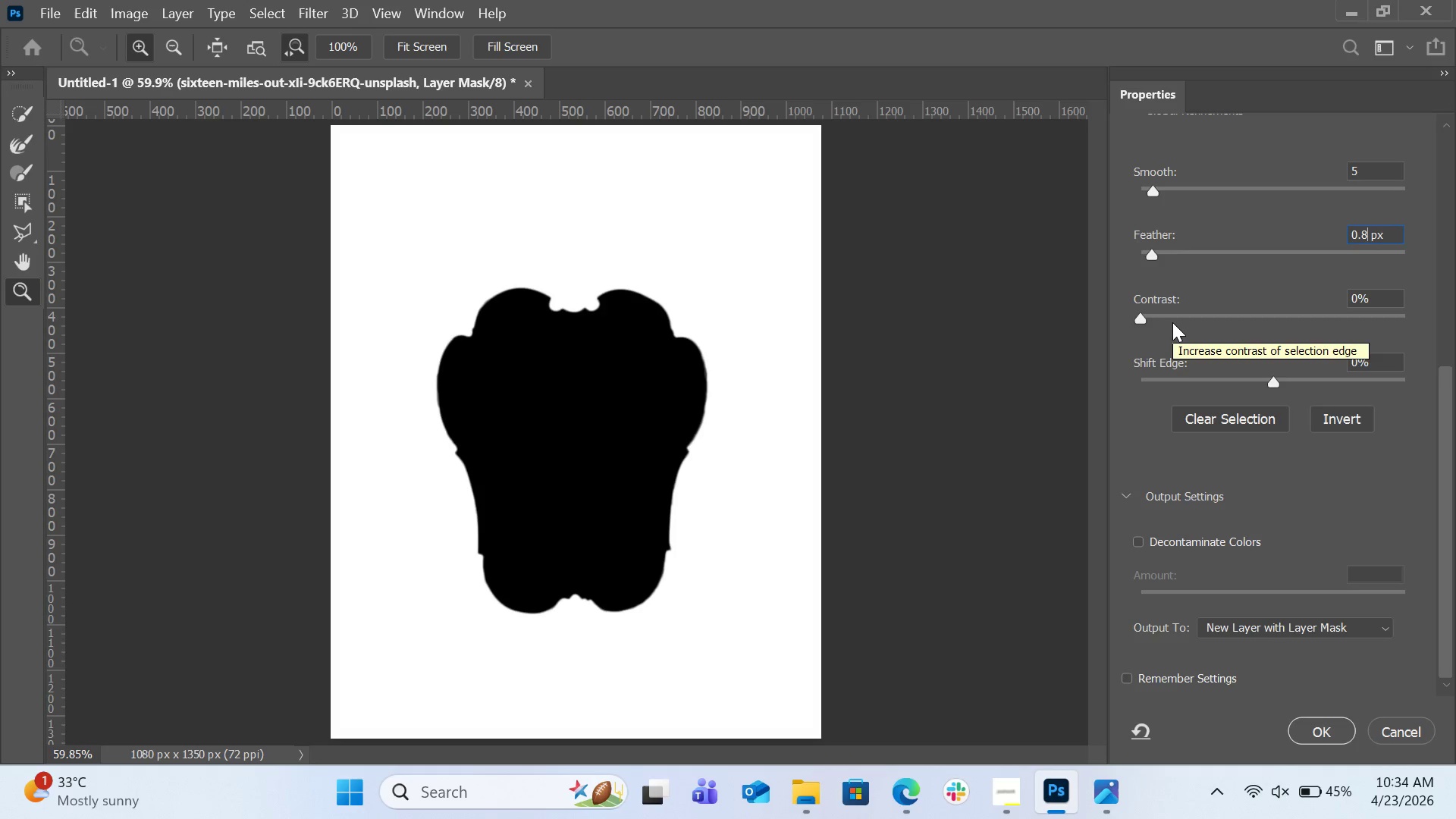 
left_click([1305, 635])
 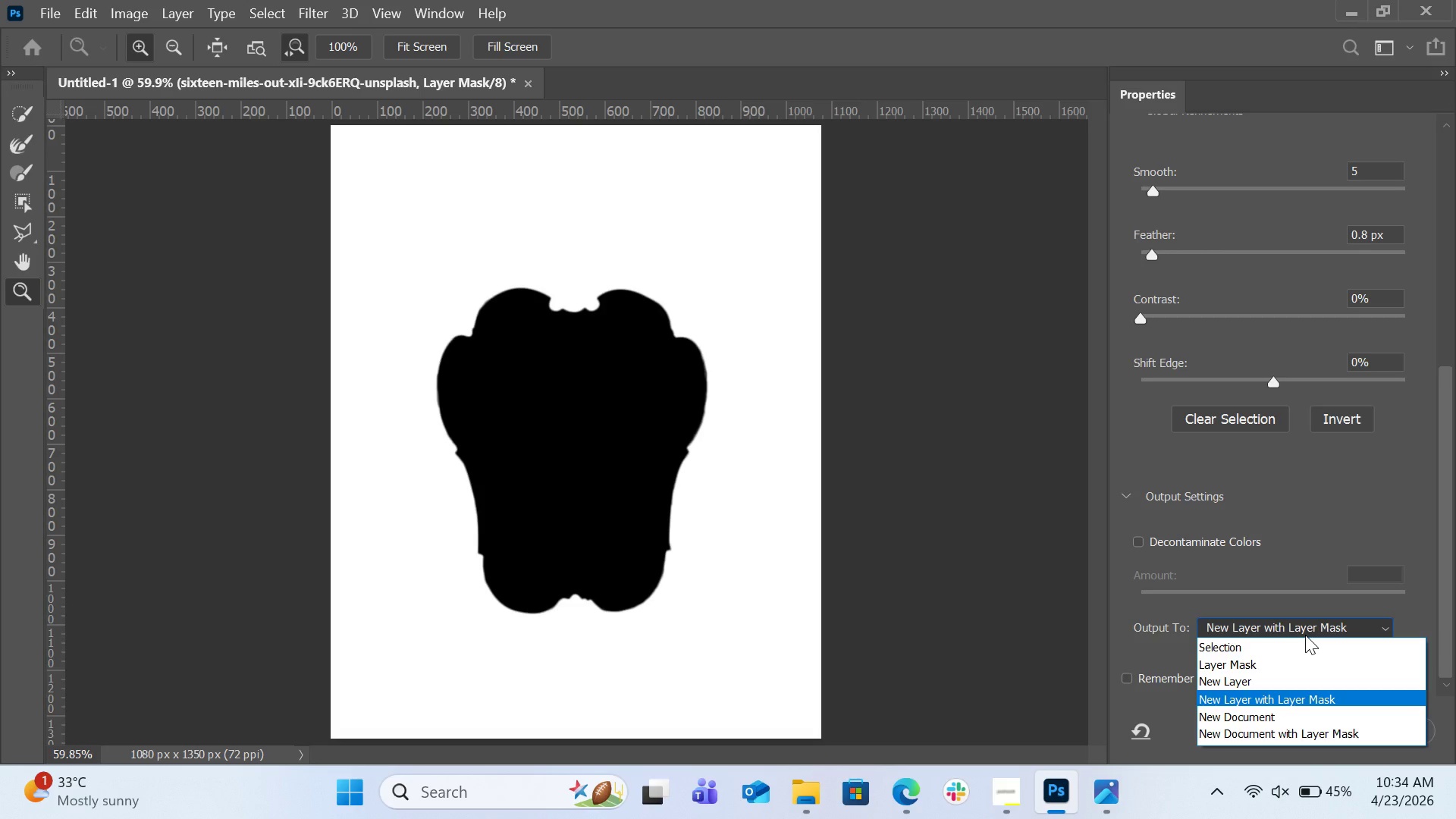 
wait(6.16)
 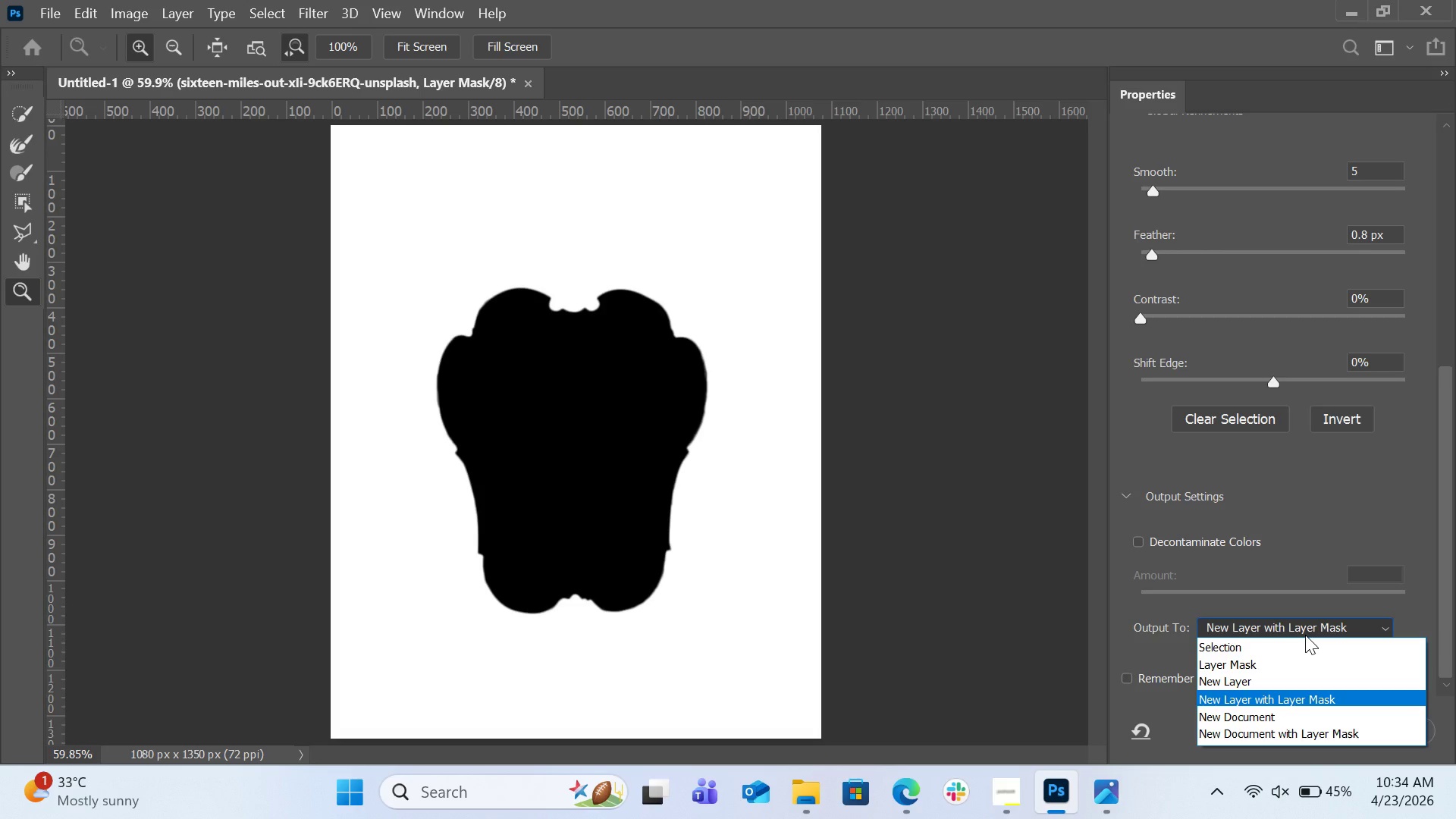 
left_click([1311, 699])
 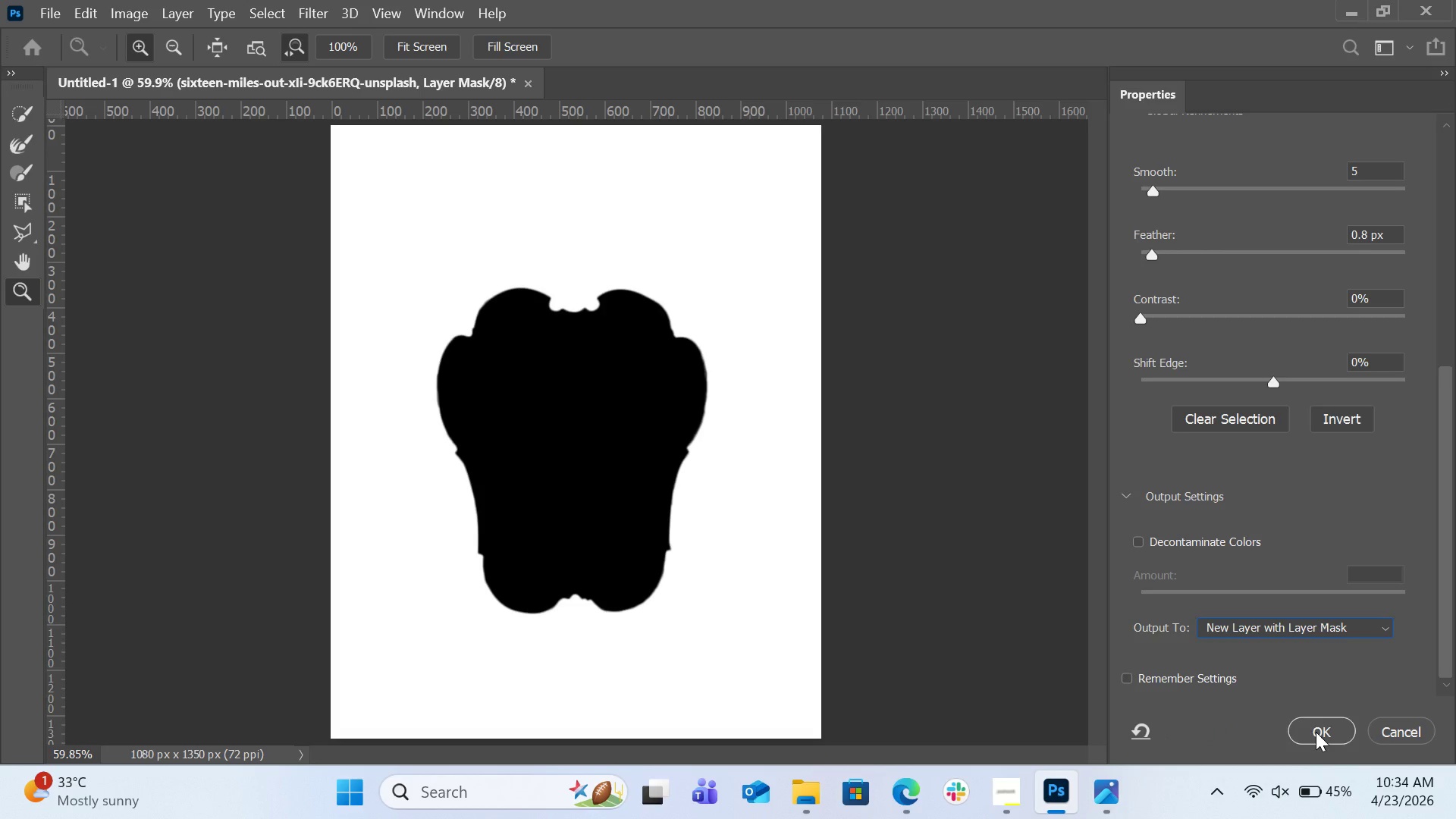 
left_click([1316, 732])
 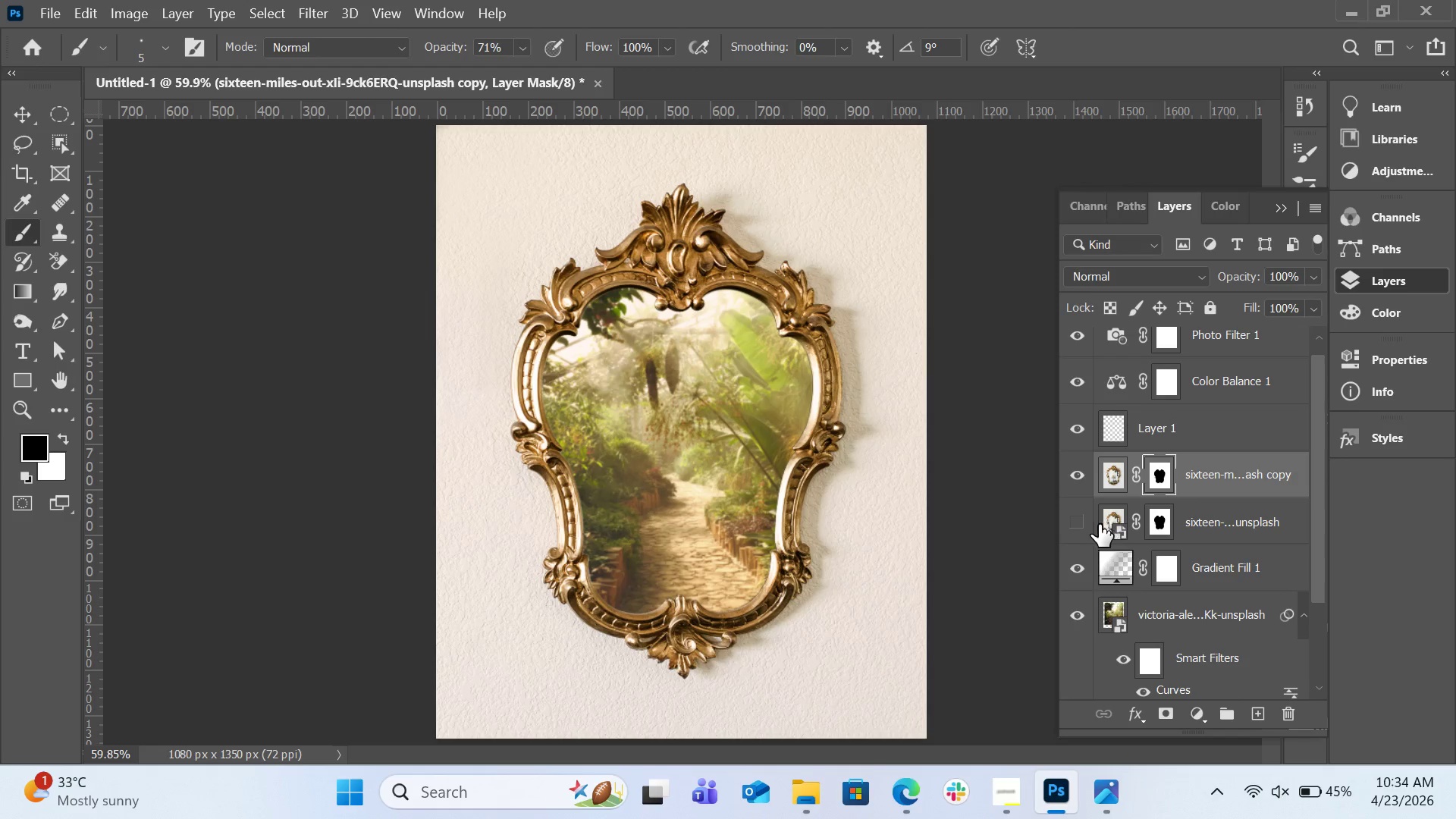 
left_click([1077, 527])
 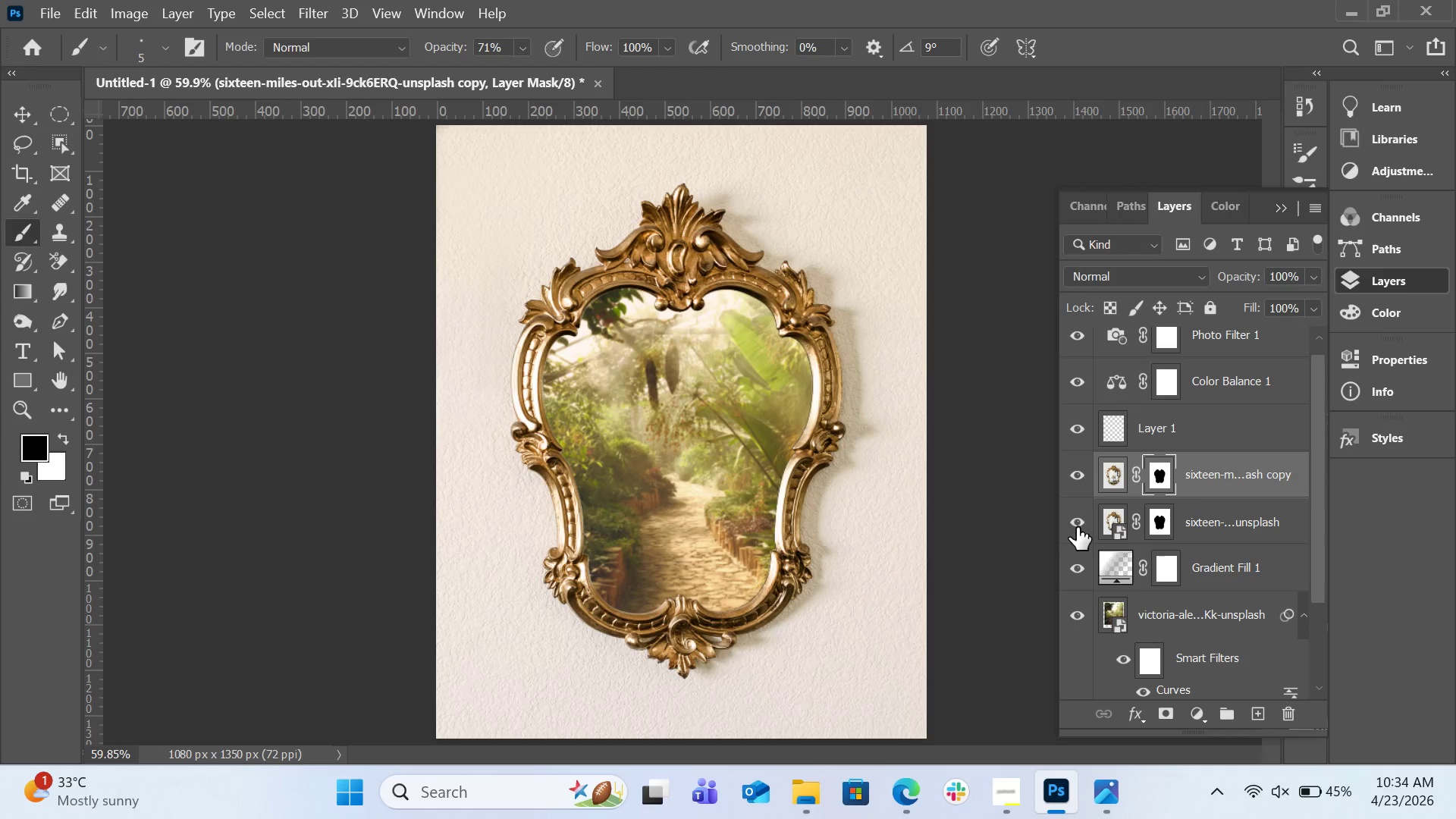 
left_click([1077, 527])
 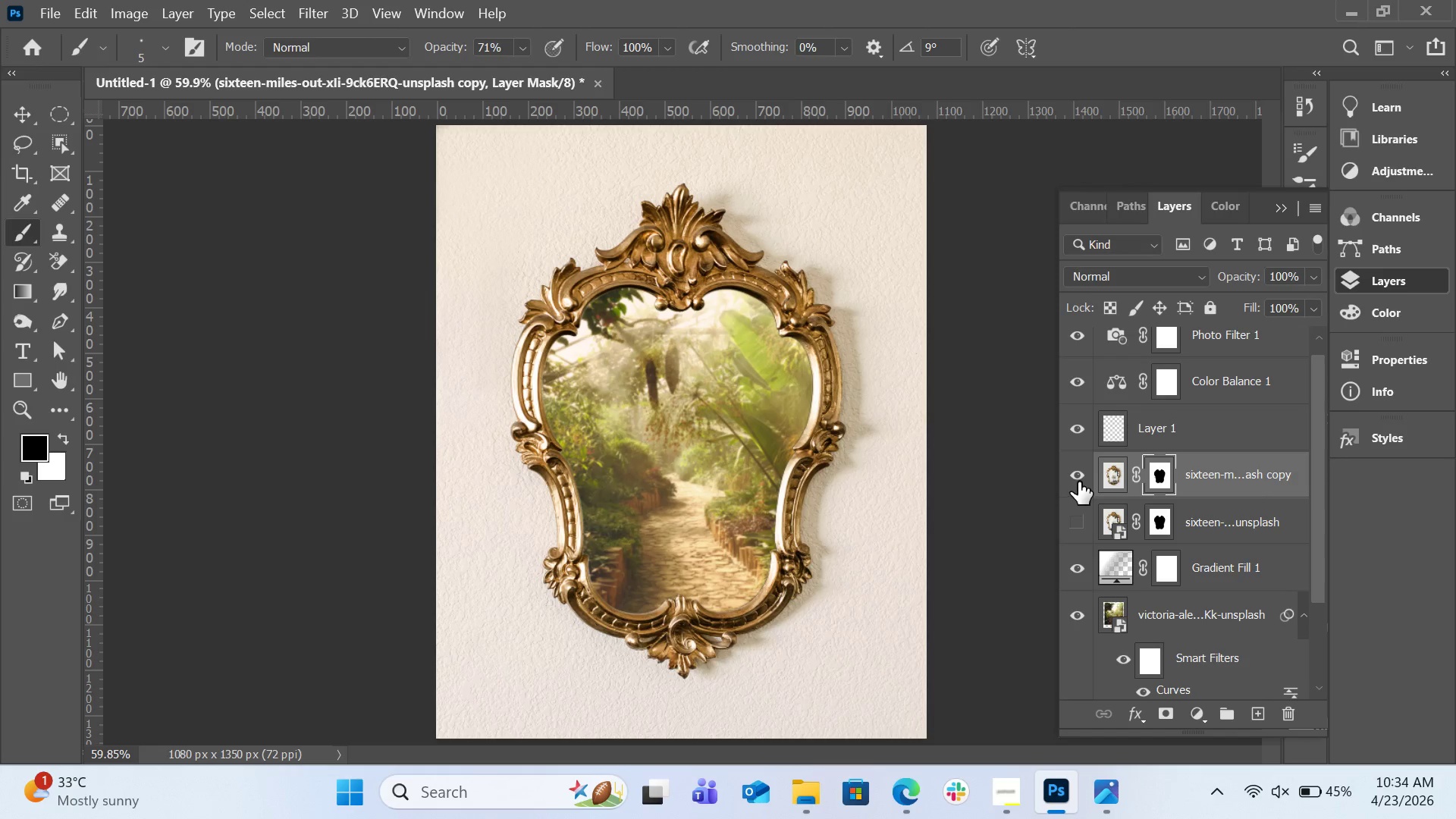 
left_click([1079, 482])
 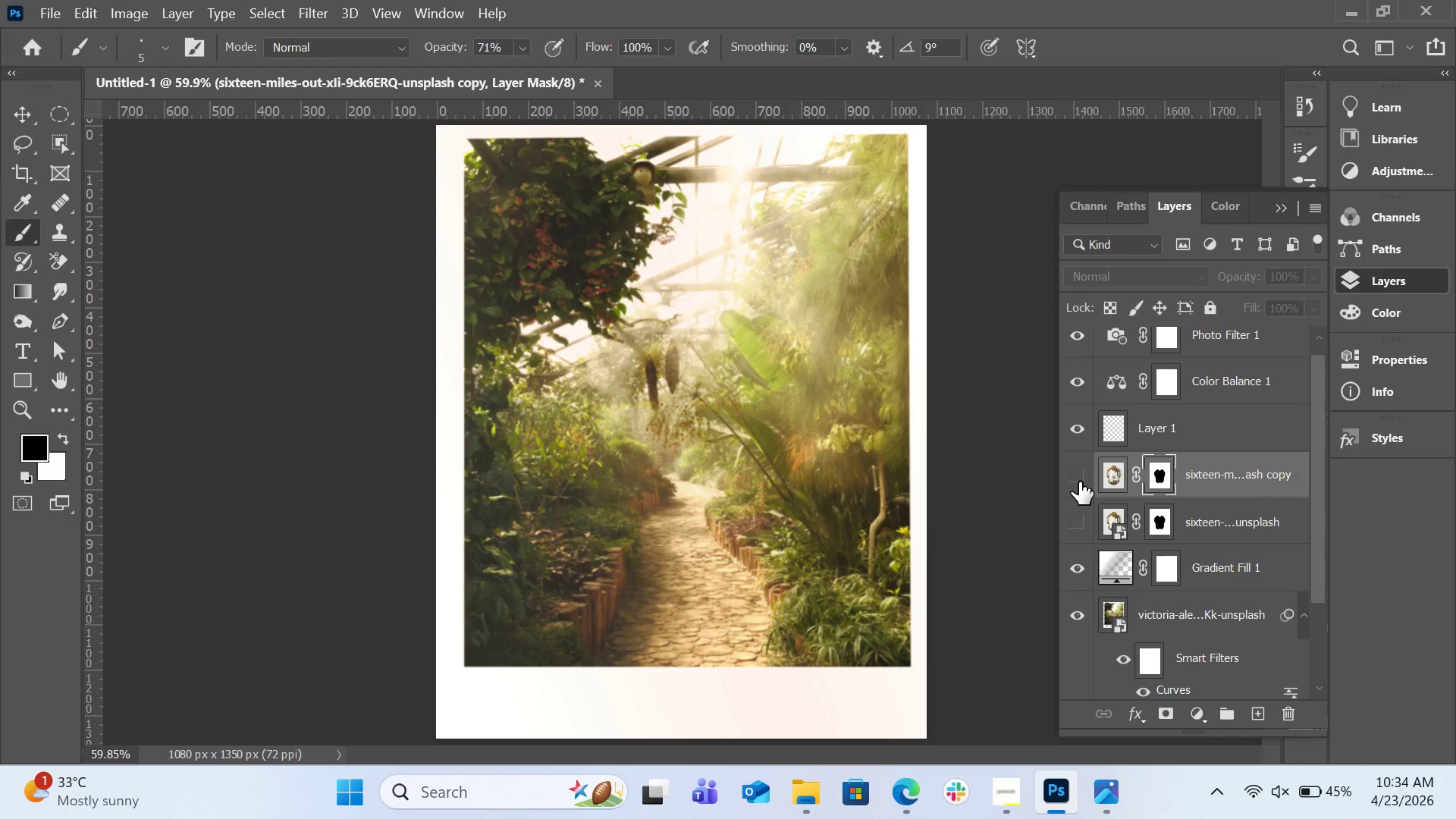 
left_click([1079, 482])
 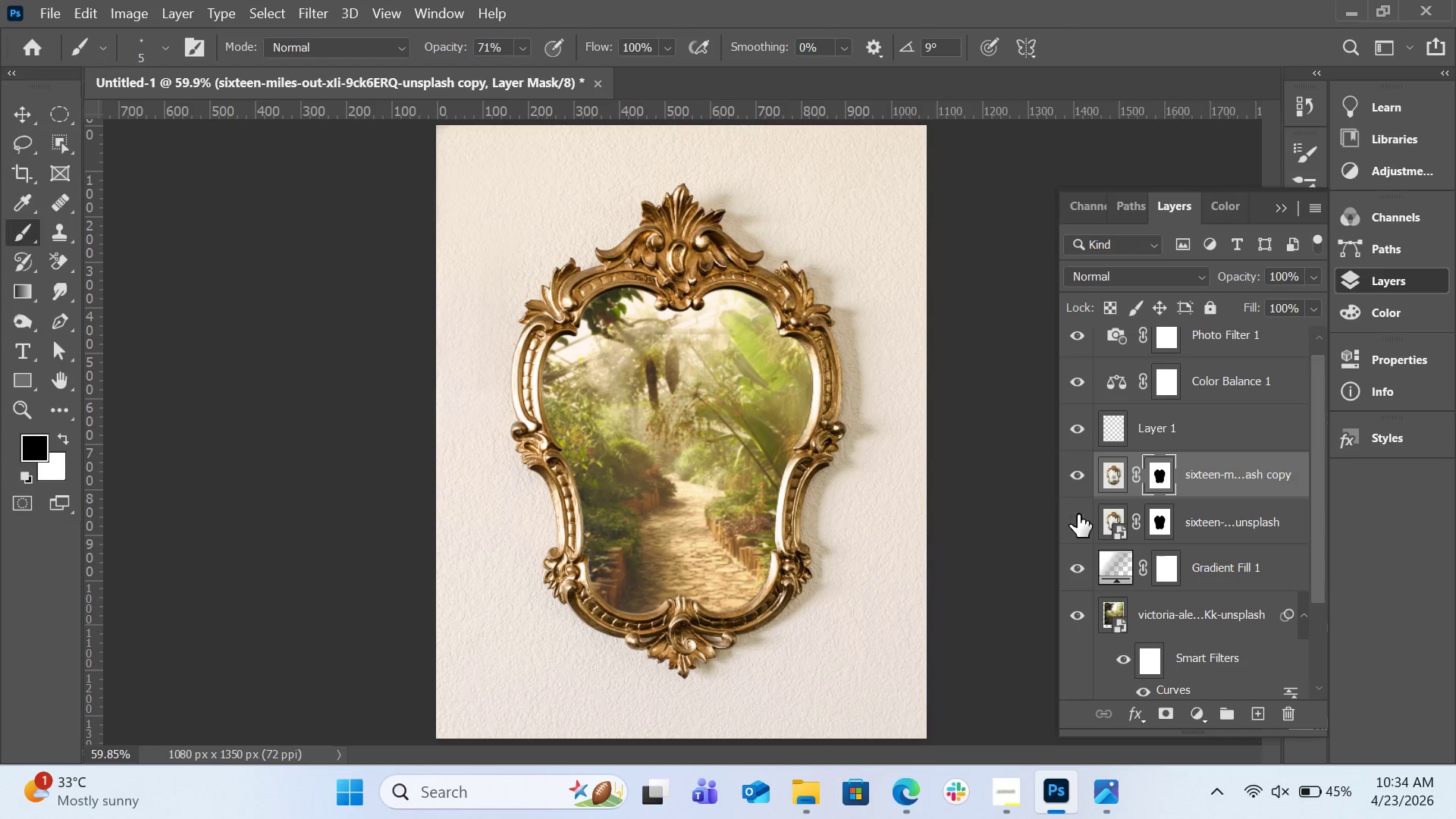 
left_click([1078, 514])
 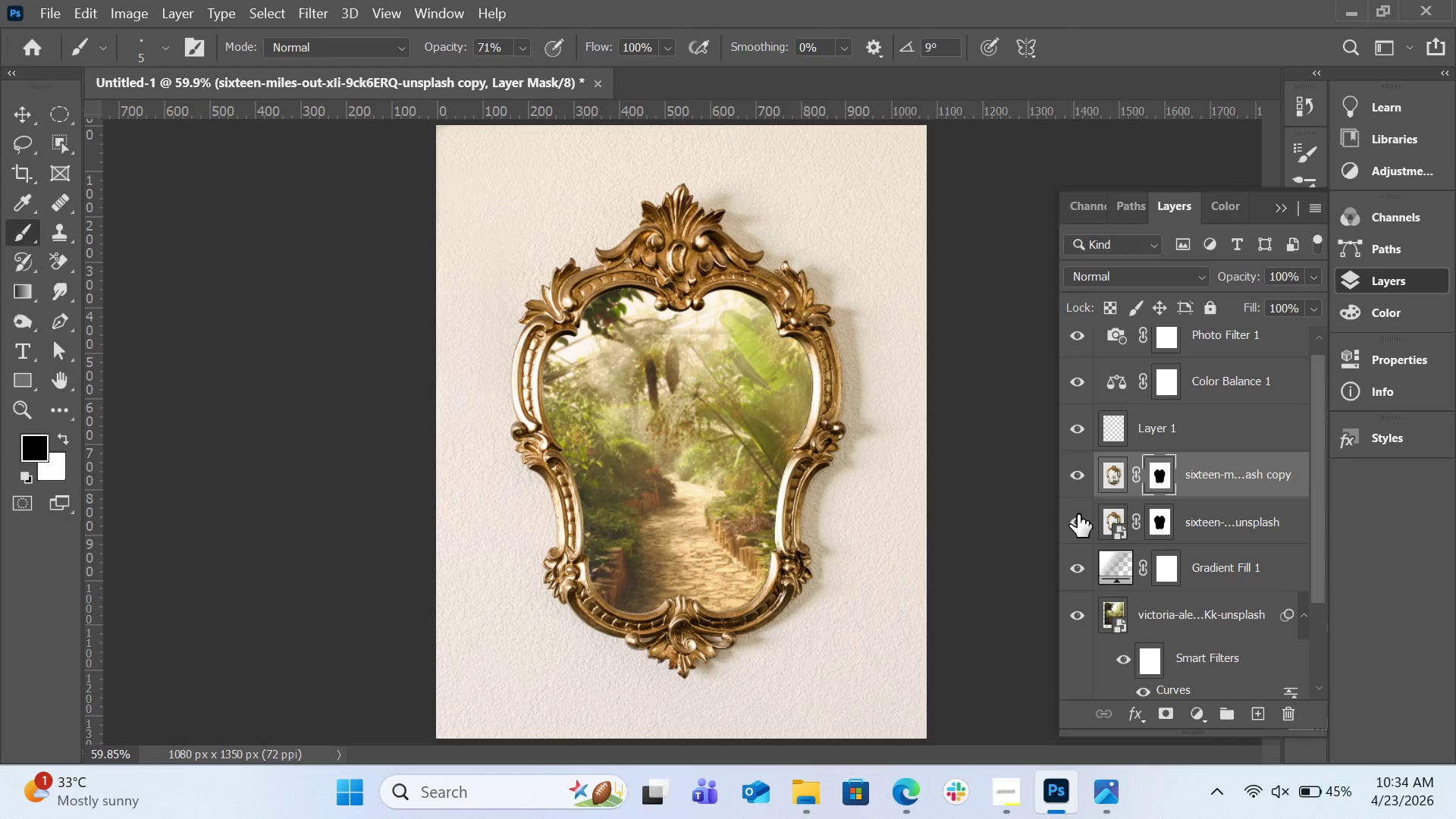 
left_click([1078, 514])
 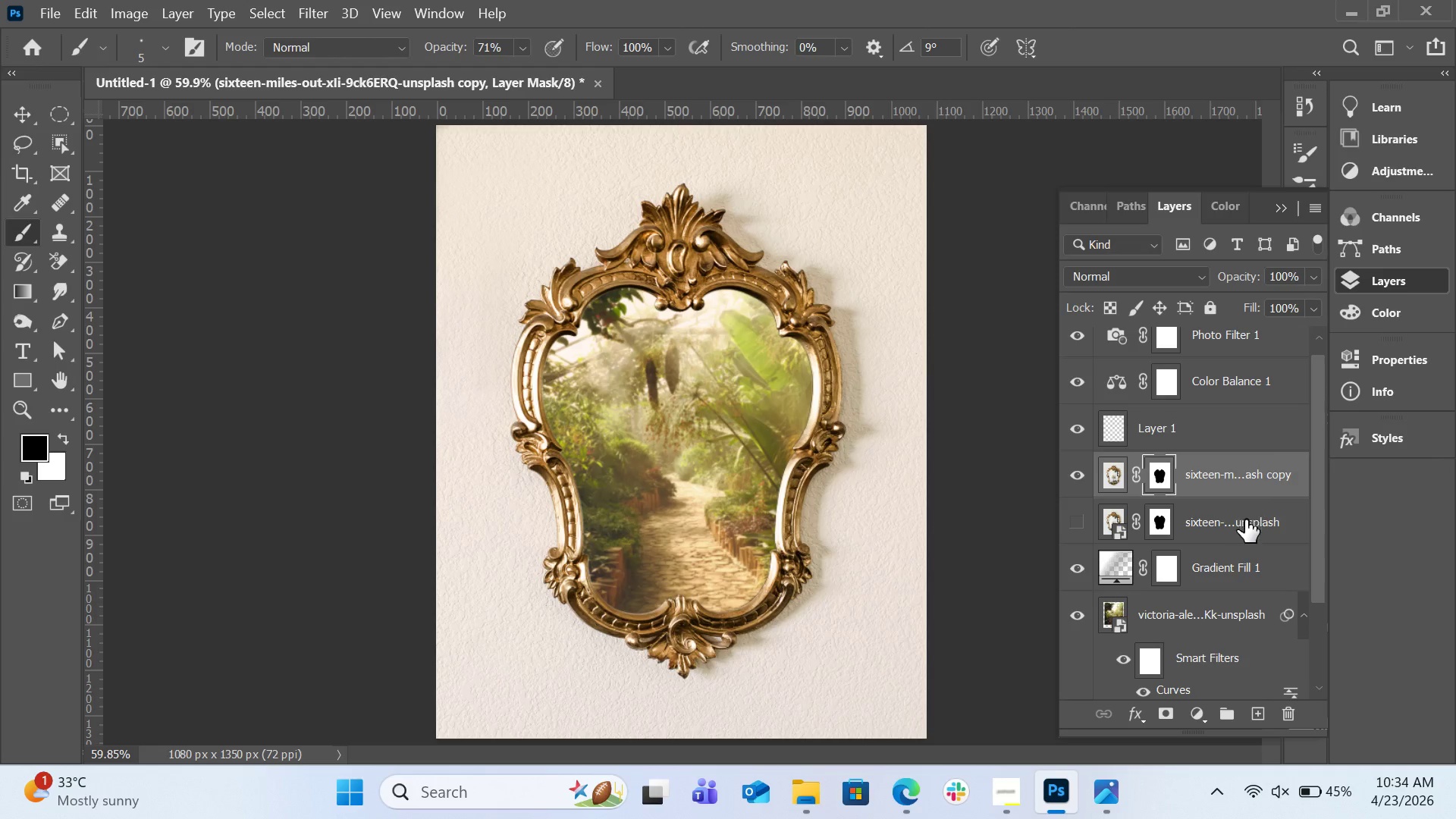 
left_click([1238, 523])
 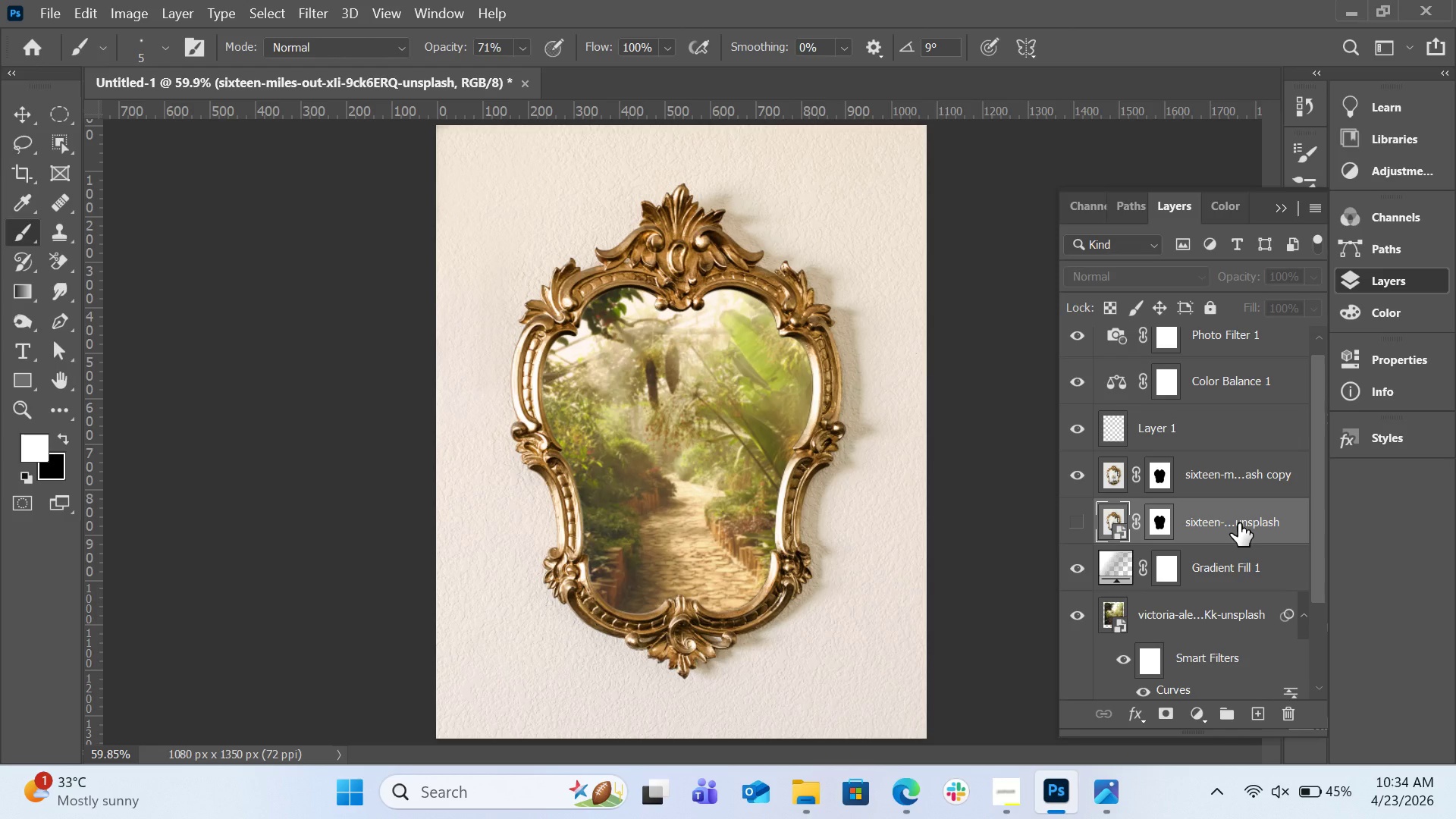 
key(Delete)
 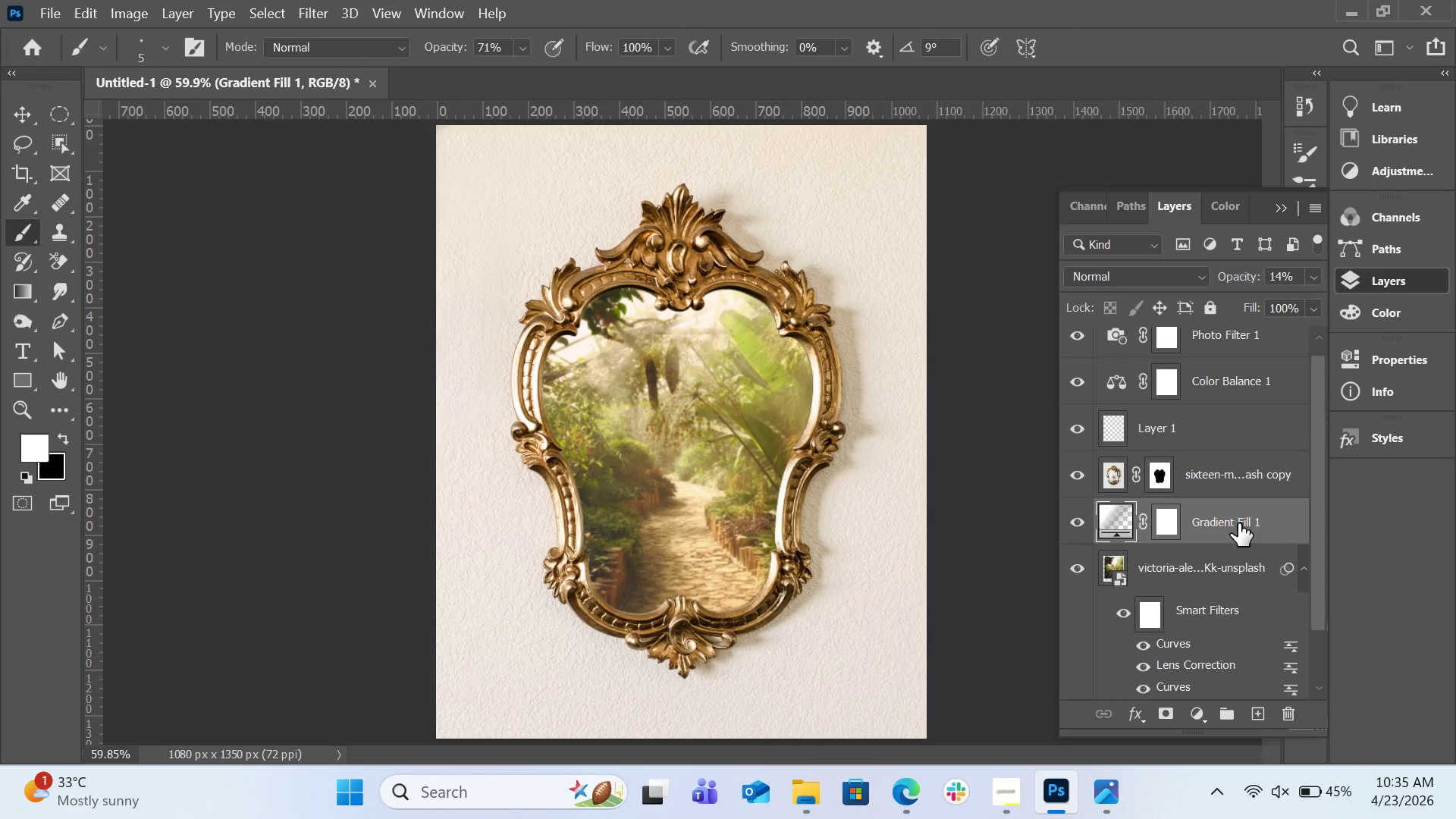 
wait(14.66)
 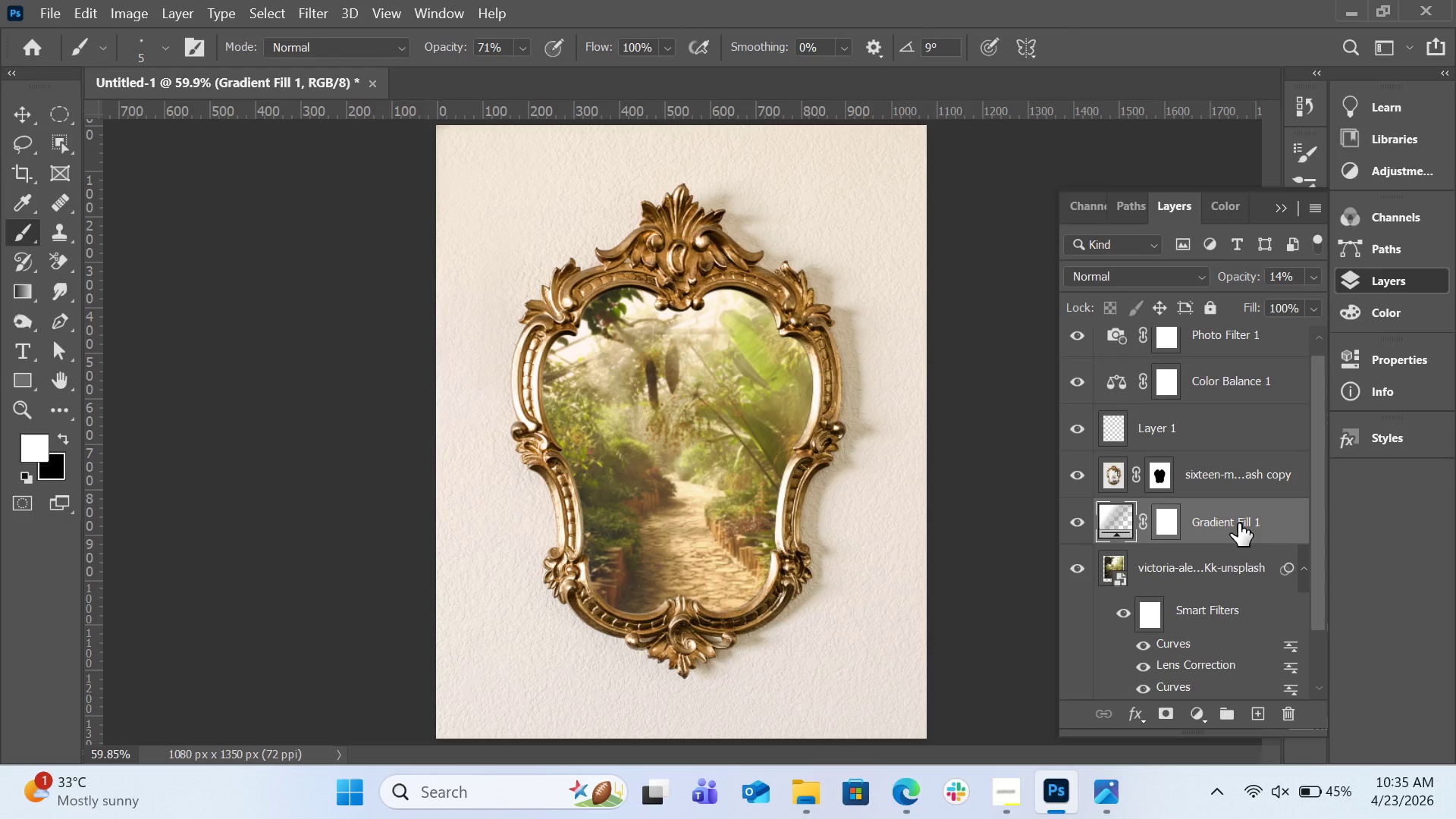 
key(Control+Equal)
 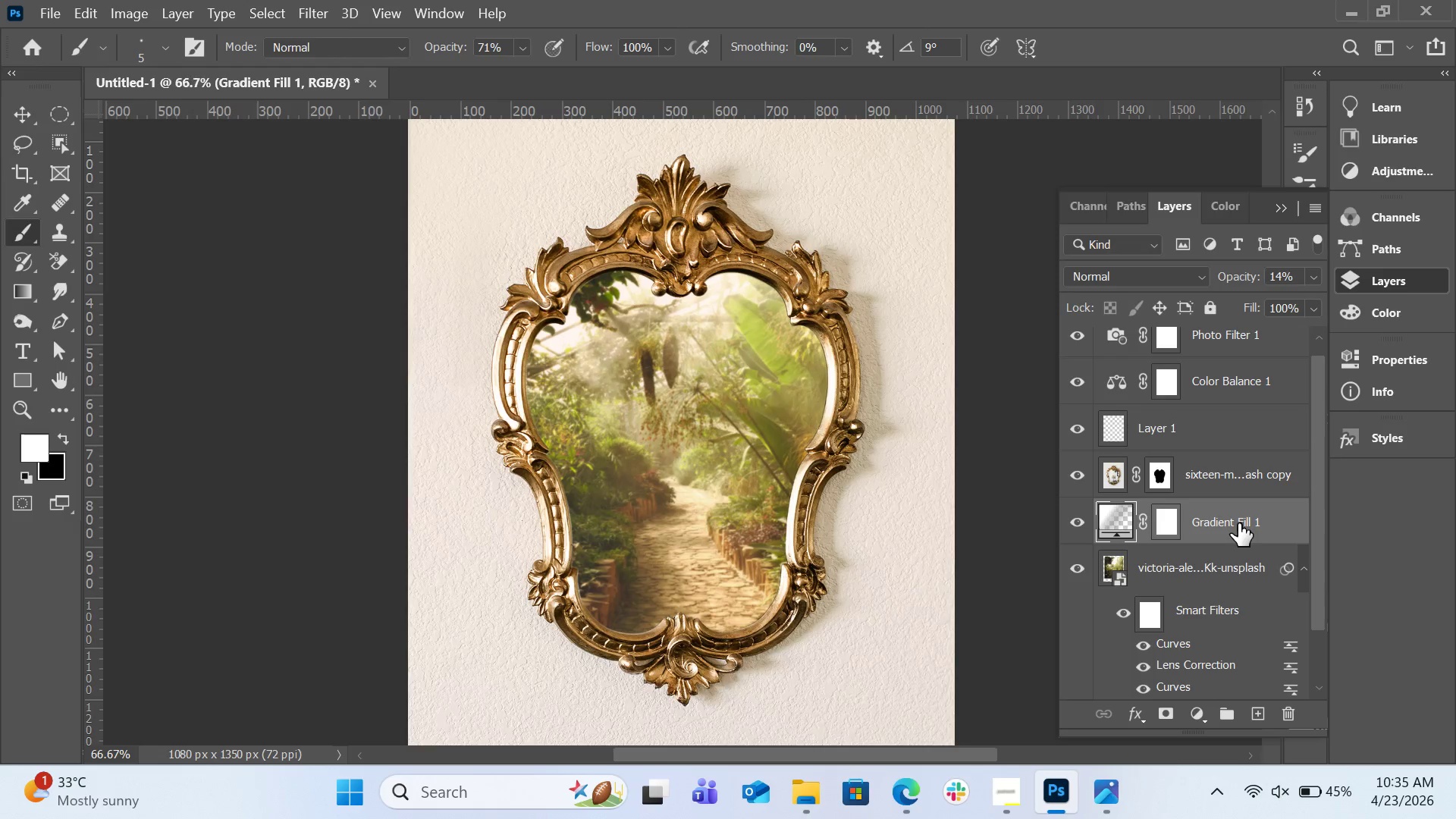 
key(Control+Equal)
 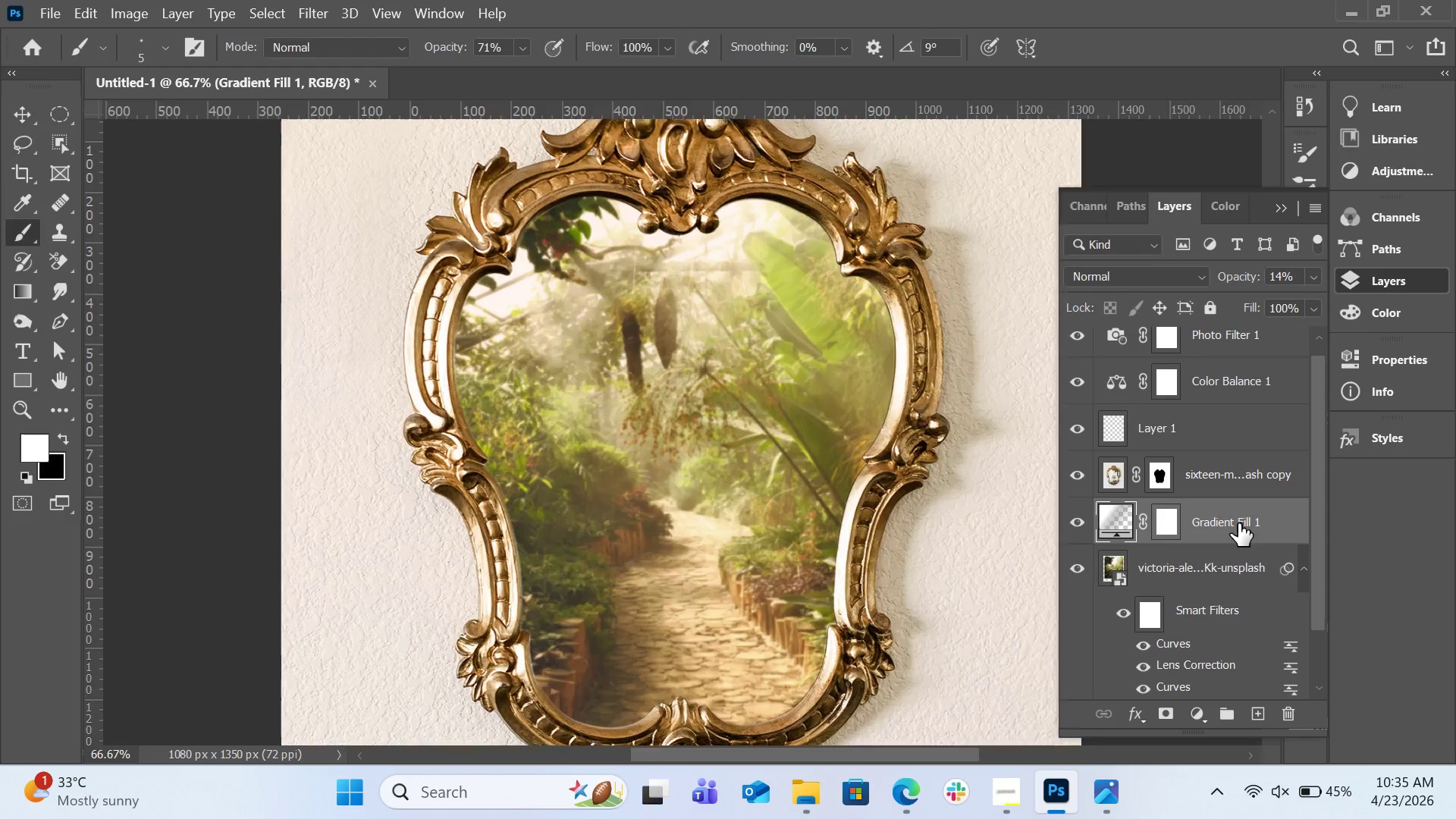 
key(Control+Equal)
 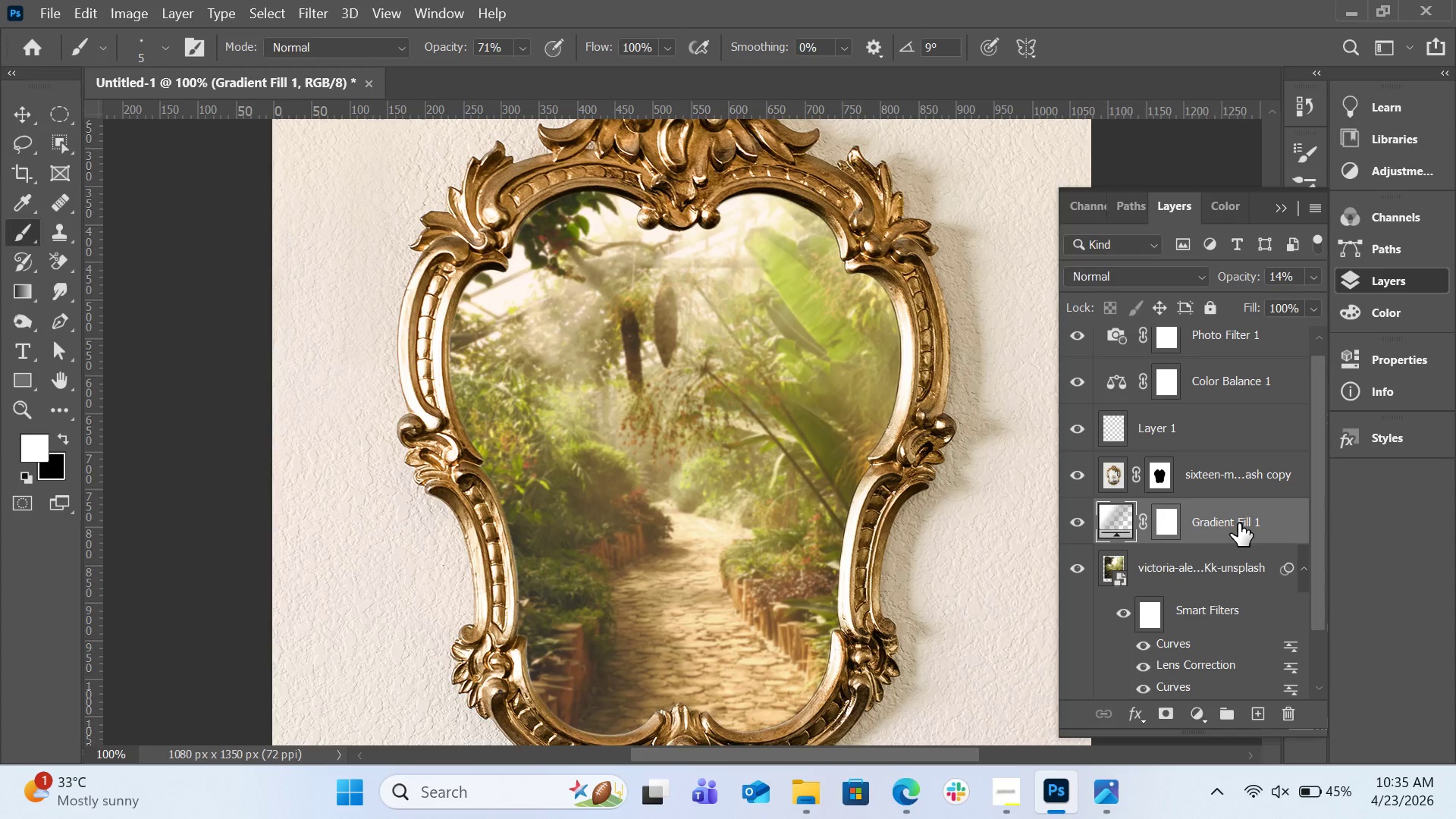 
key(Control+0)
 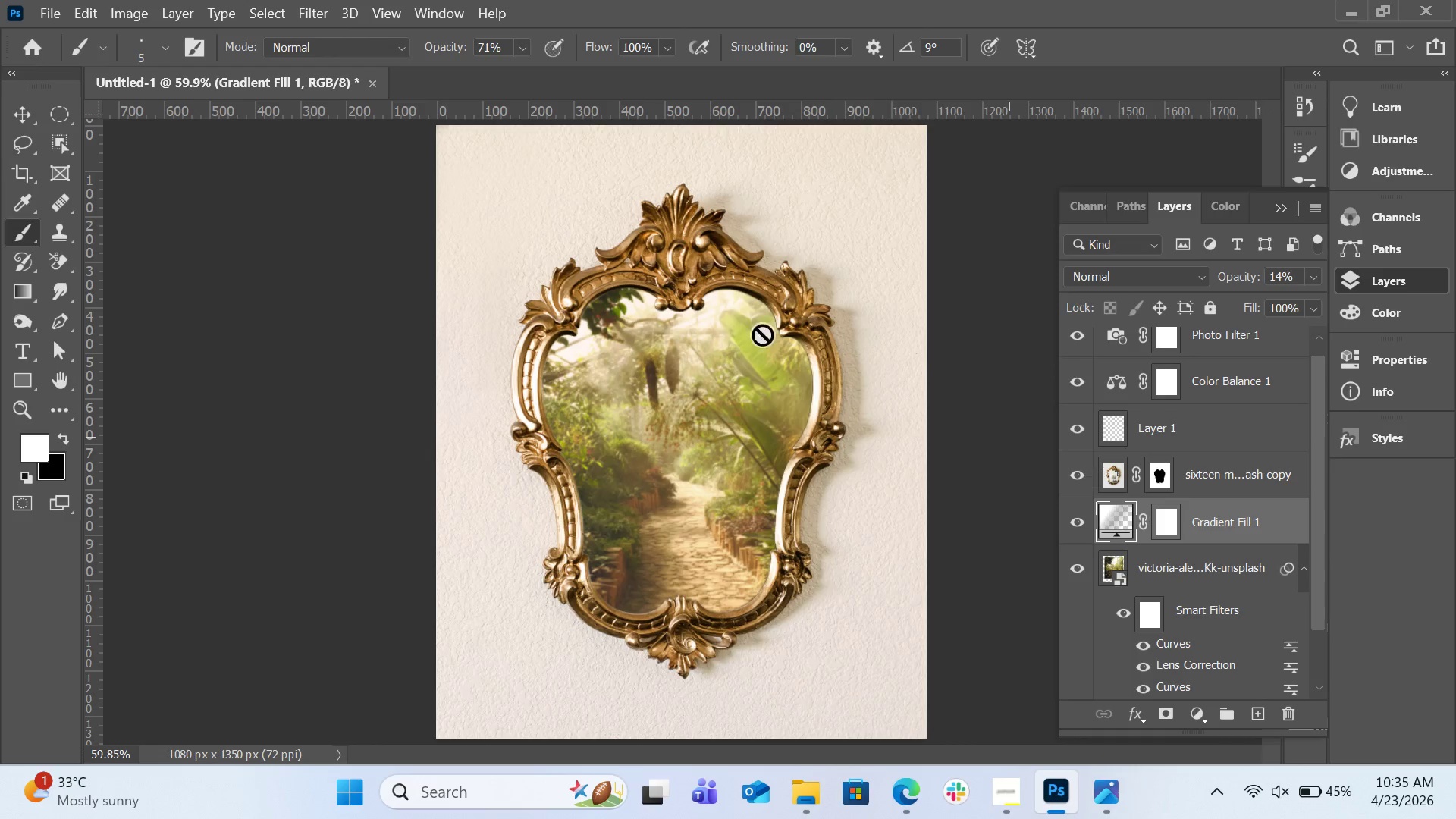 
left_click([49, 17])
 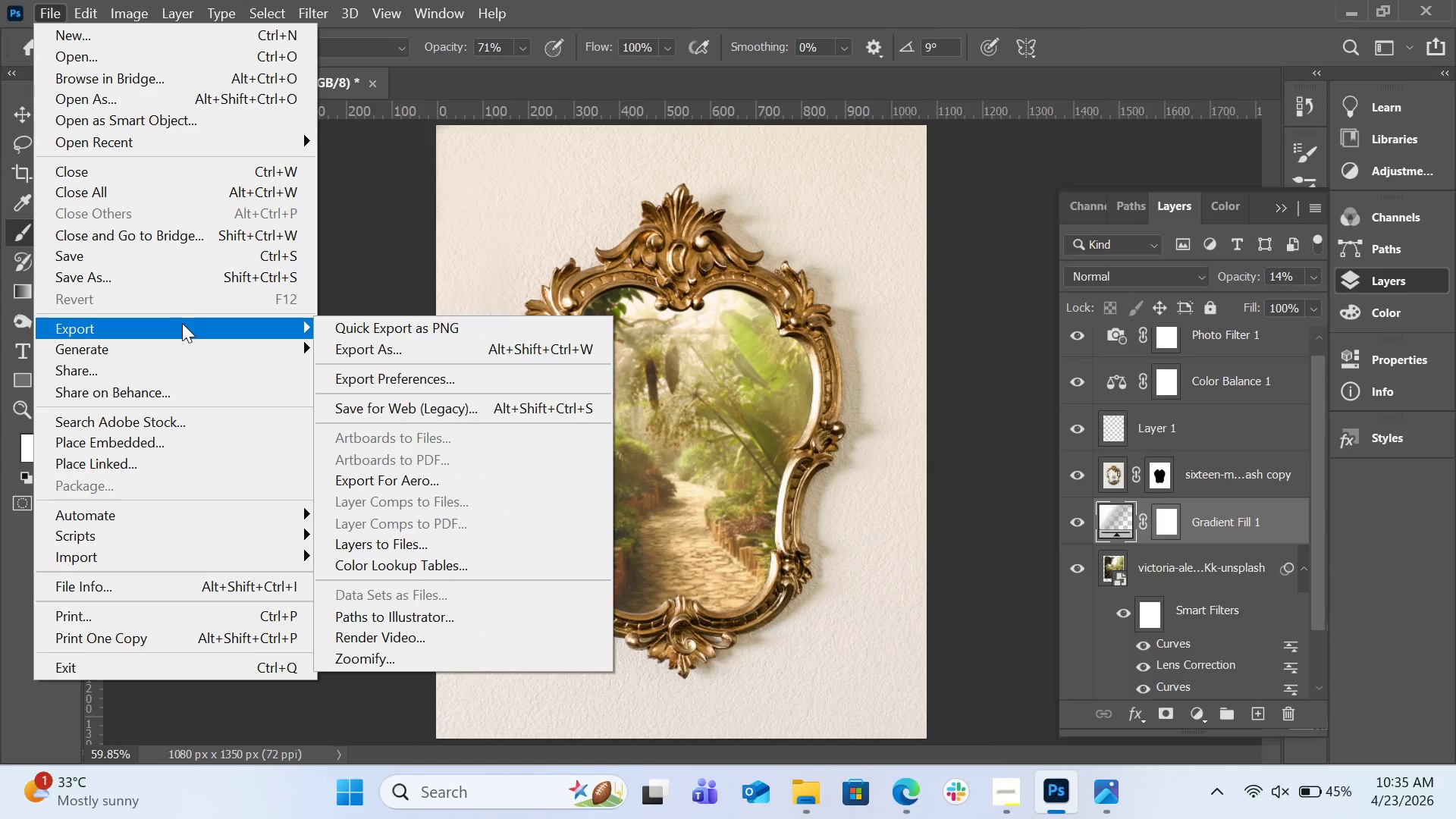 
left_click([372, 345])
 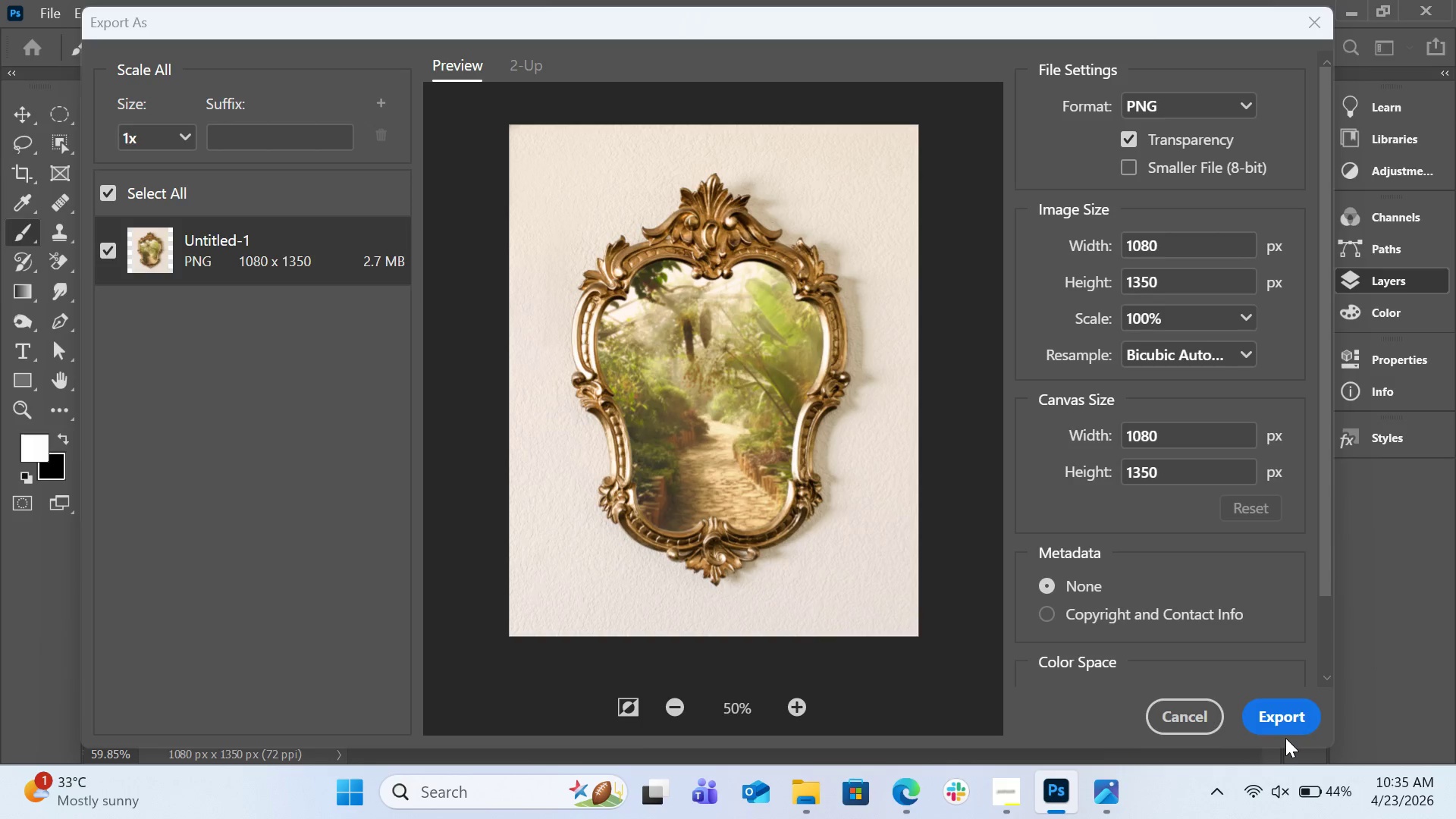 
wait(40.42)
 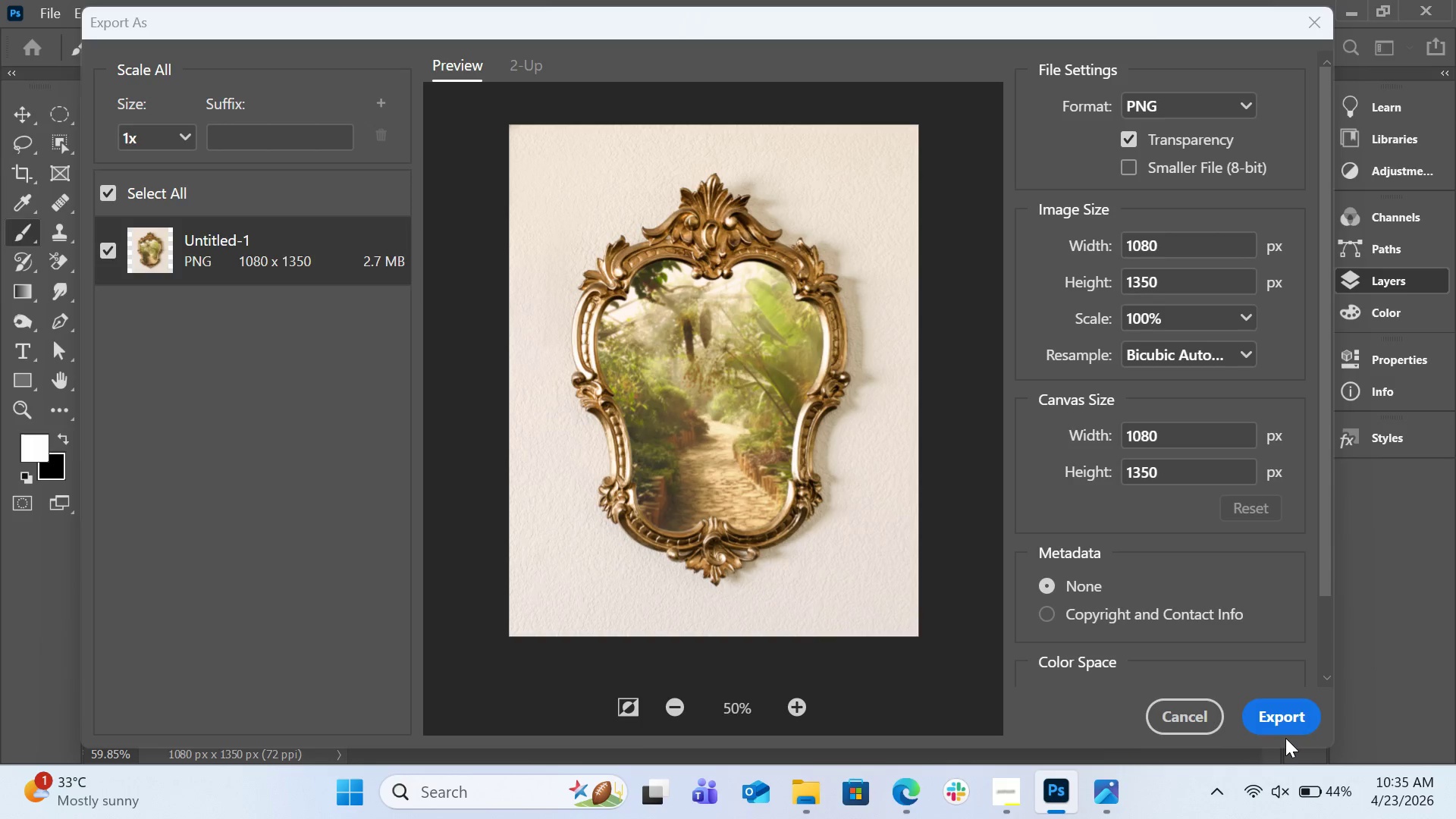 
left_click([1289, 720])
 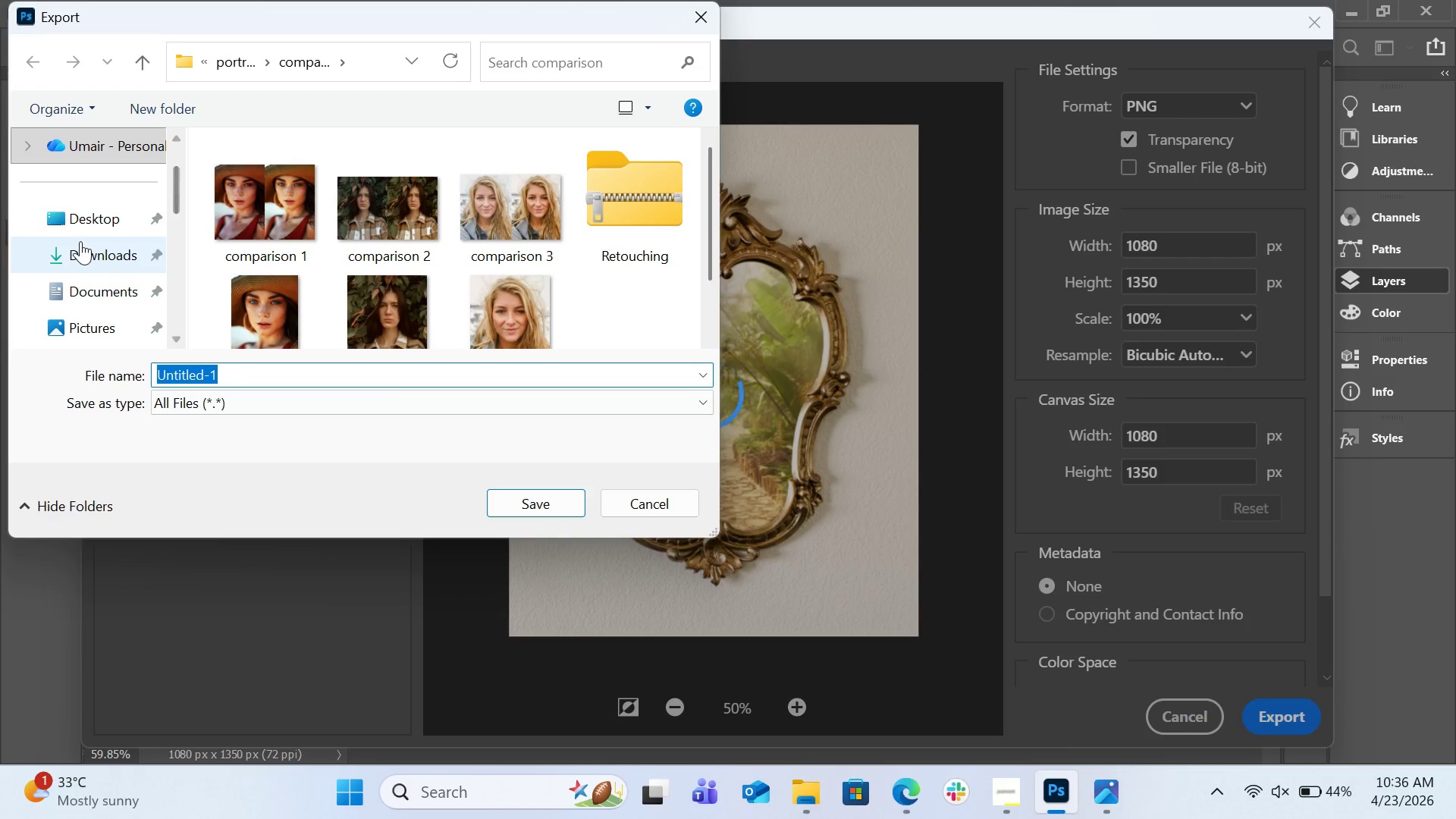 
left_click([93, 219])
 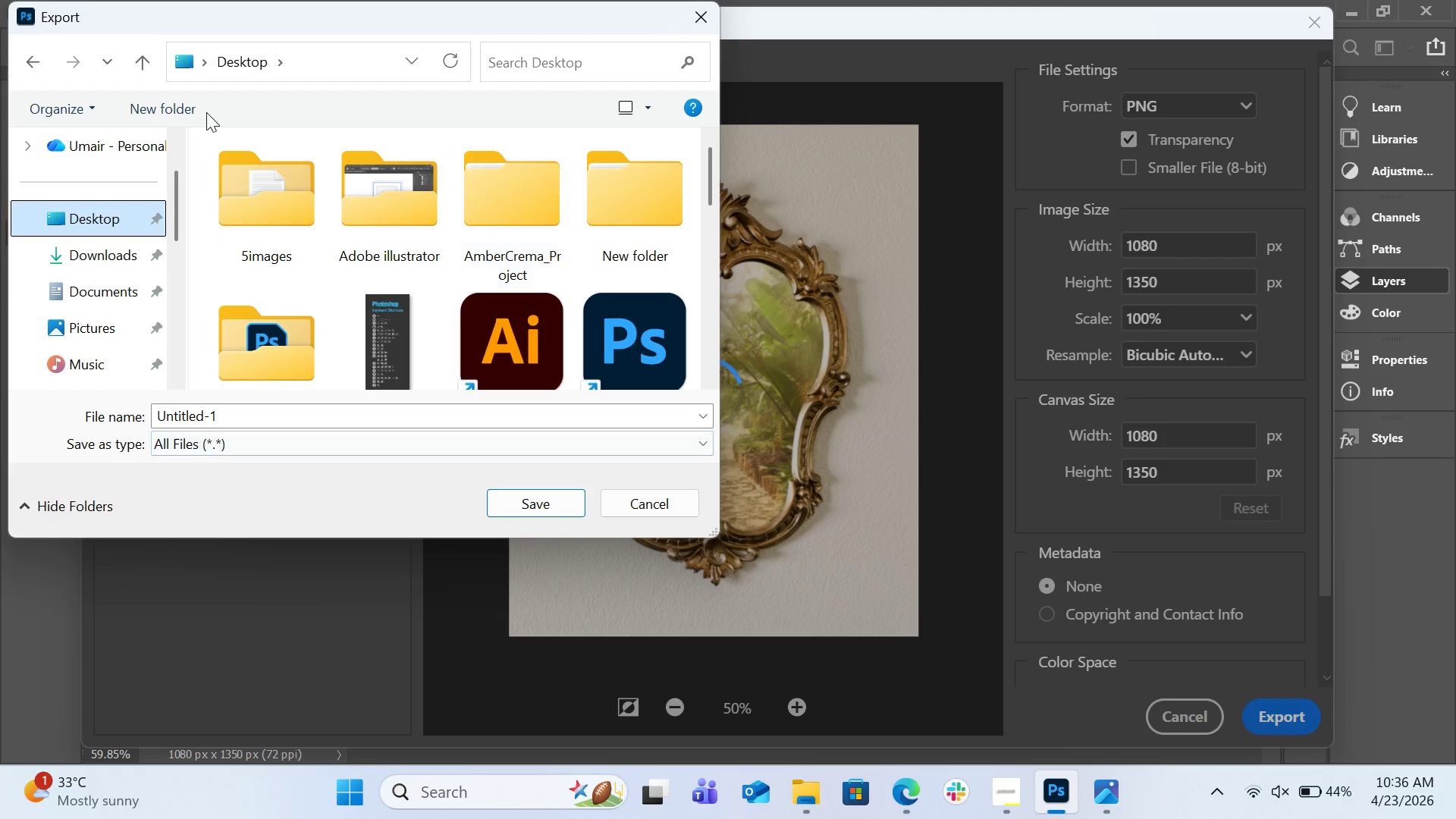 
left_click([204, 111])
 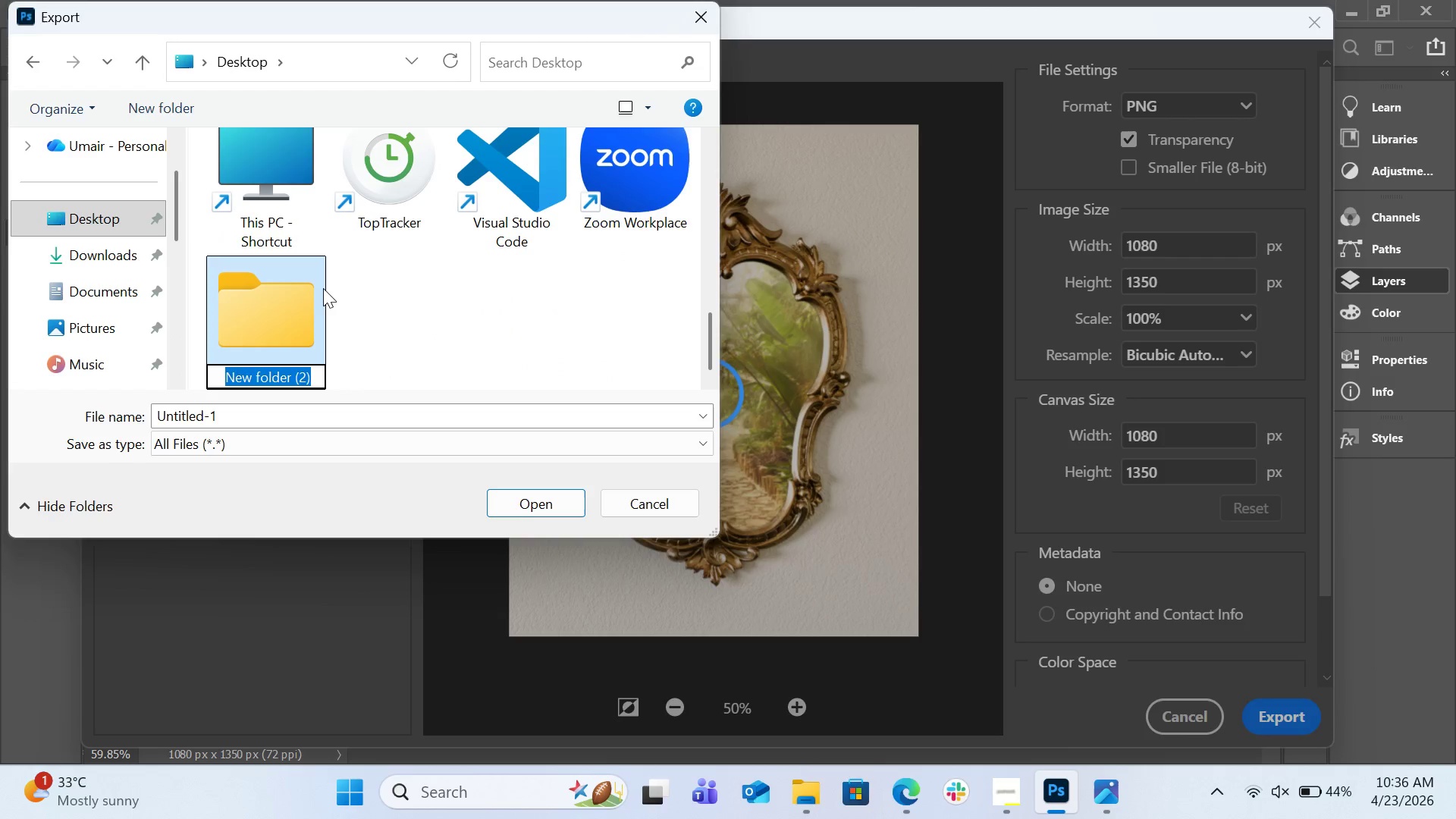 
type(mirror)
 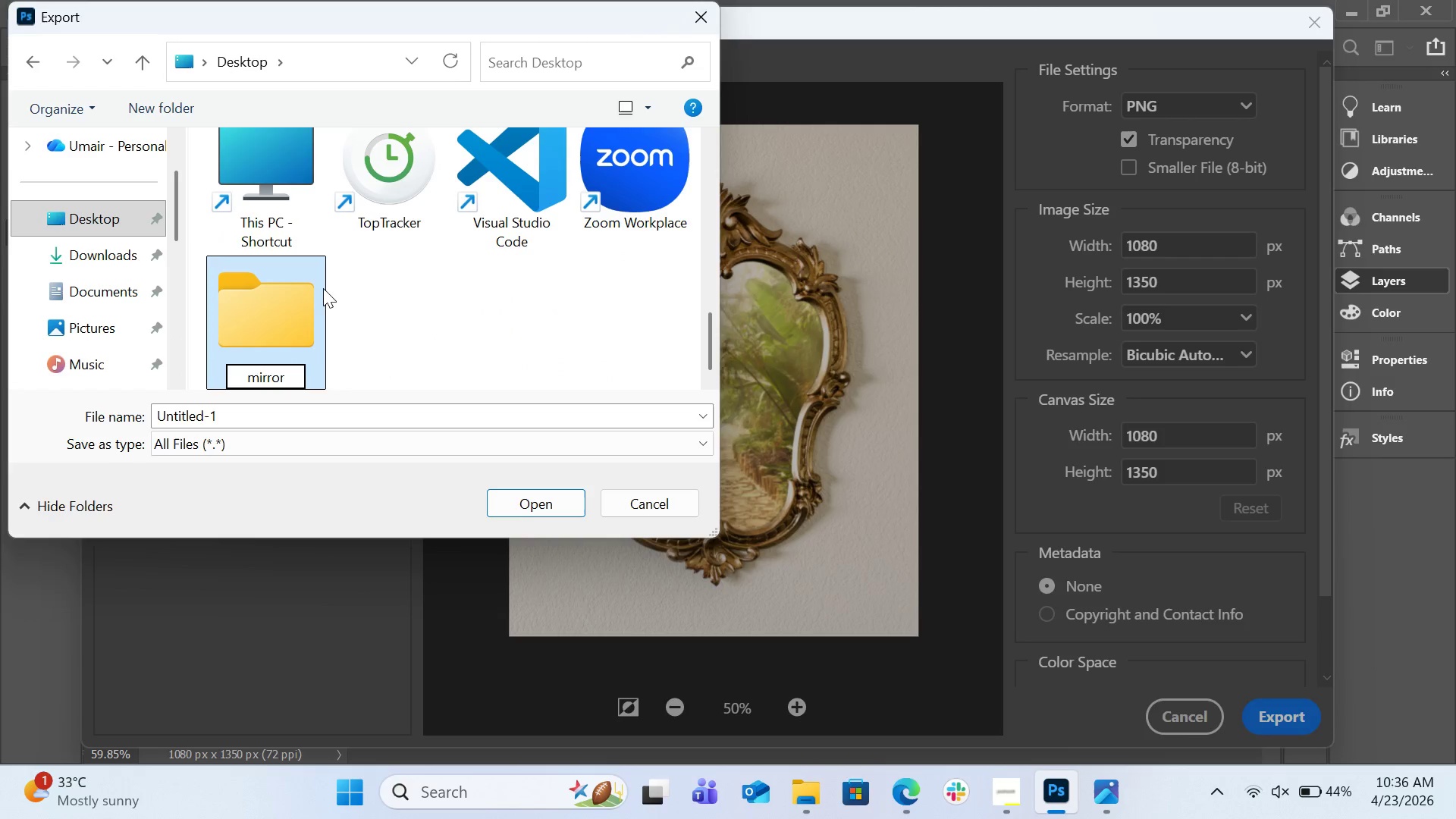 
key(Enter)
 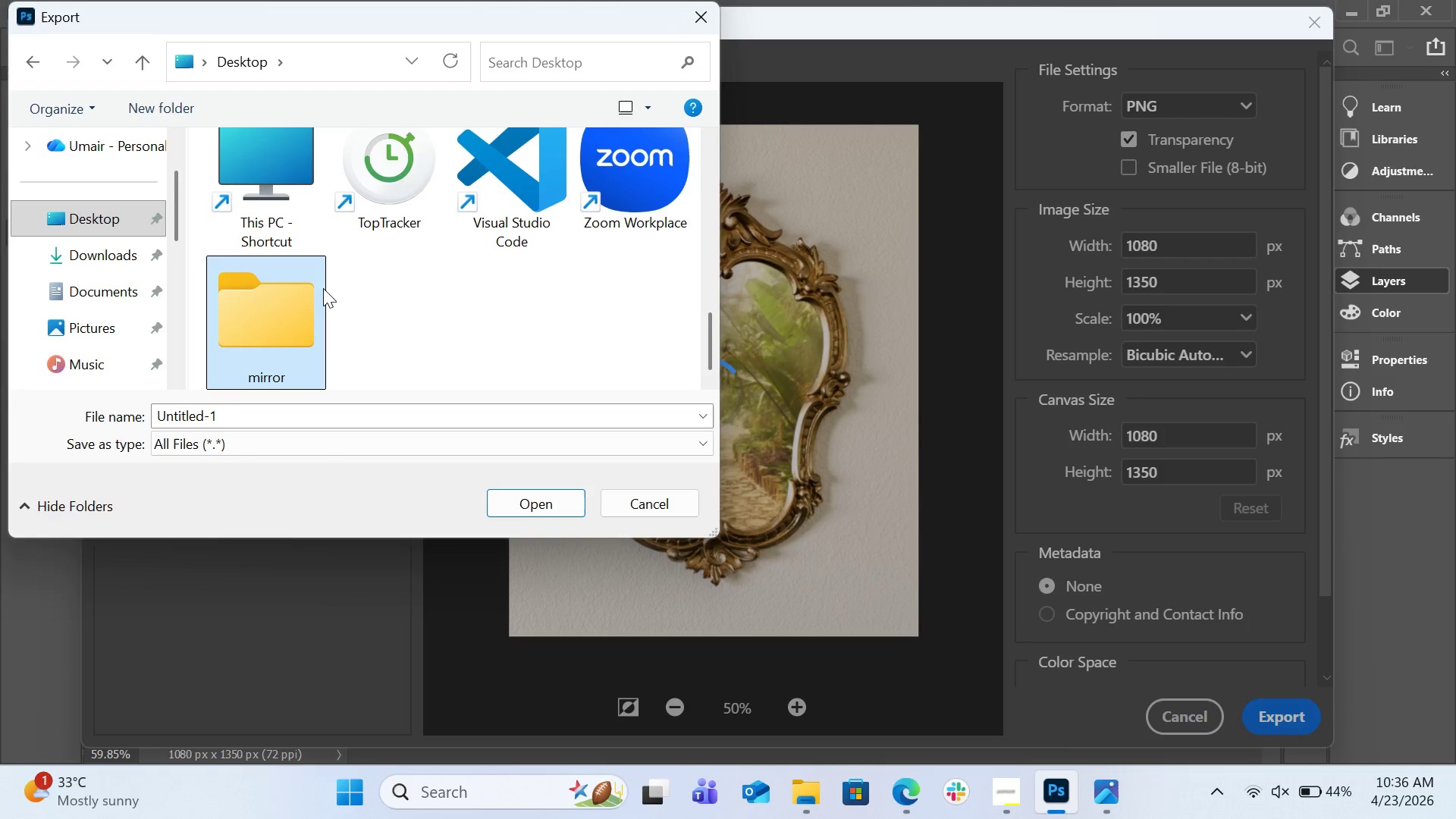 
key(Enter)
 